 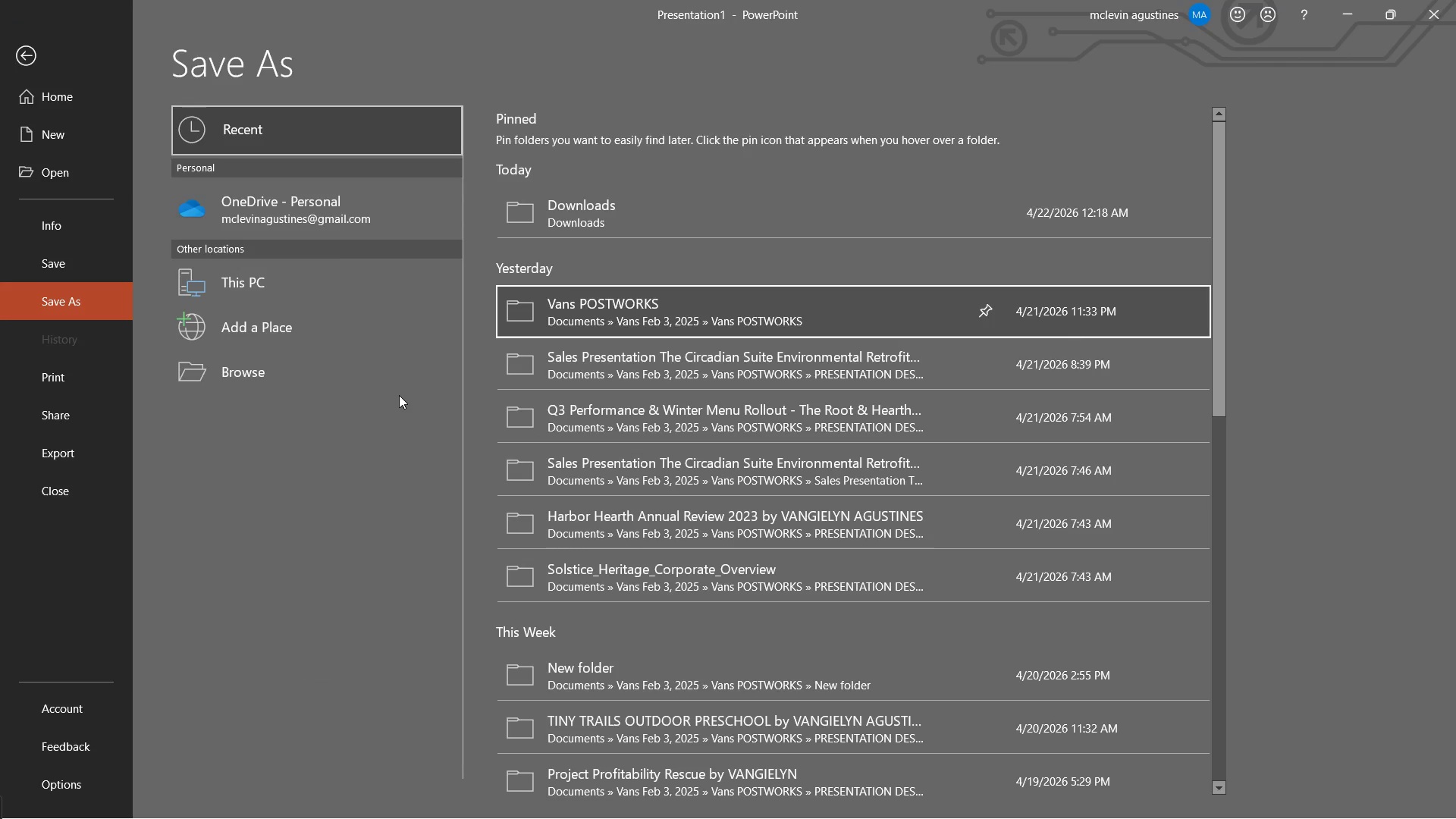 
key(Escape)
 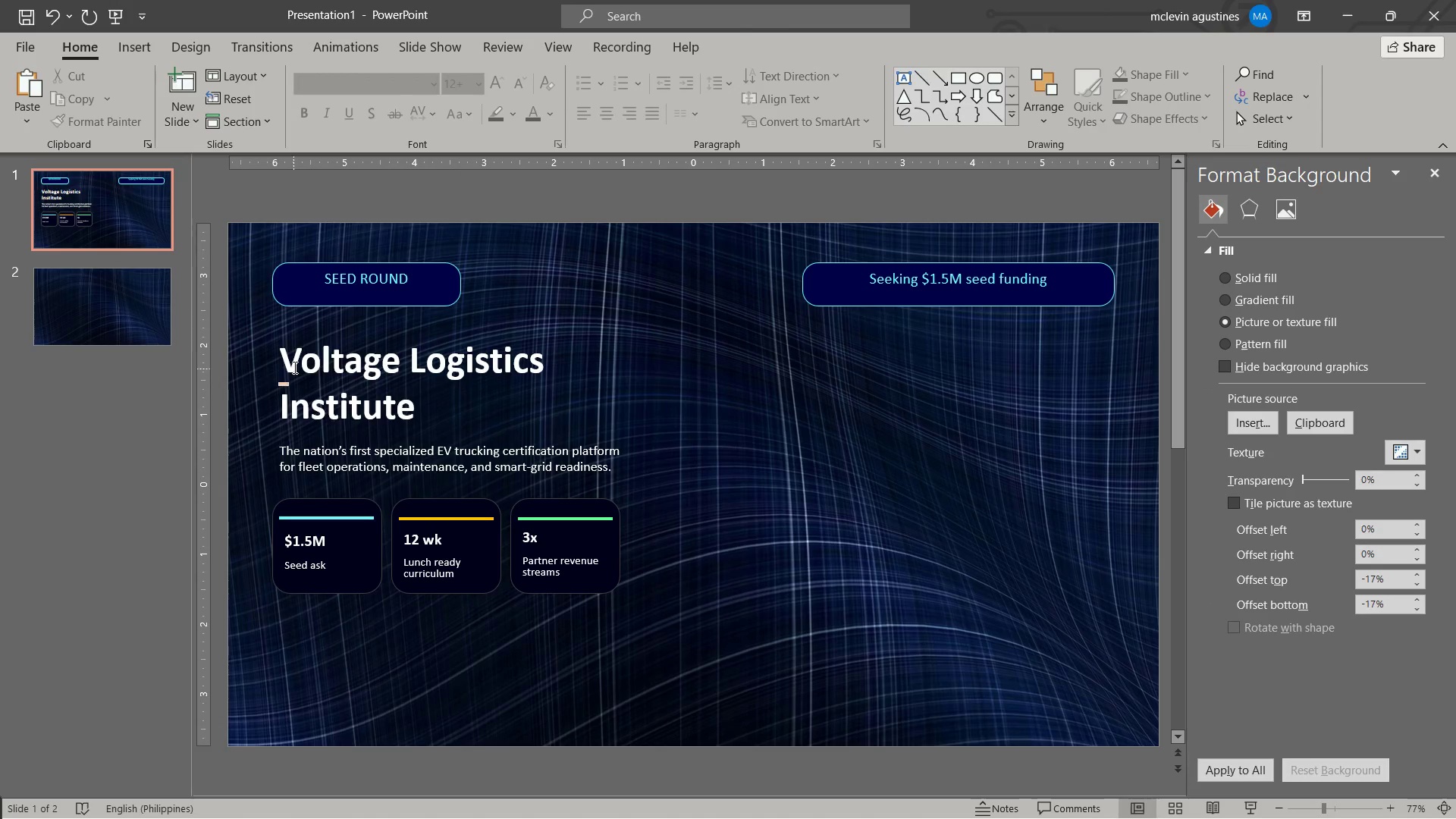 
left_click_drag(start_coordinate=[290, 364], to_coordinate=[430, 418])
 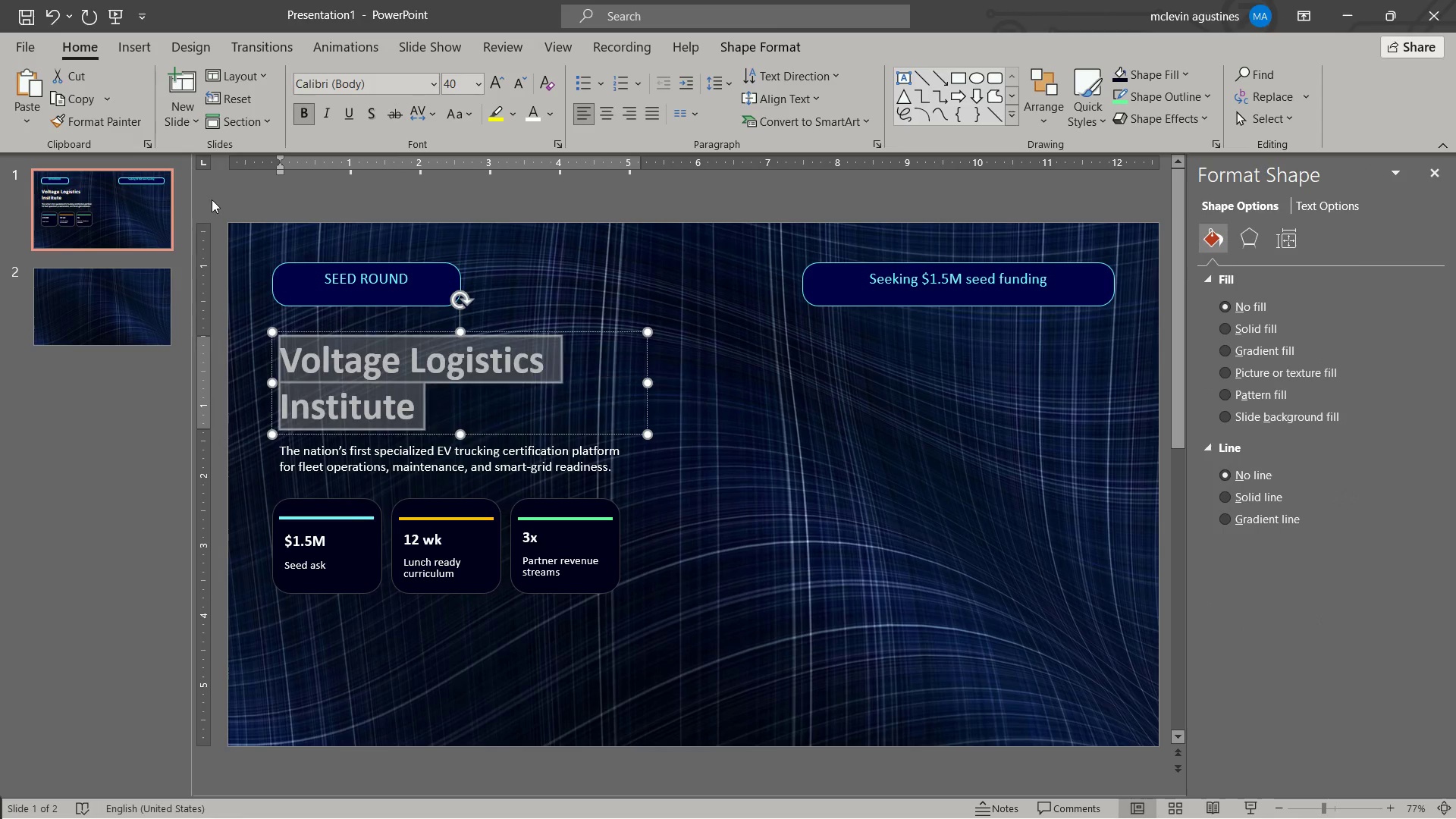 
key(Control+C)
 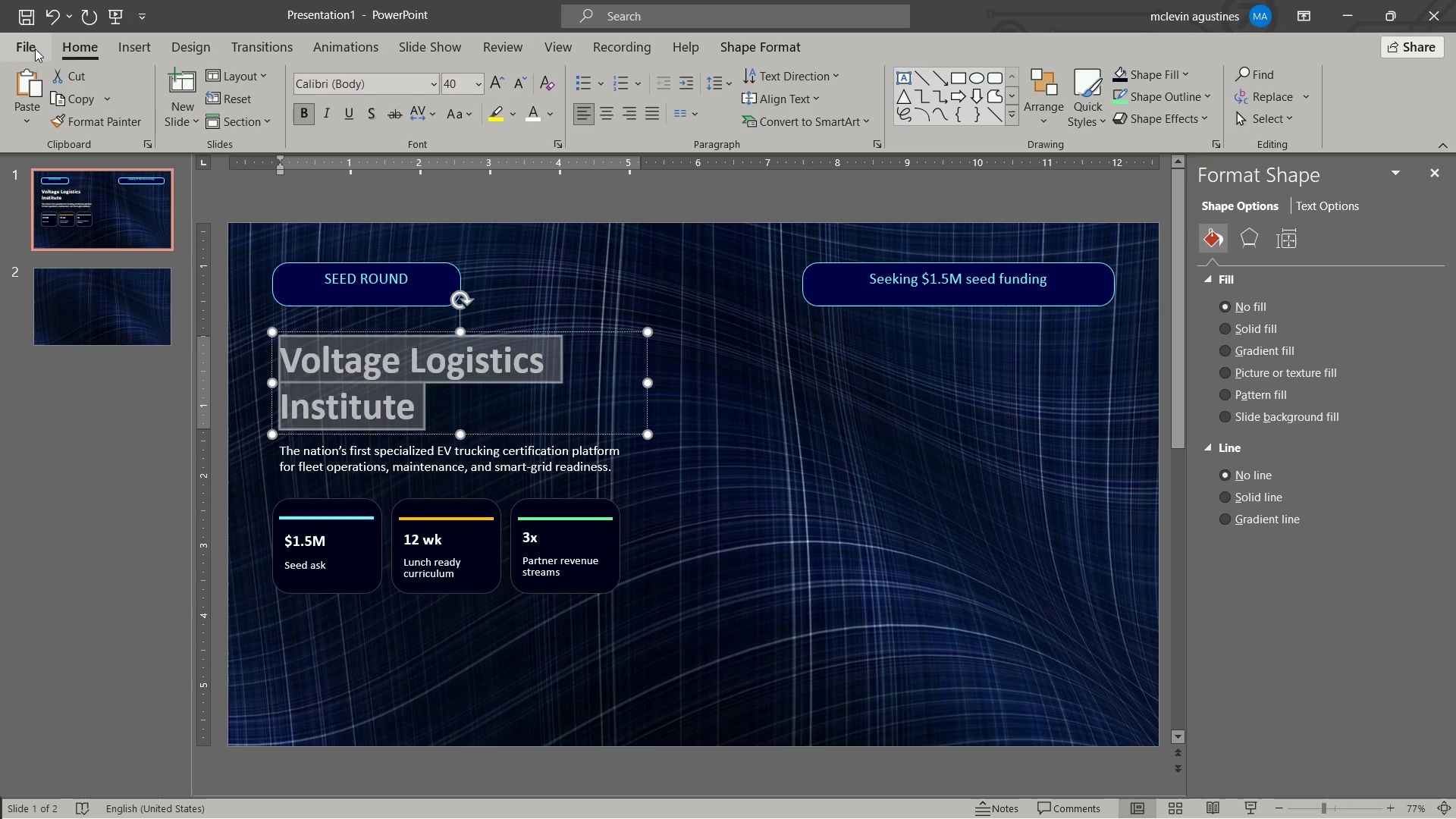 
left_click([36, 48])
 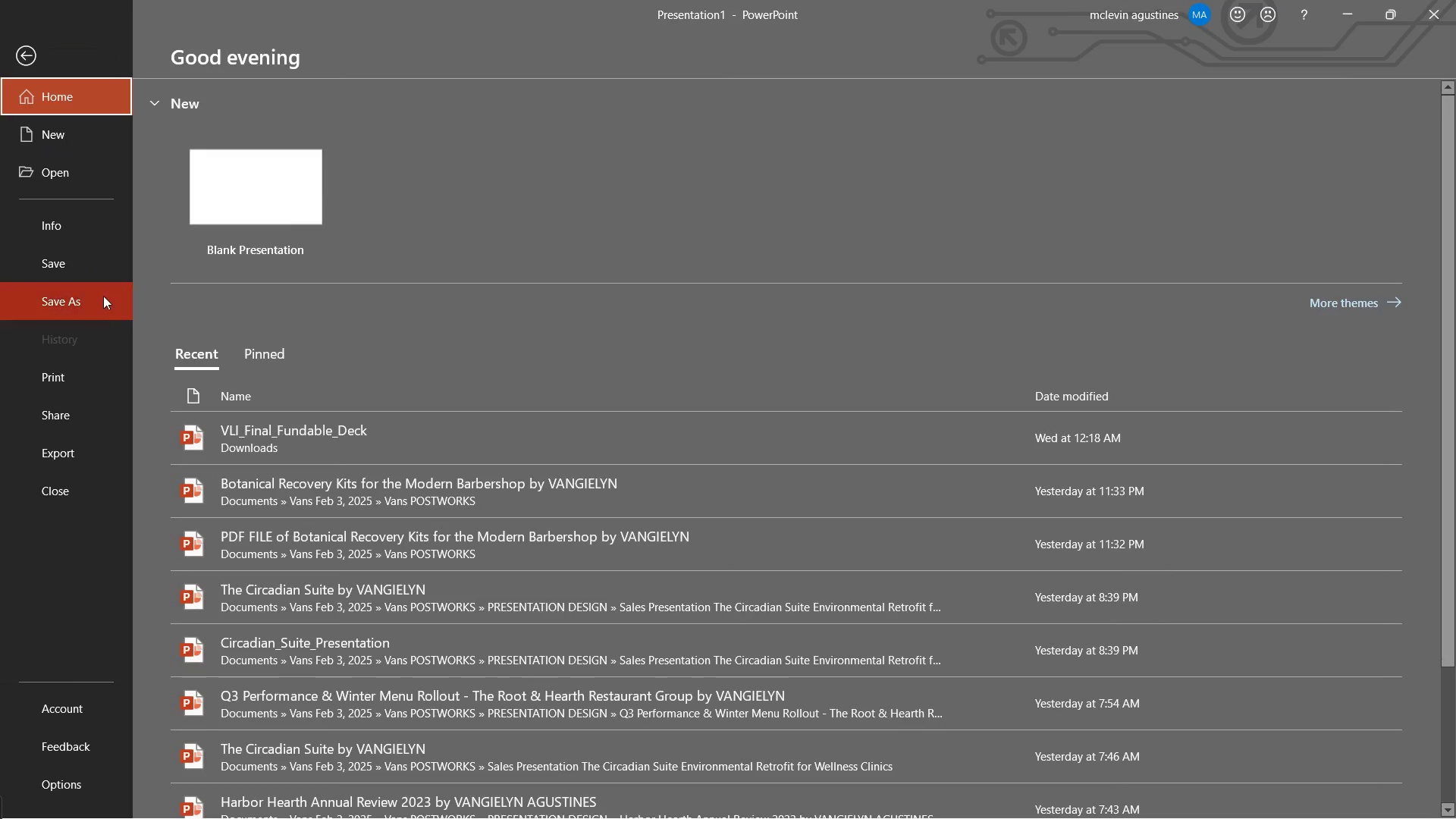 
left_click([105, 306])
 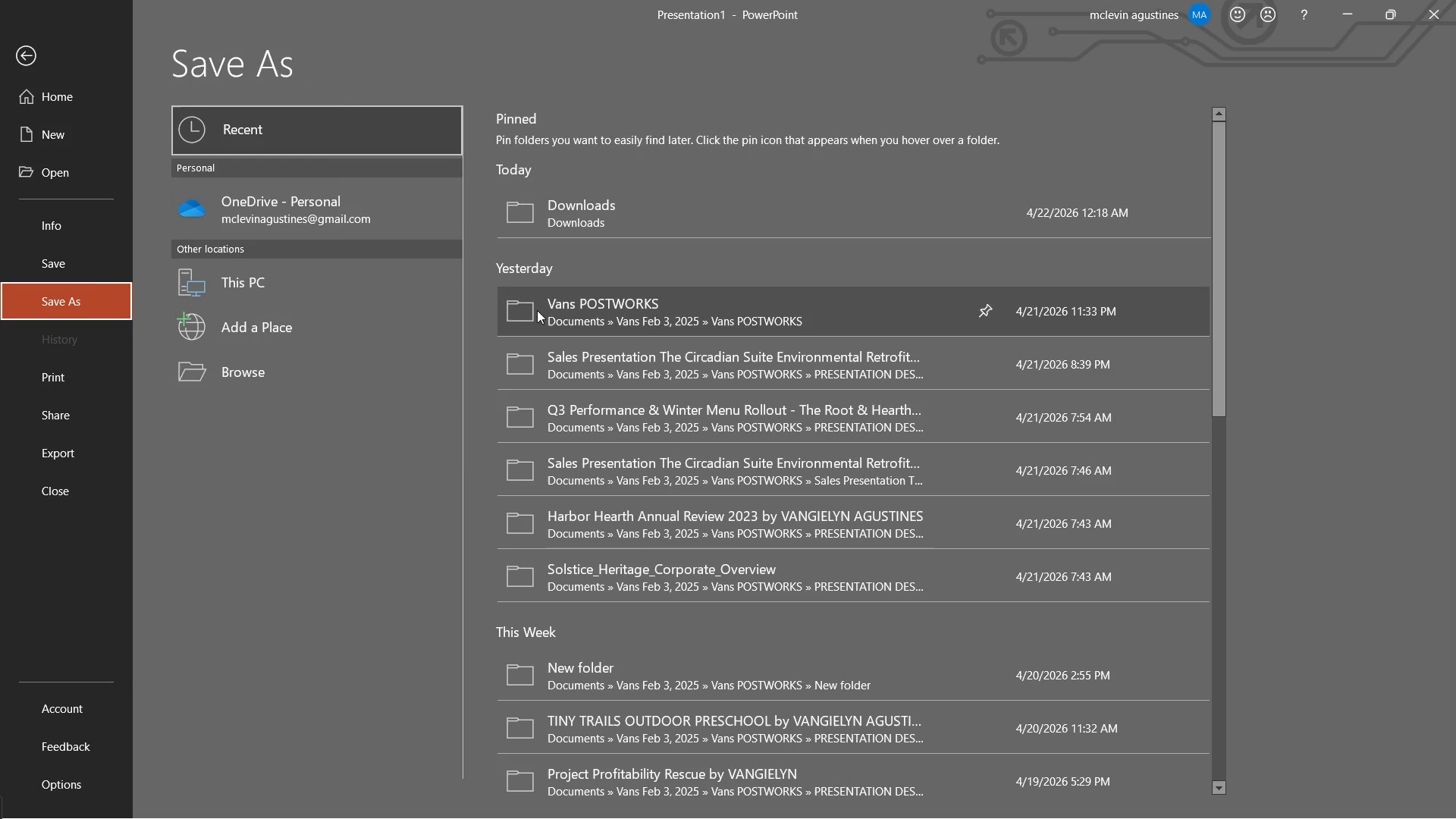 
left_click([551, 305])
 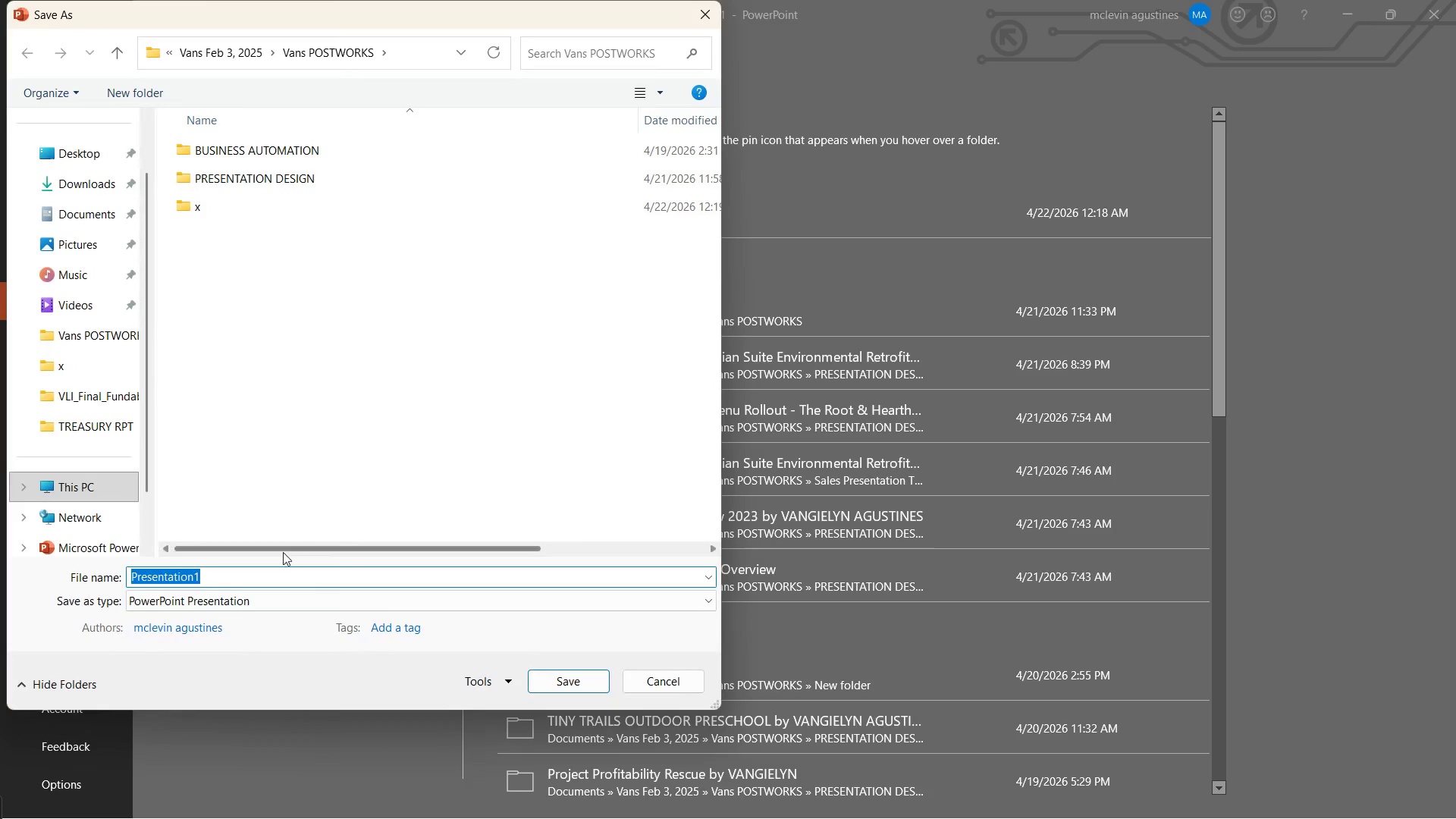 
key(Control+ControlLeft)
 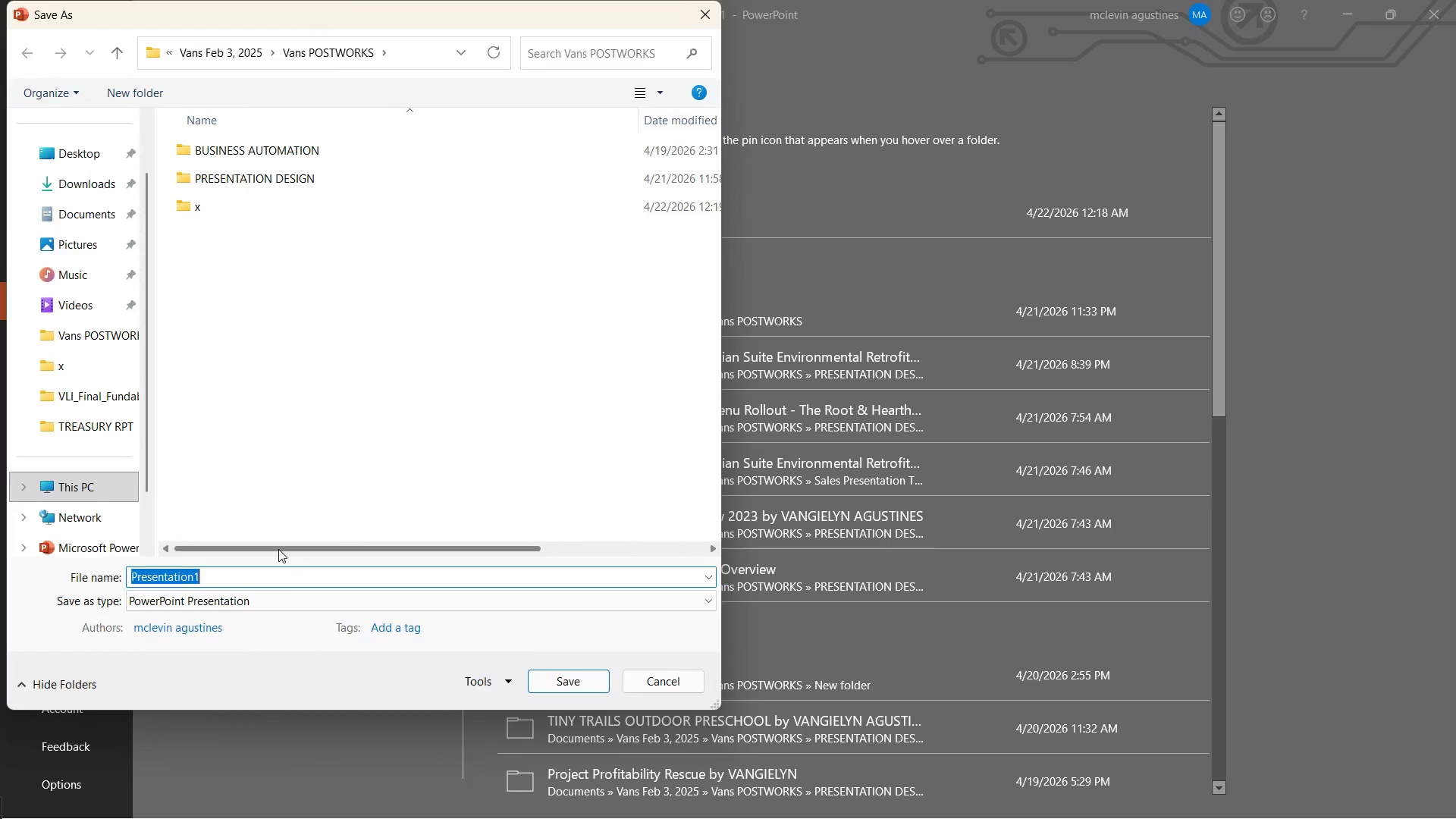 
key(Control+V)
 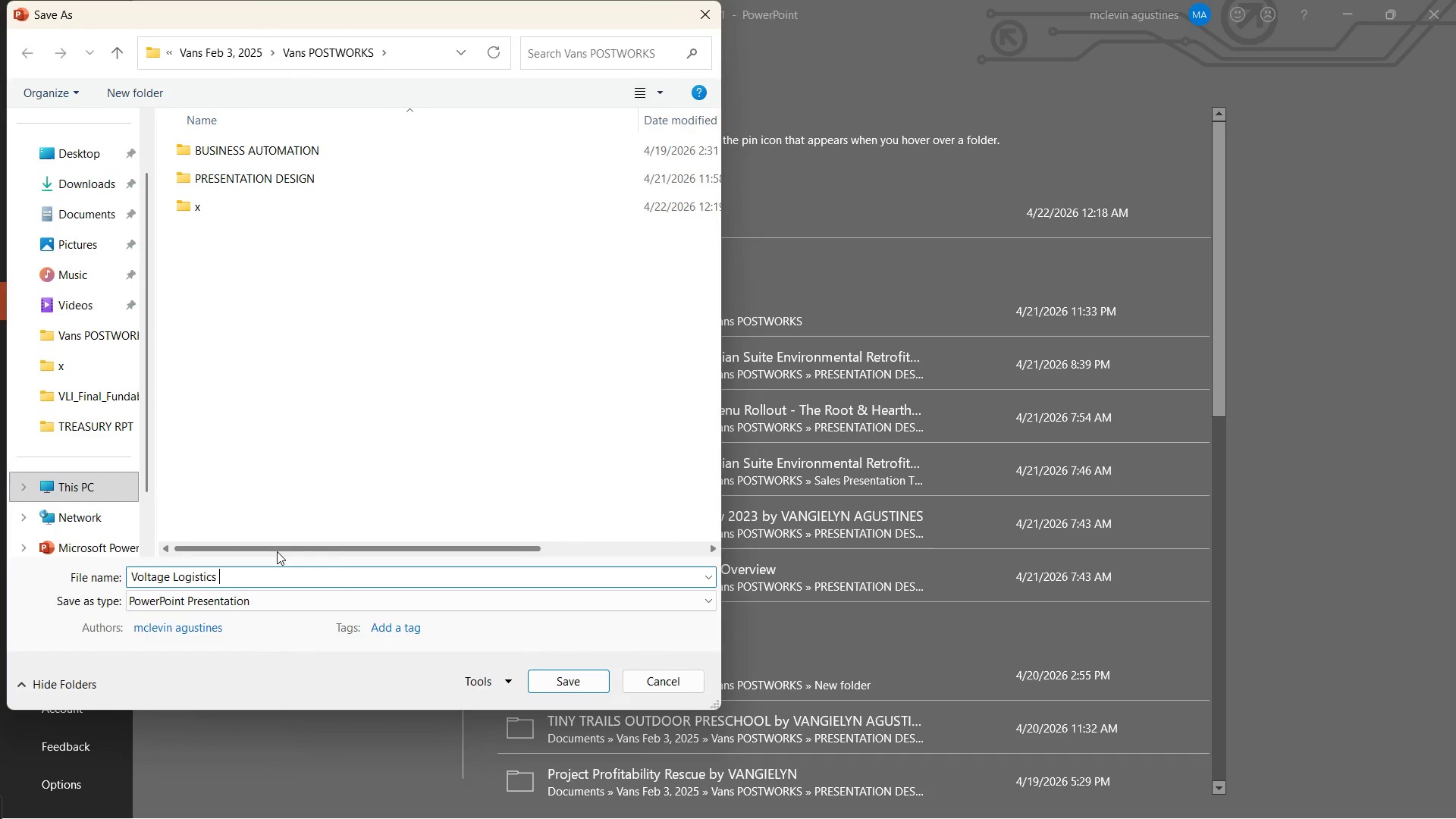 
type(Institute by VANGIELYN)
 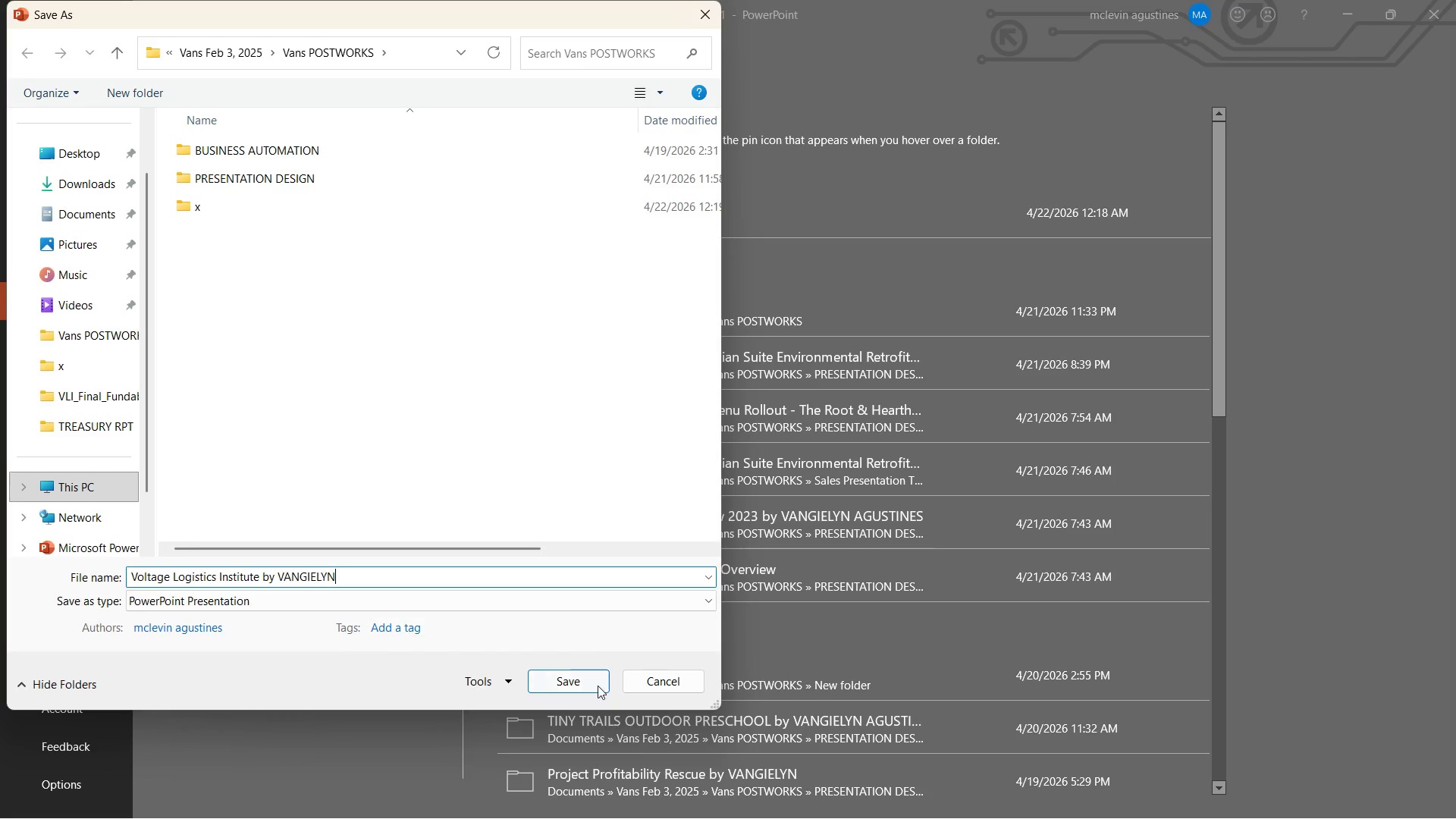 
left_click([597, 686])
 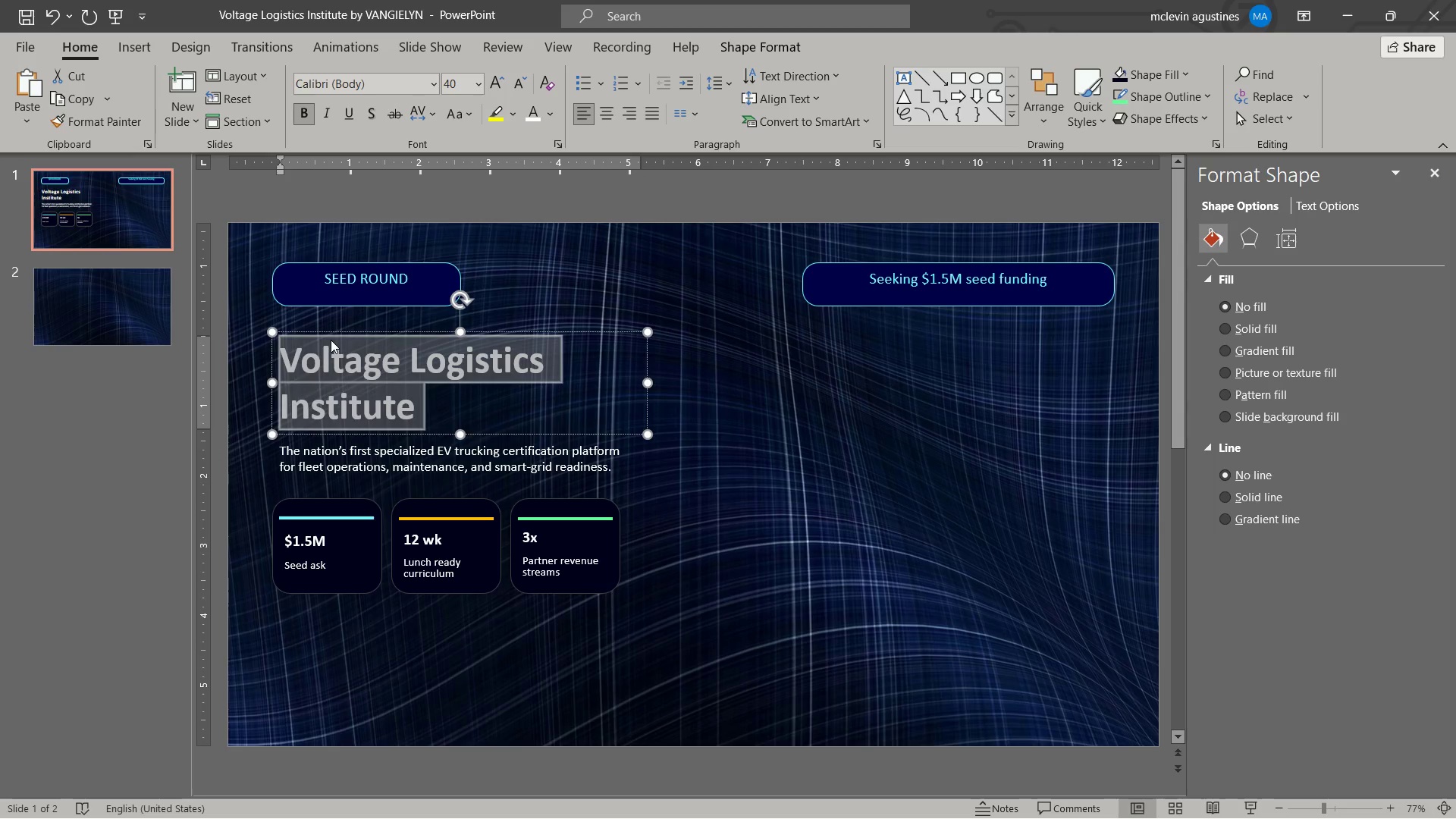 
wait(12.86)
 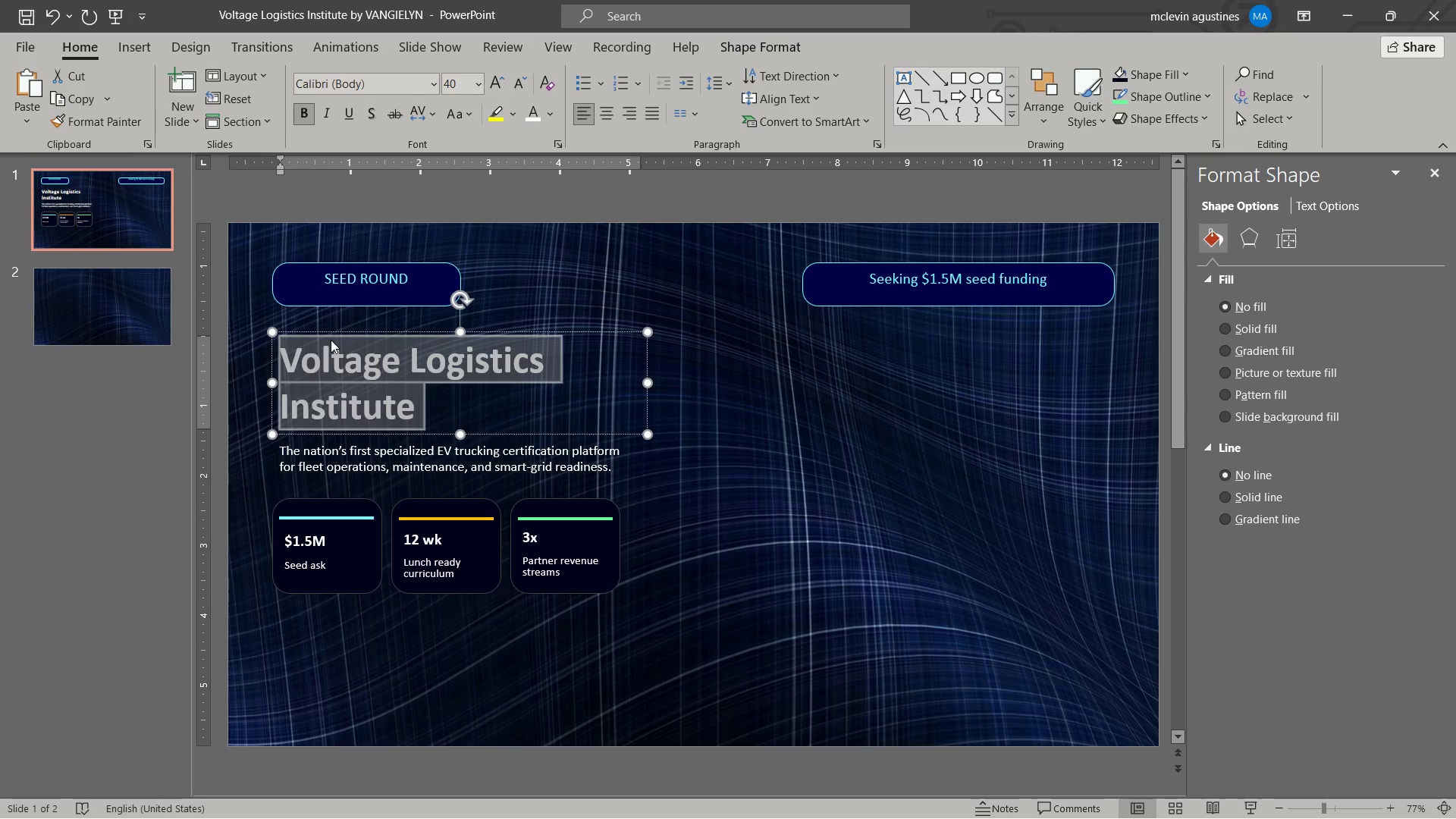 
left_click([814, 483])
 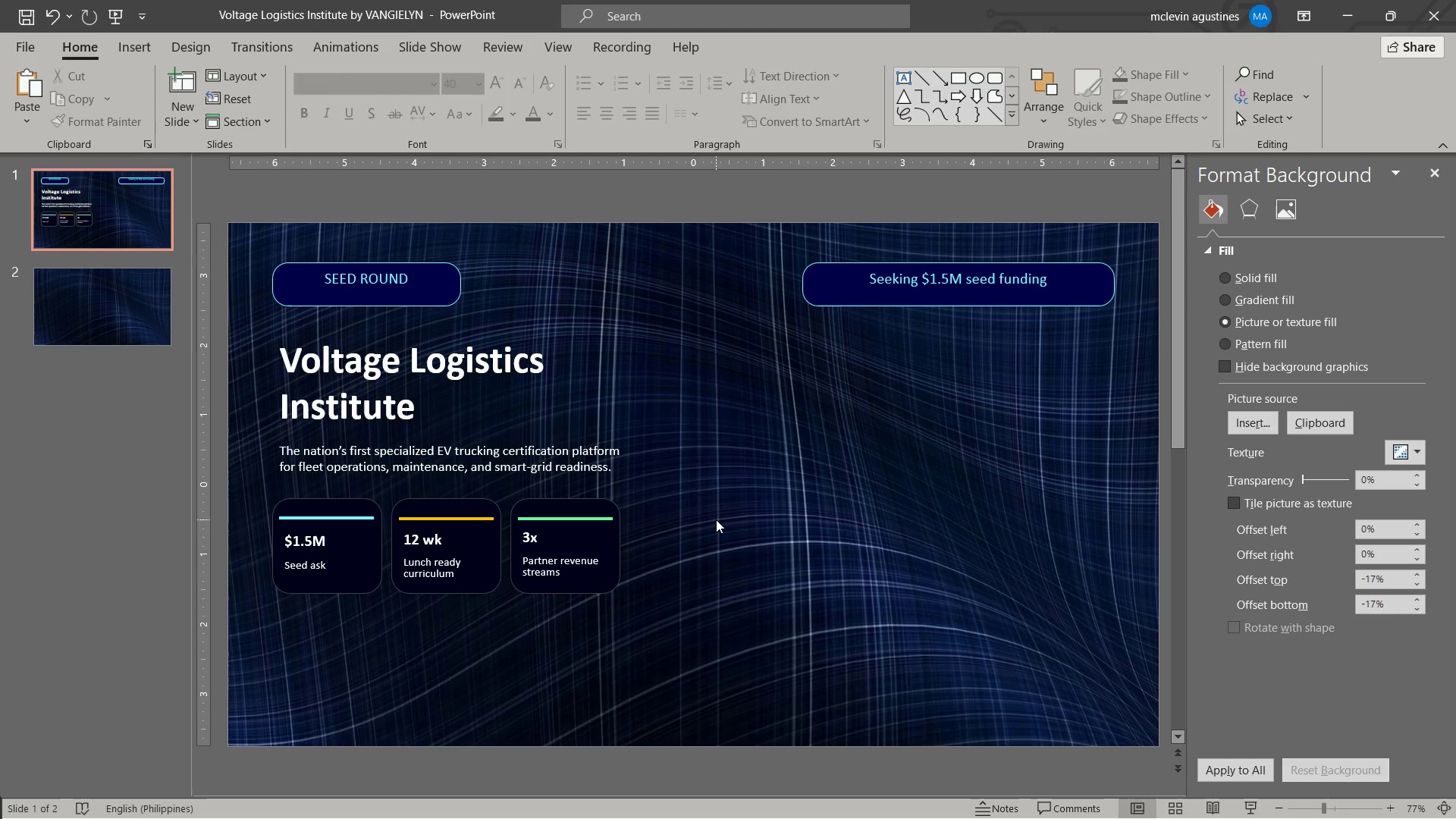 
wait(28.31)
 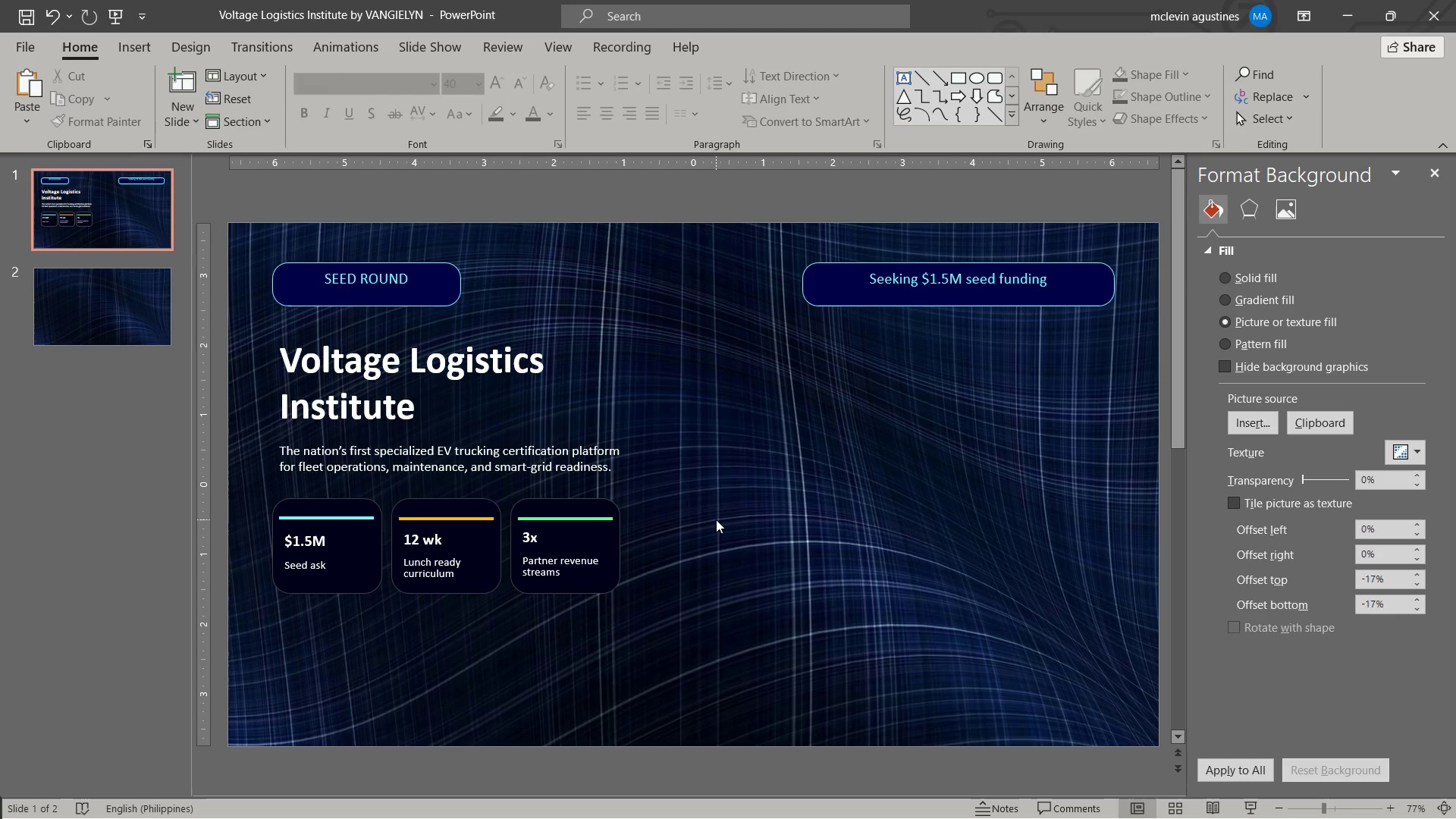 
left_click([396, 362])
 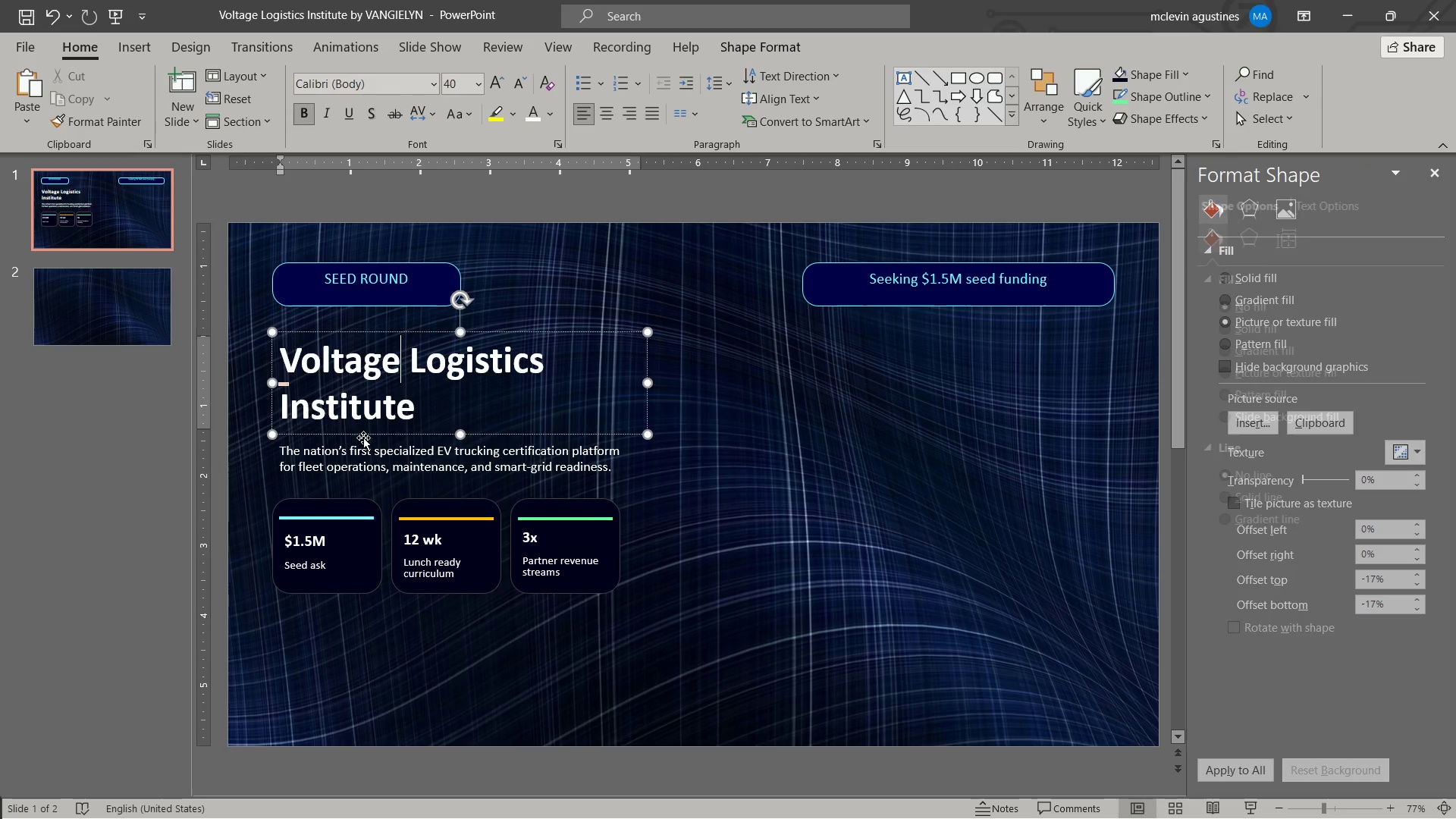 
hold_key(key=ShiftLeft, duration=3.2)
left_click([369, 450])
 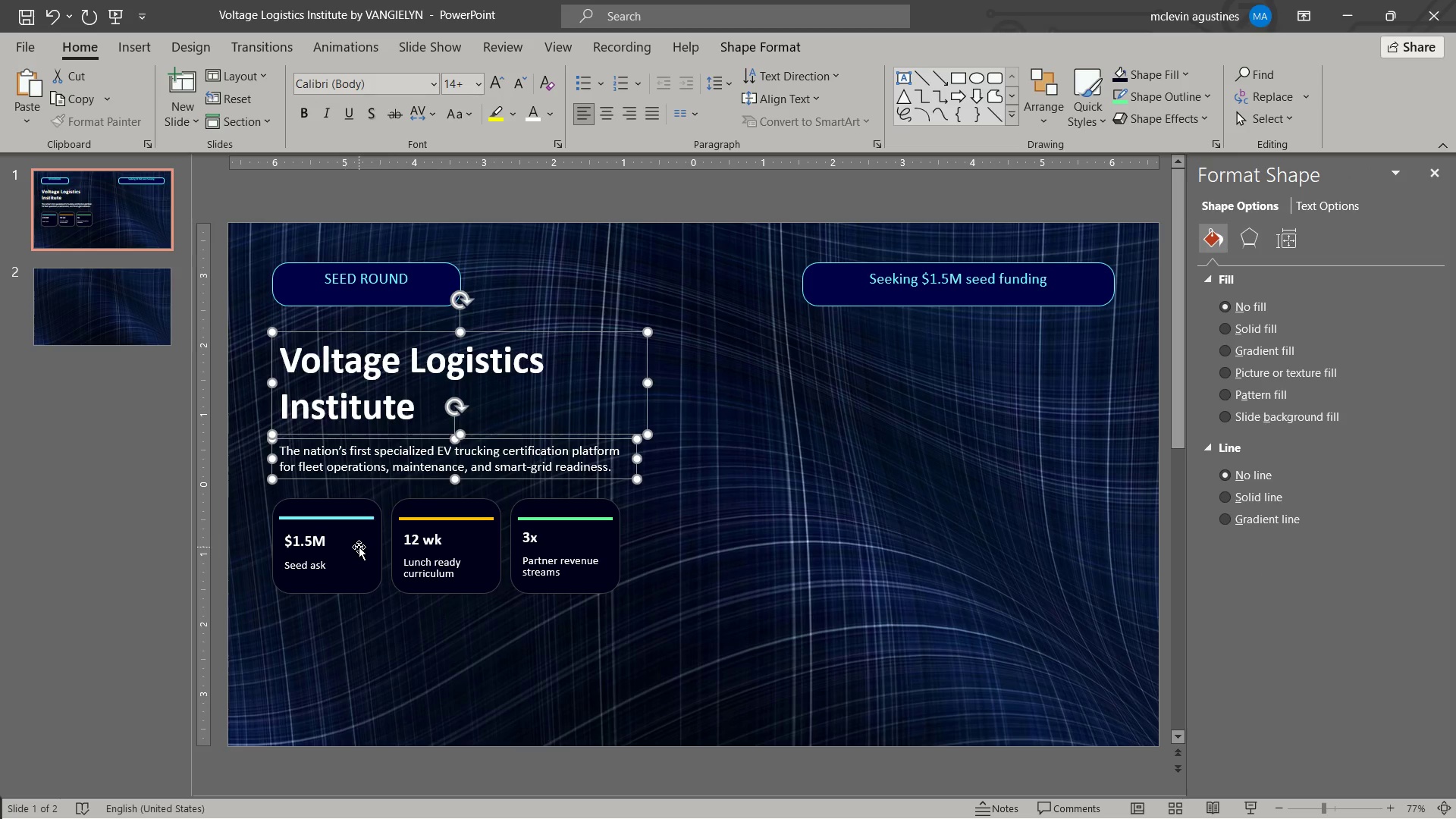 
left_click([360, 548])
 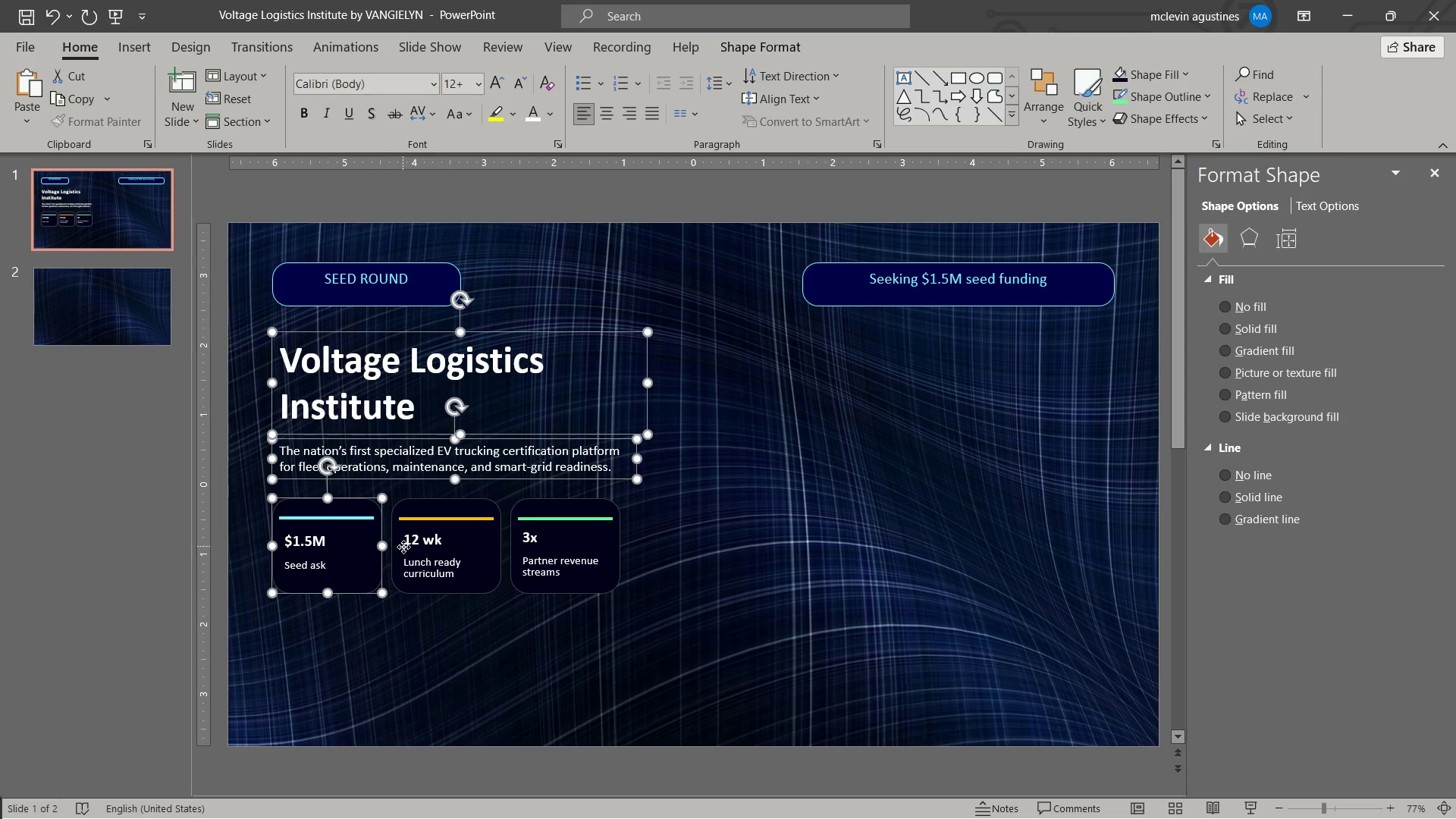 
left_click([403, 547])
 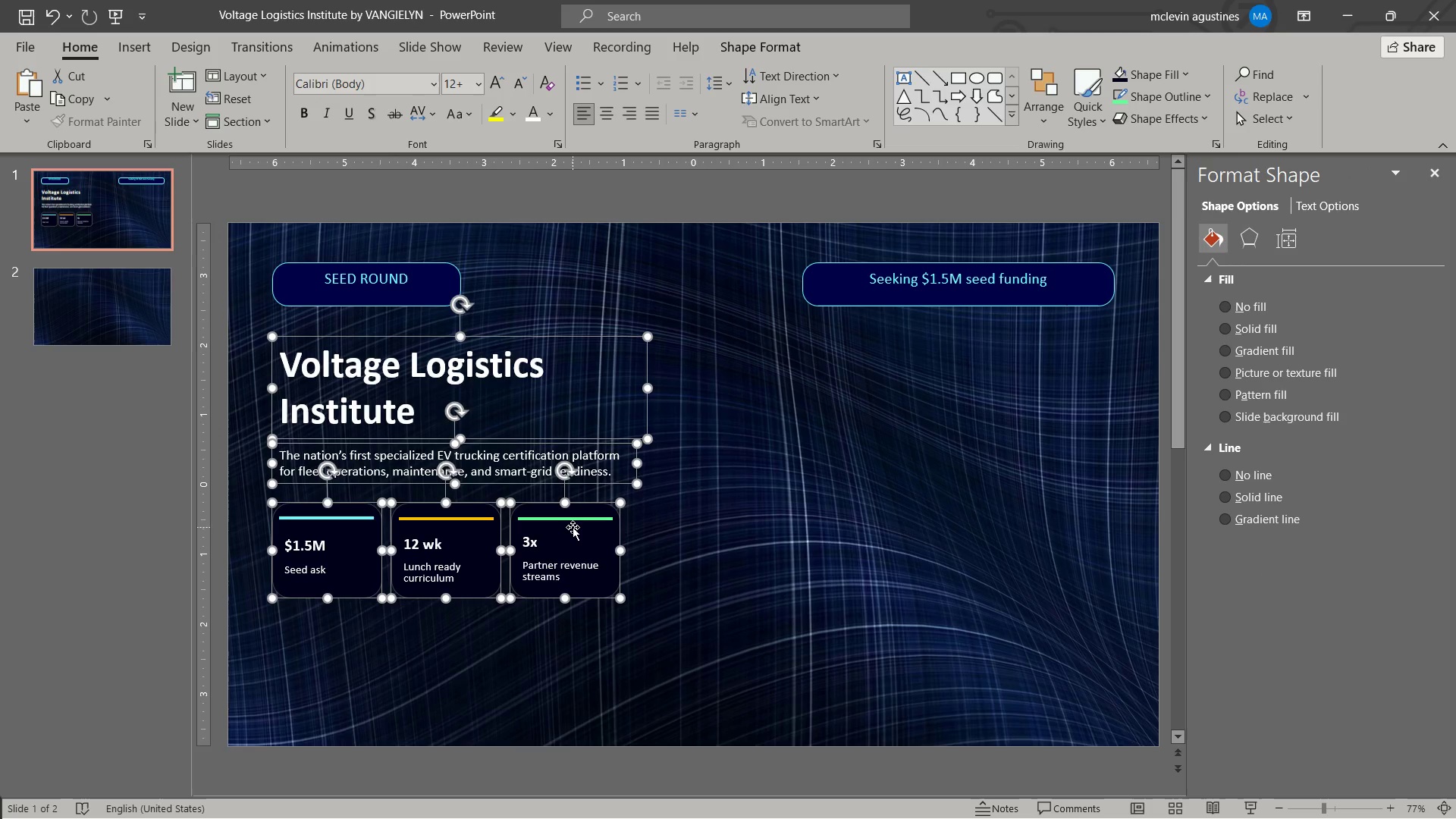 
key(Control+Z)
 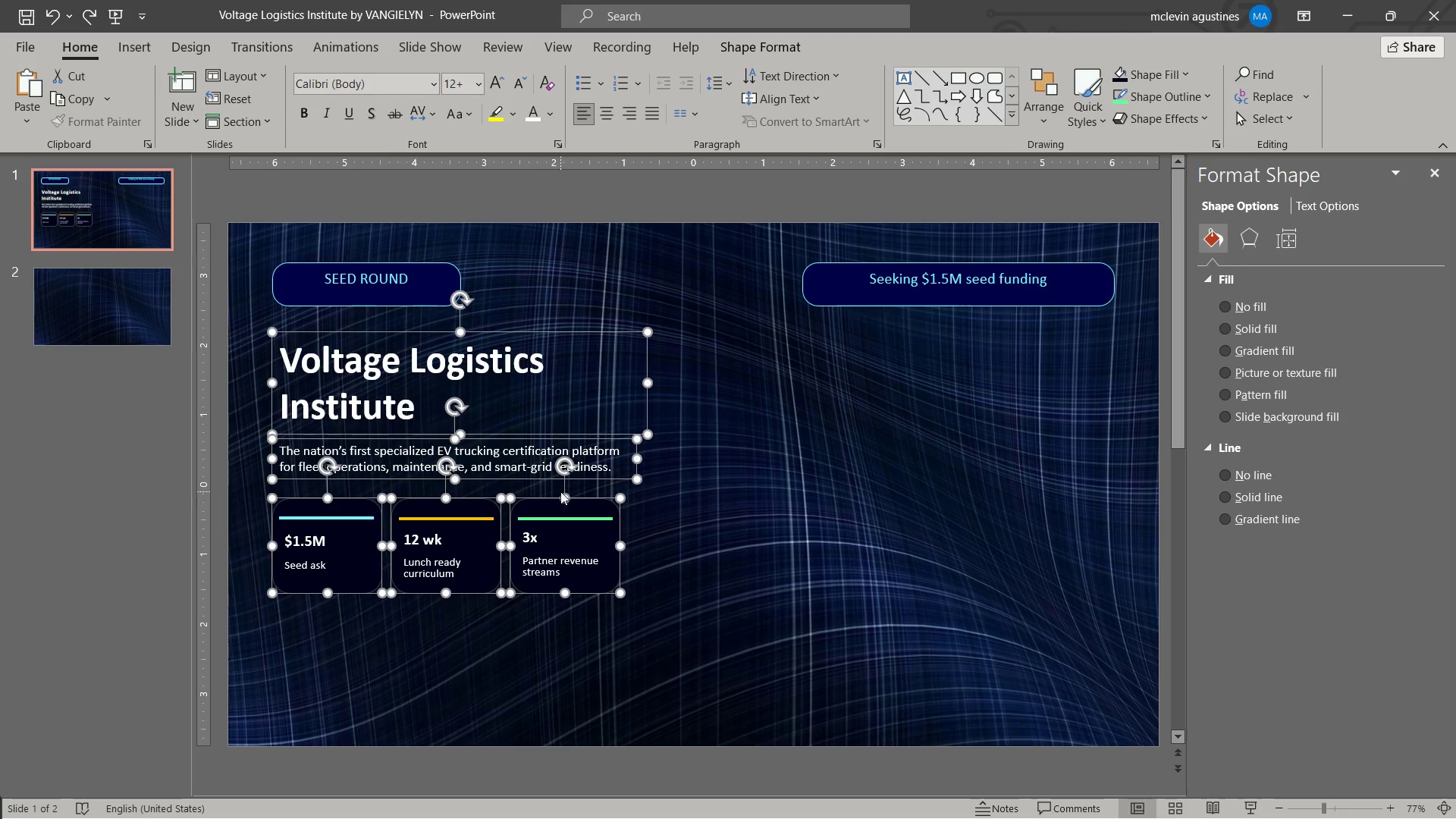 
hold_key(key=ShiftLeft, duration=2.81)
left_click([565, 516])
 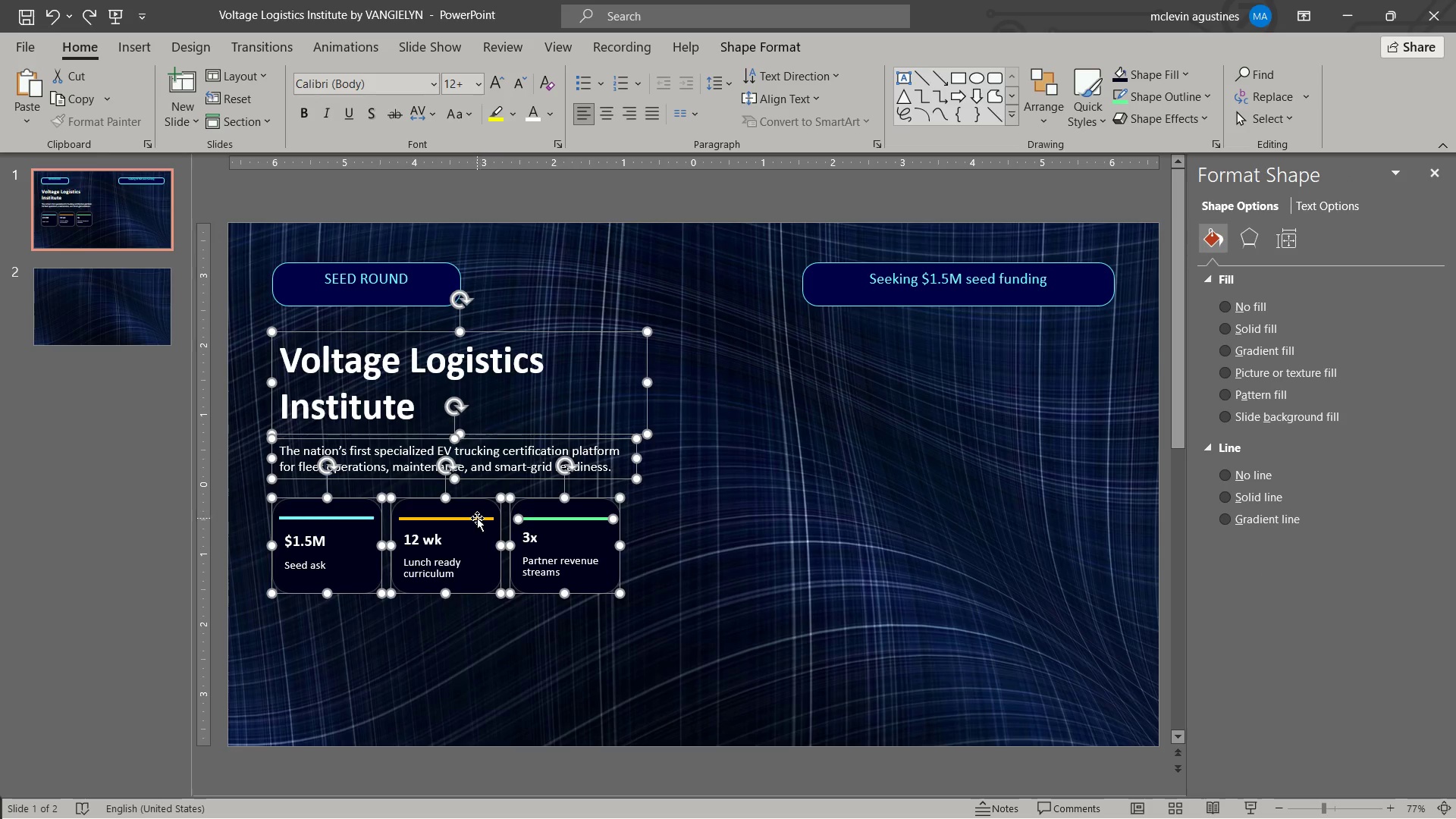 
left_click([477, 518])
 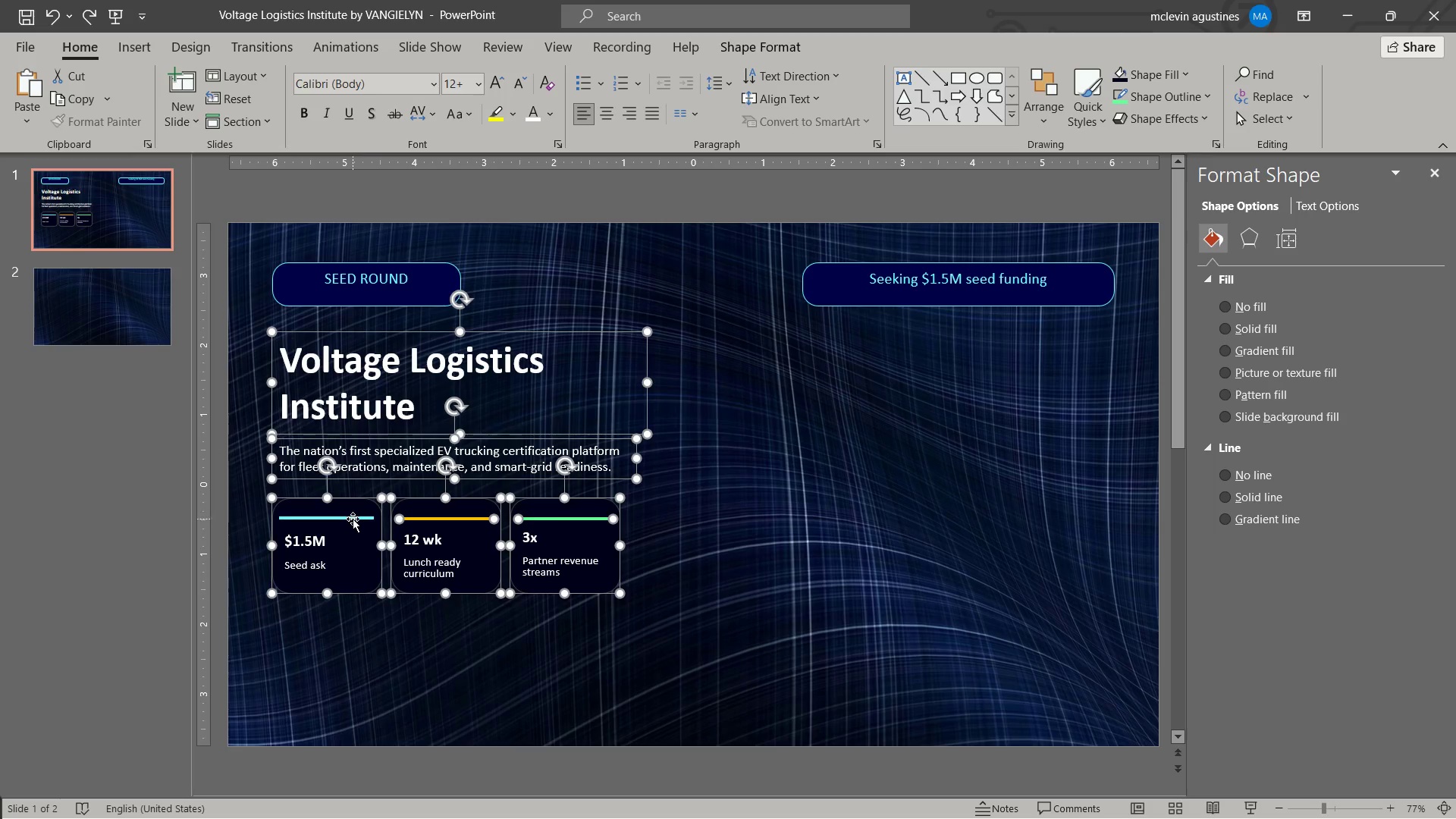 
left_click([353, 519])
 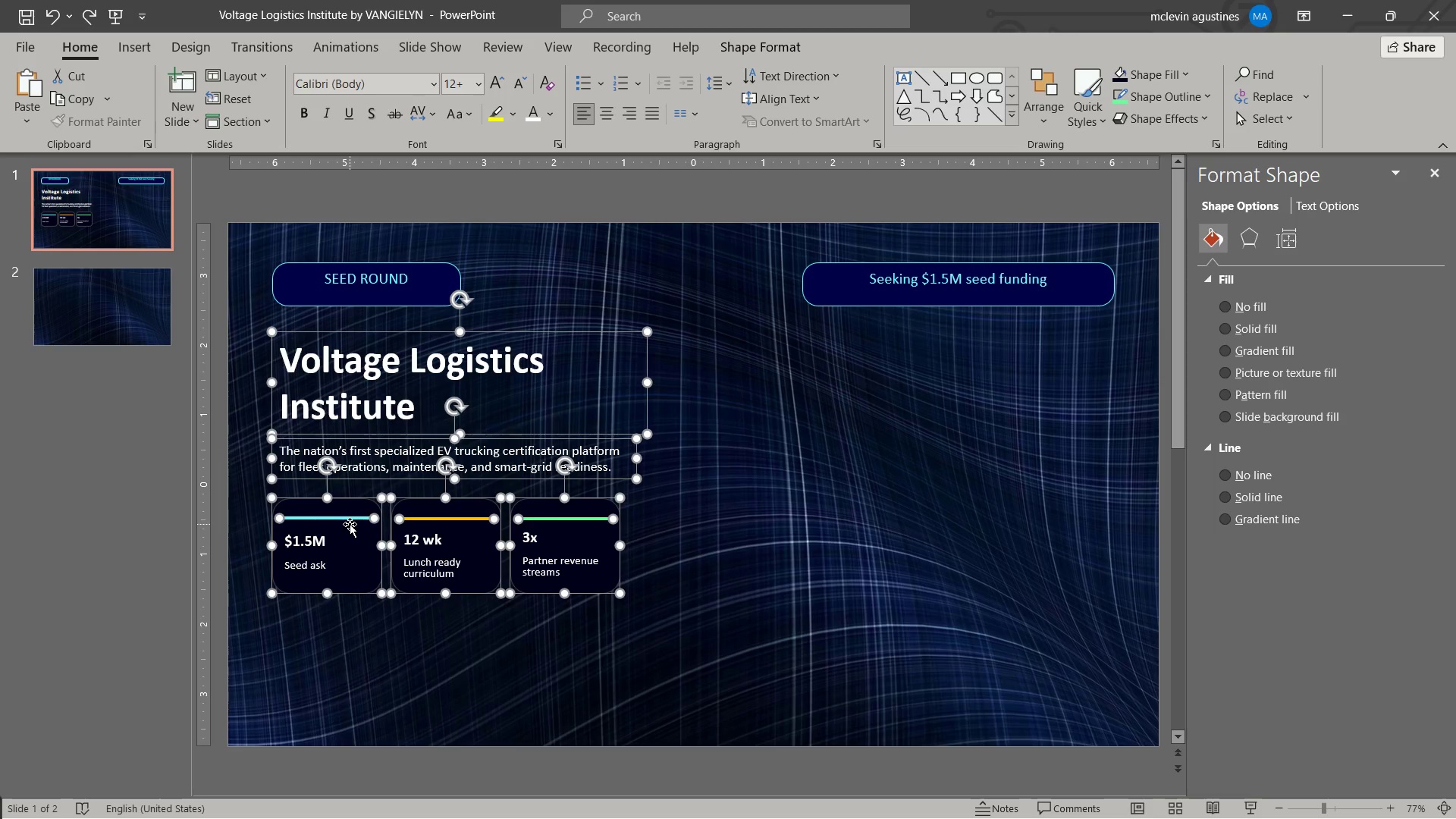 
hold_key(key=ArrowUp, duration=0.69)
 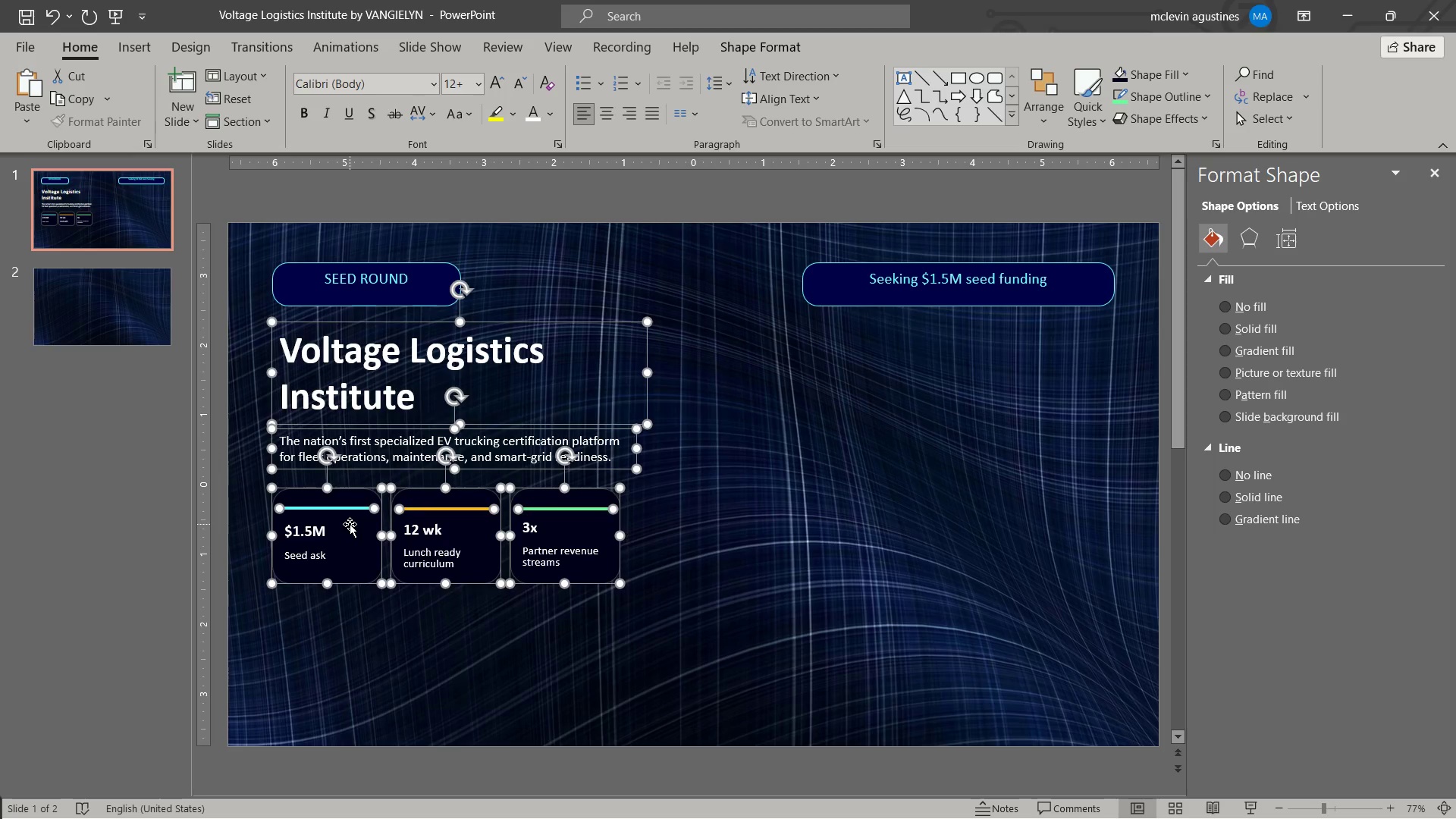 
key(ArrowUp)
 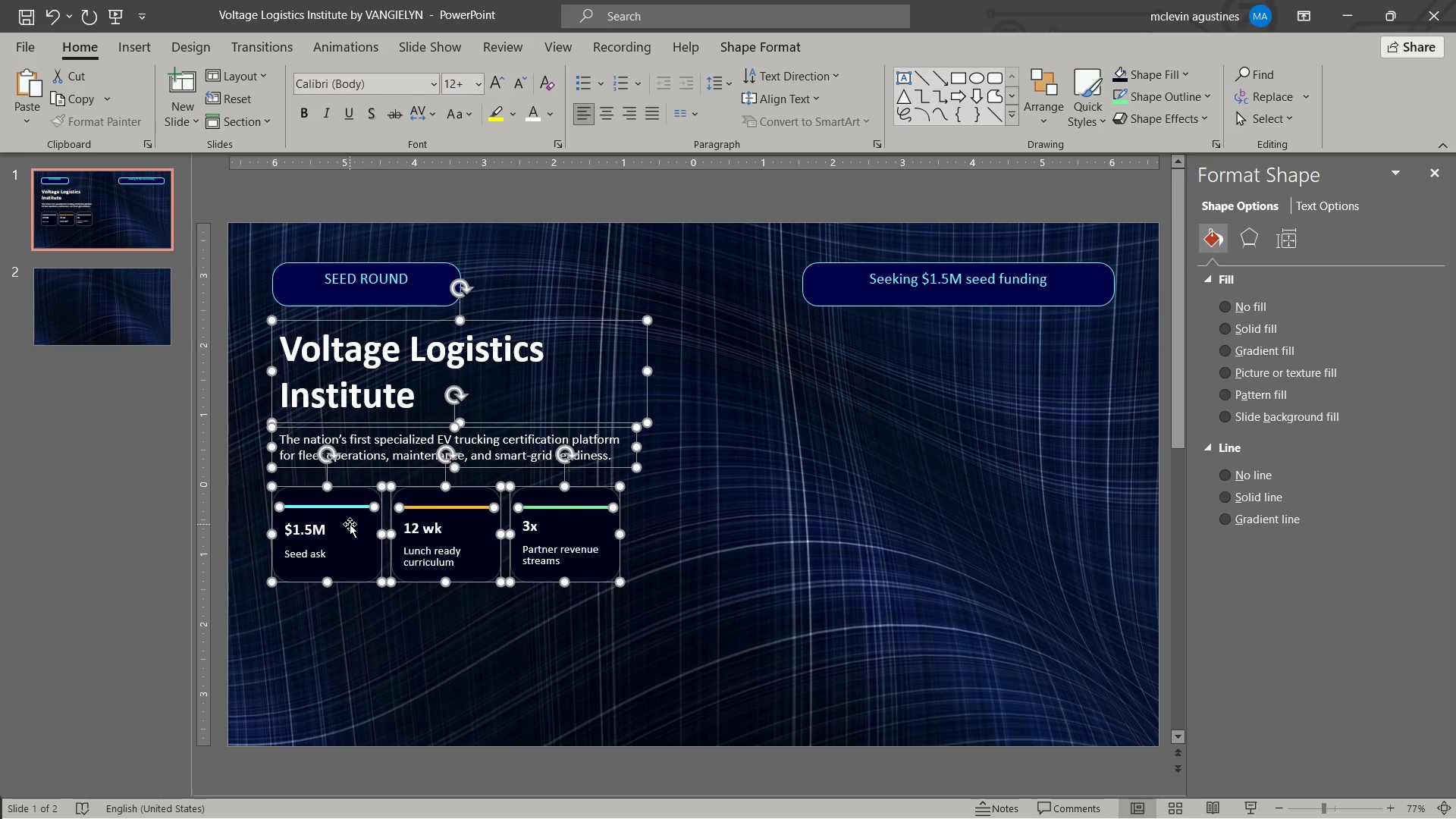 
key(ArrowUp)
 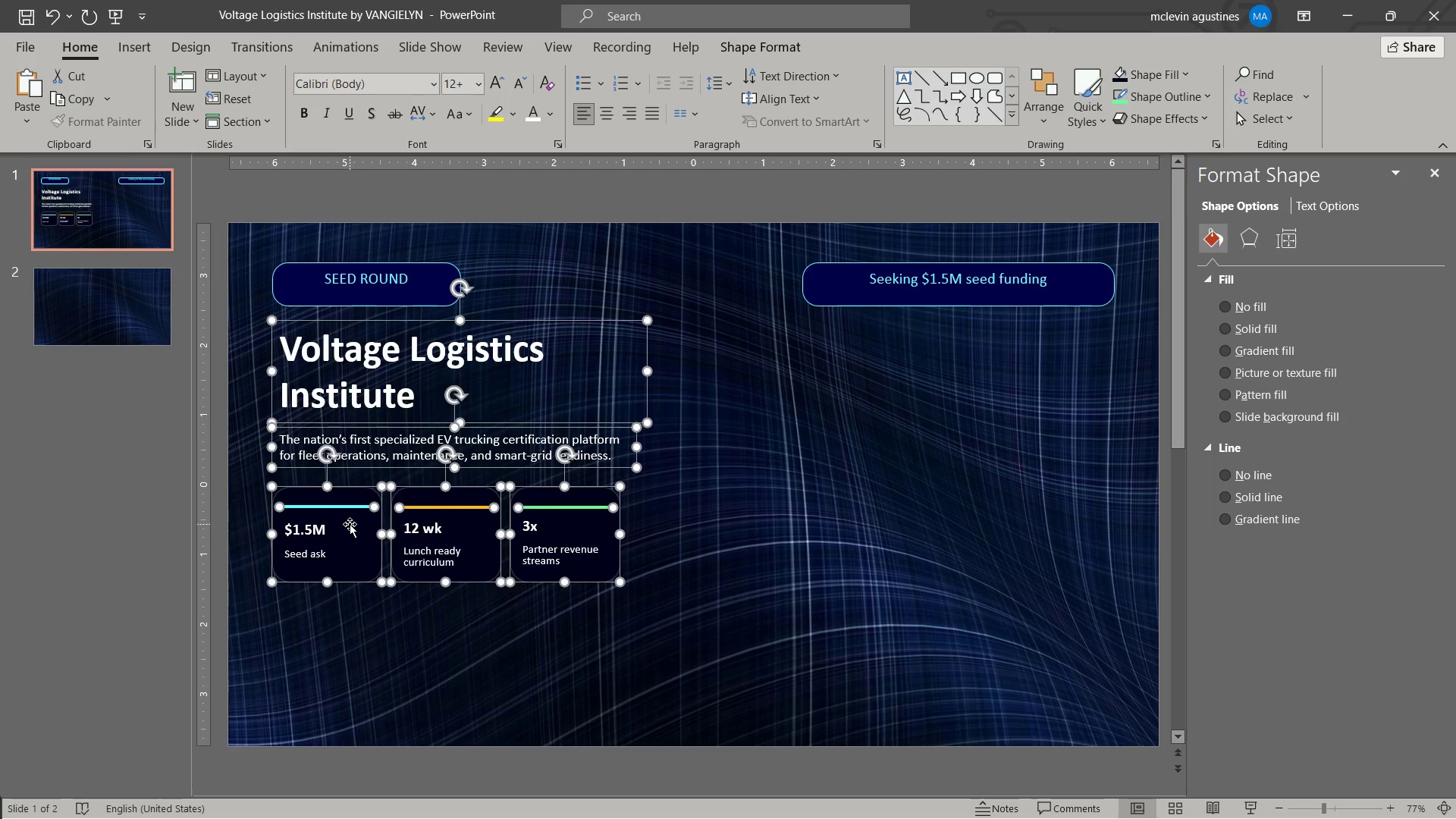 
key(ArrowUp)
 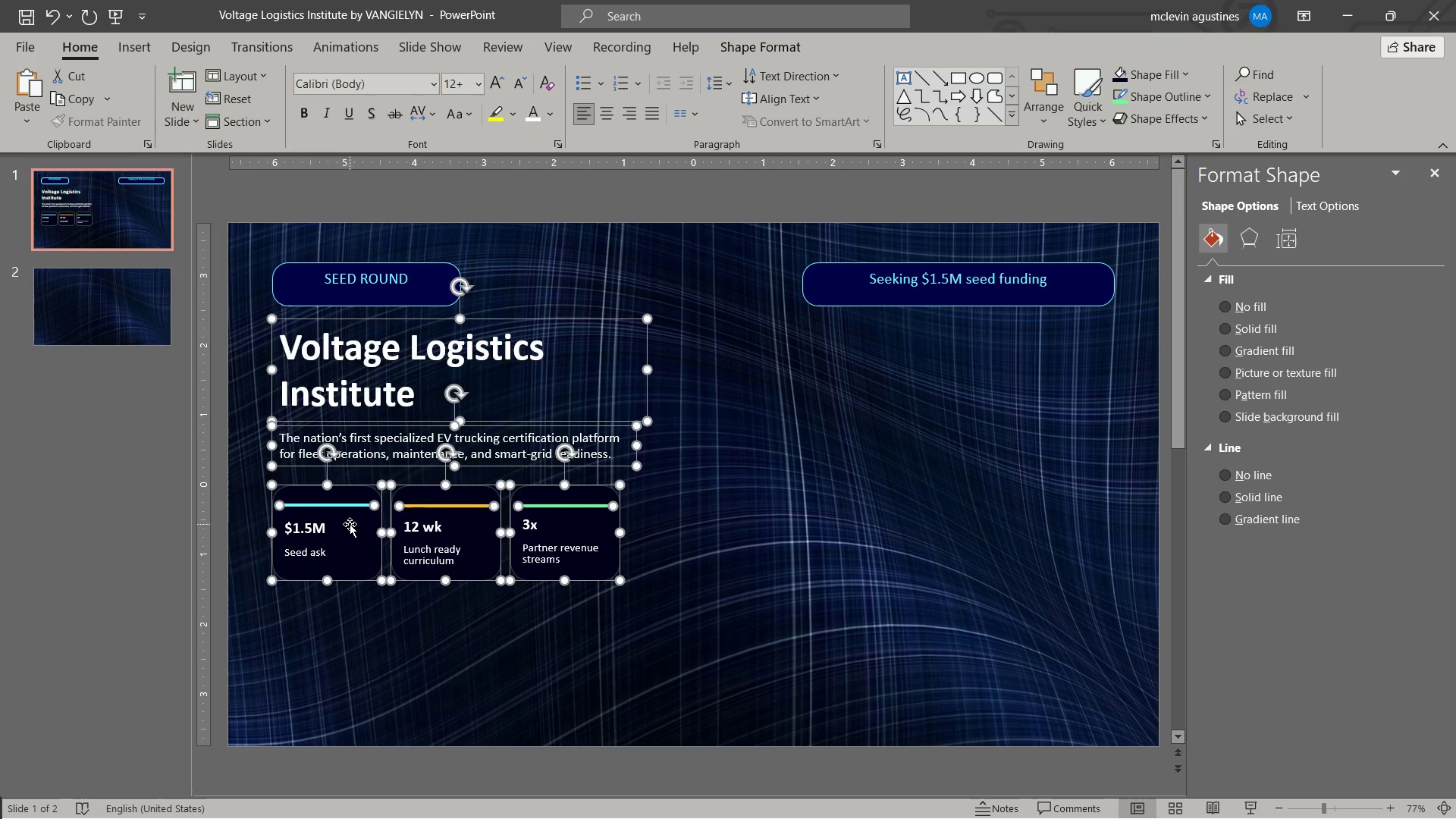 
key(ArrowUp)
 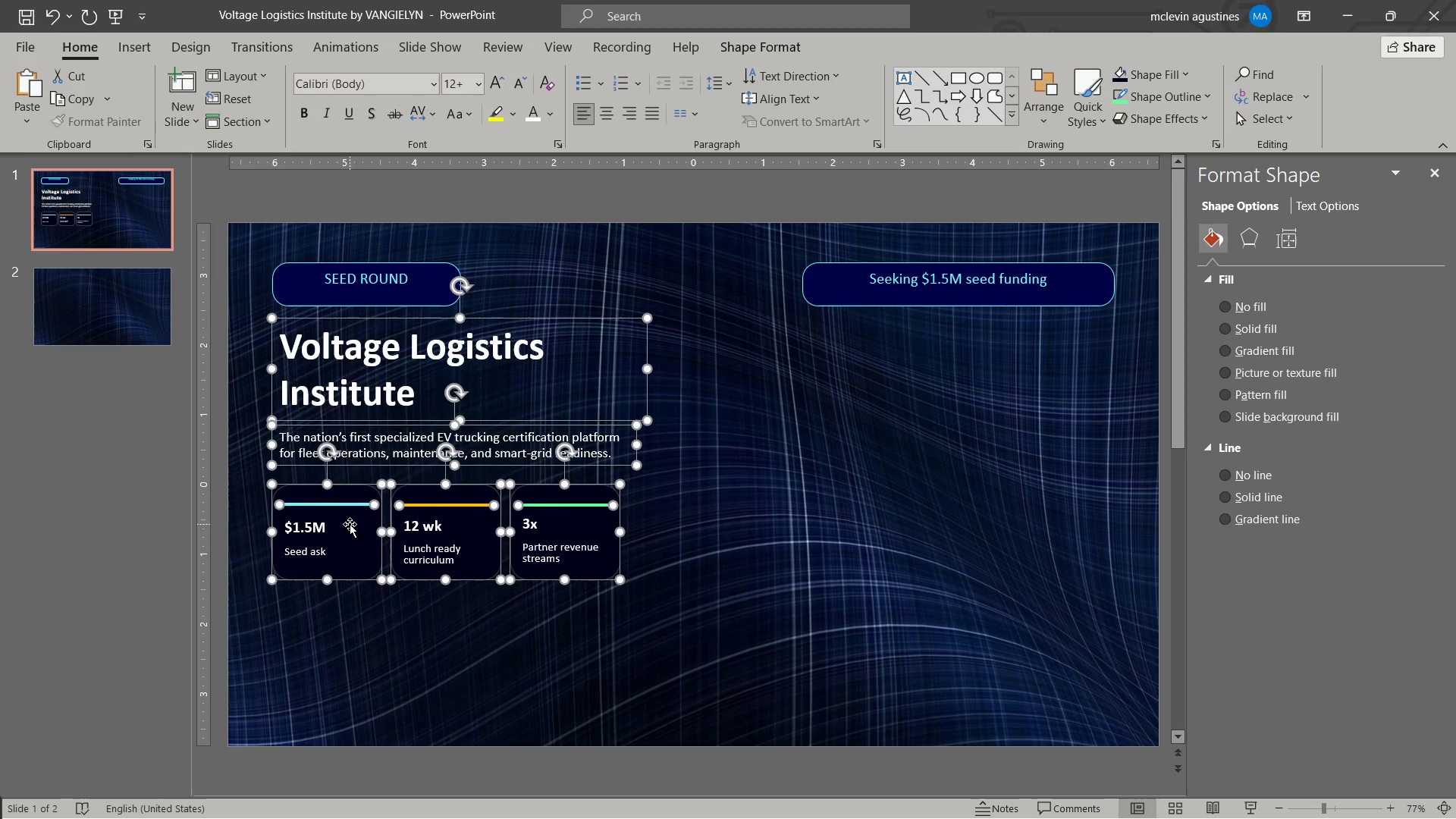 
key(ArrowUp)
 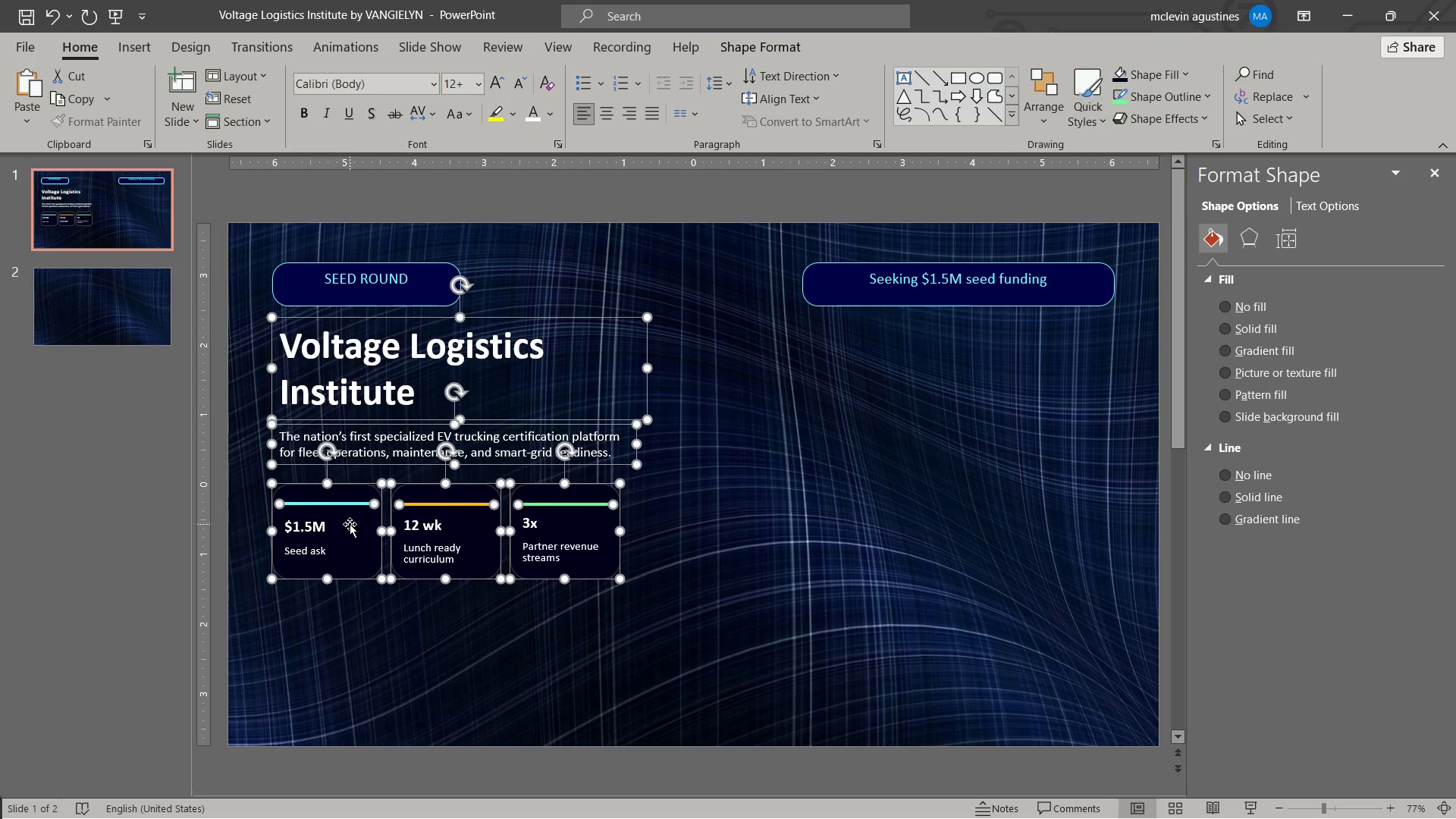 
key(ArrowUp)
 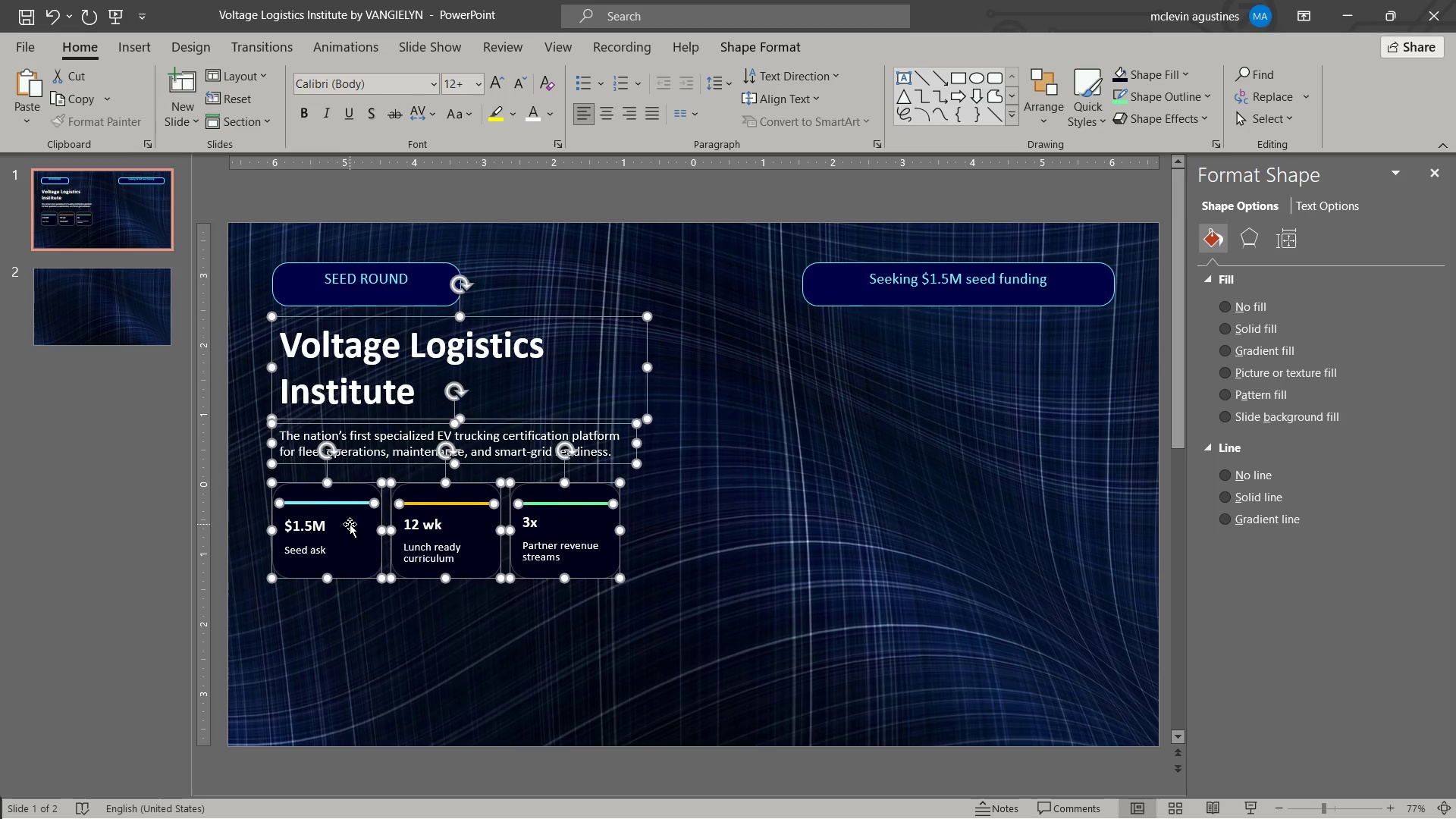 
key(ArrowUp)
 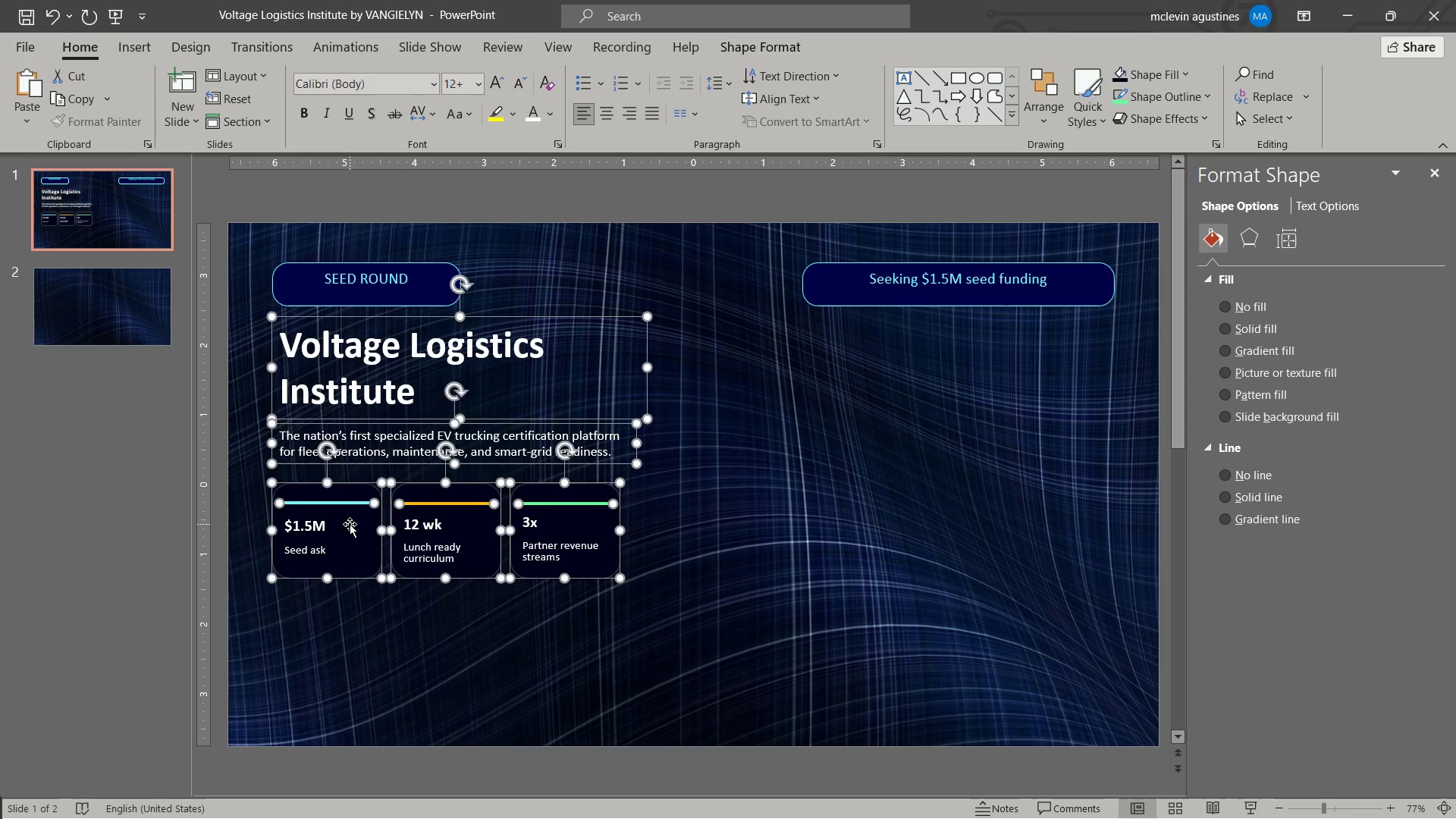 
key(Escape)
 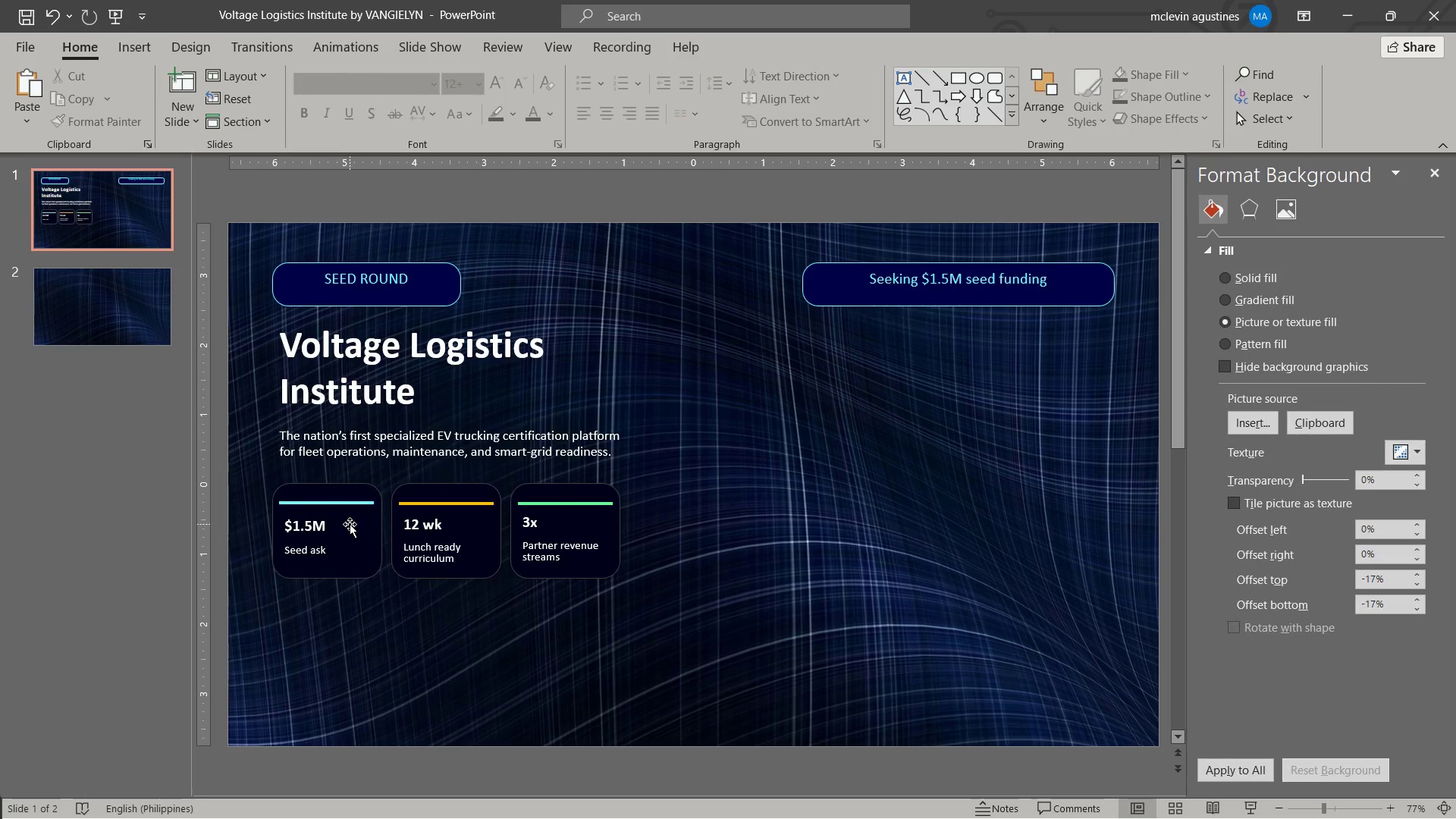 
left_click_drag(start_coordinate=[350, 524], to_coordinate=[348, 503])
 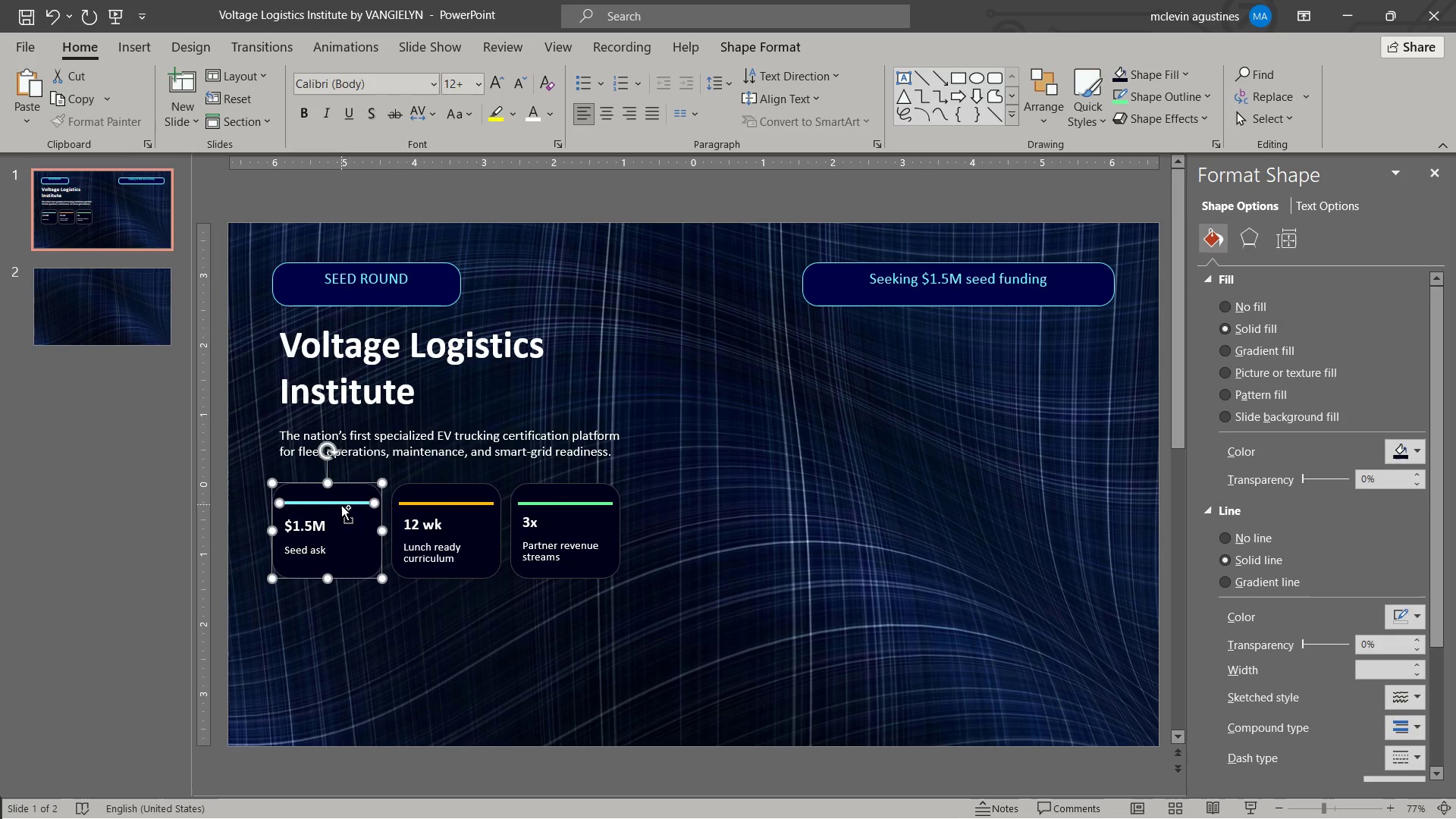 
hold_key(key=ShiftLeft, duration=0.62)
left_click([348, 503])
 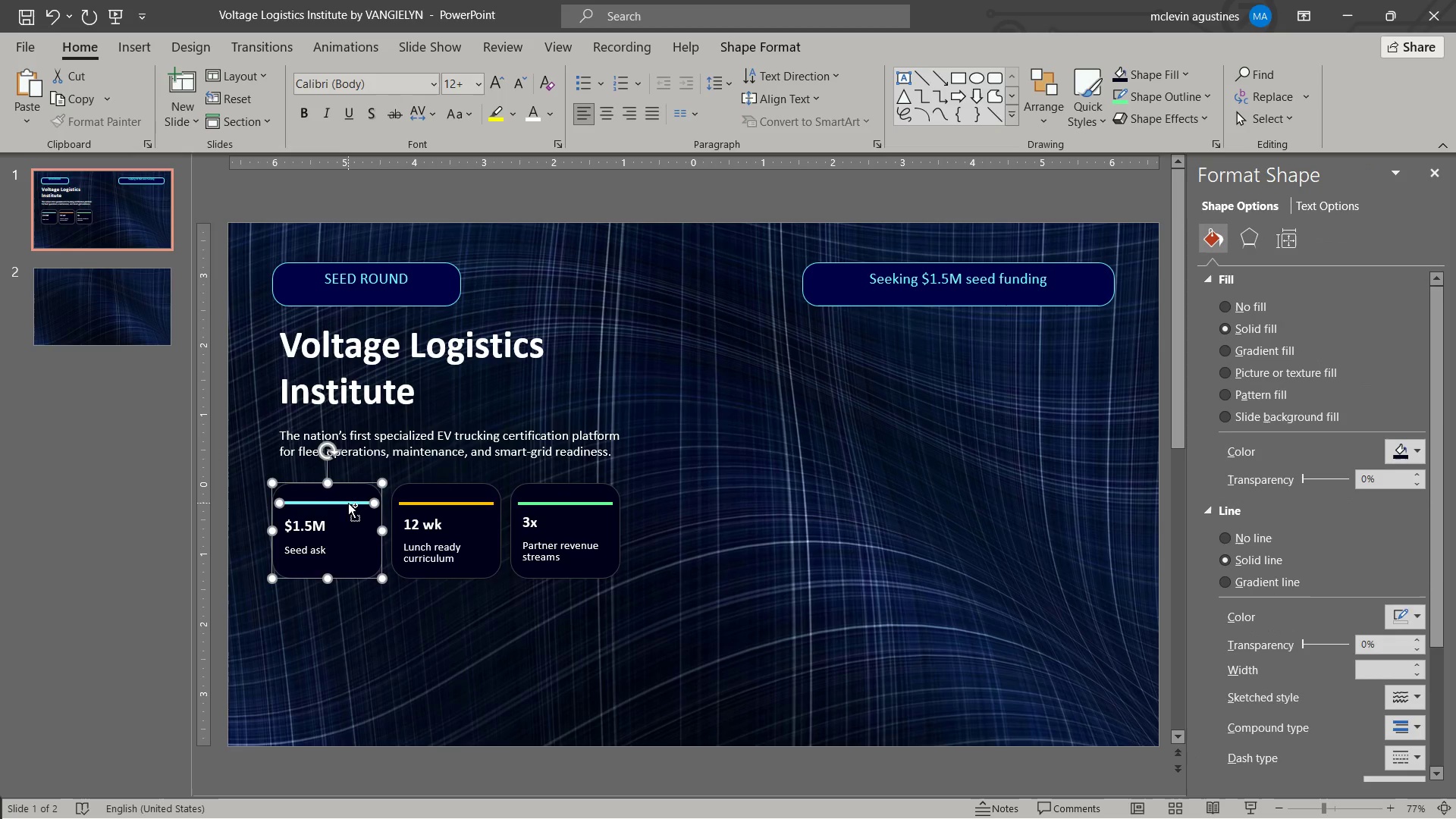 
key(Control+C)
 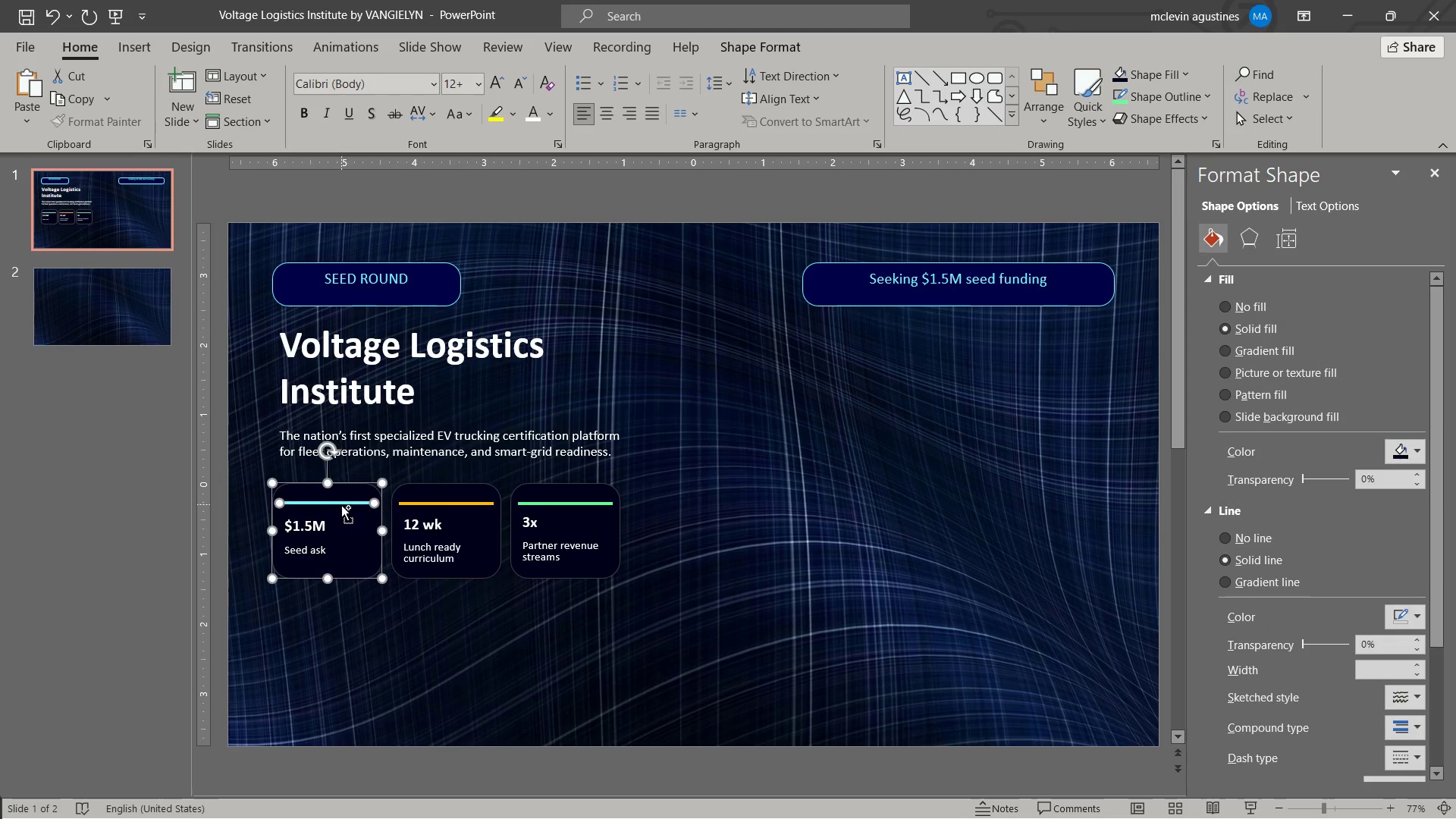 
key(Control+V)
 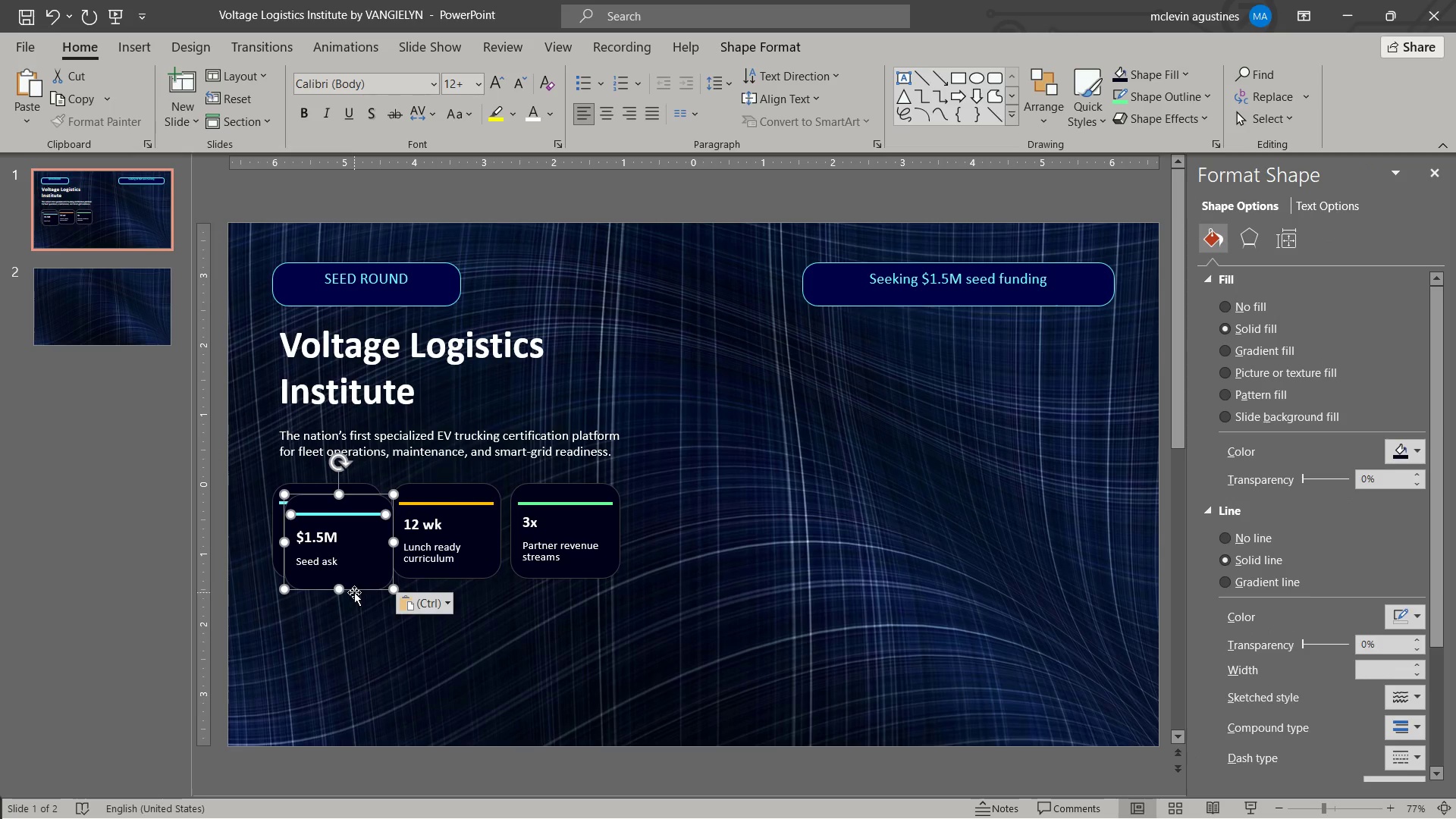 
left_click_drag(start_coordinate=[354, 592], to_coordinate=[344, 690])
 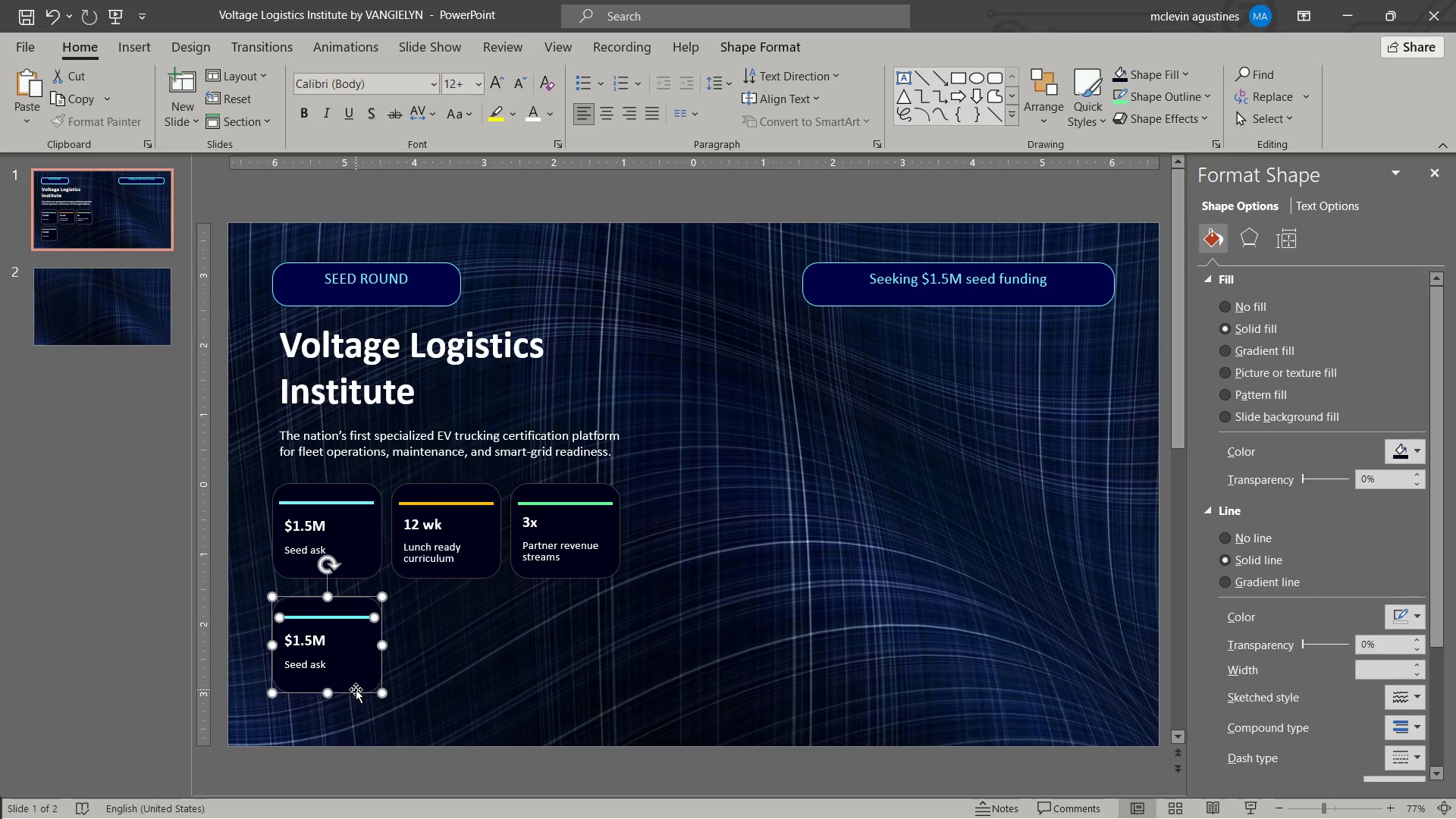 
wait(6.33)
 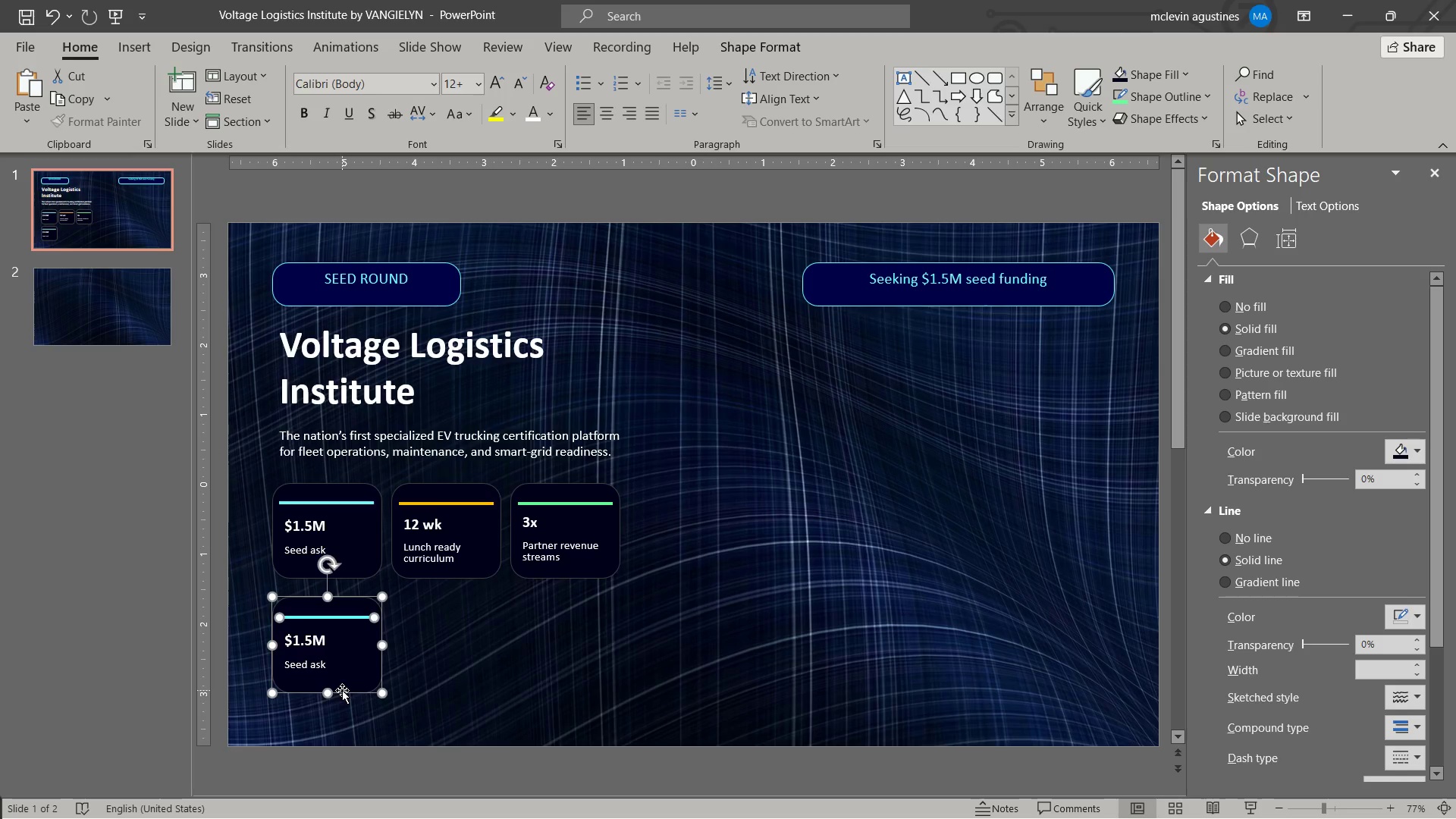 
left_click_drag(start_coordinate=[379, 639], to_coordinate=[617, 670])
 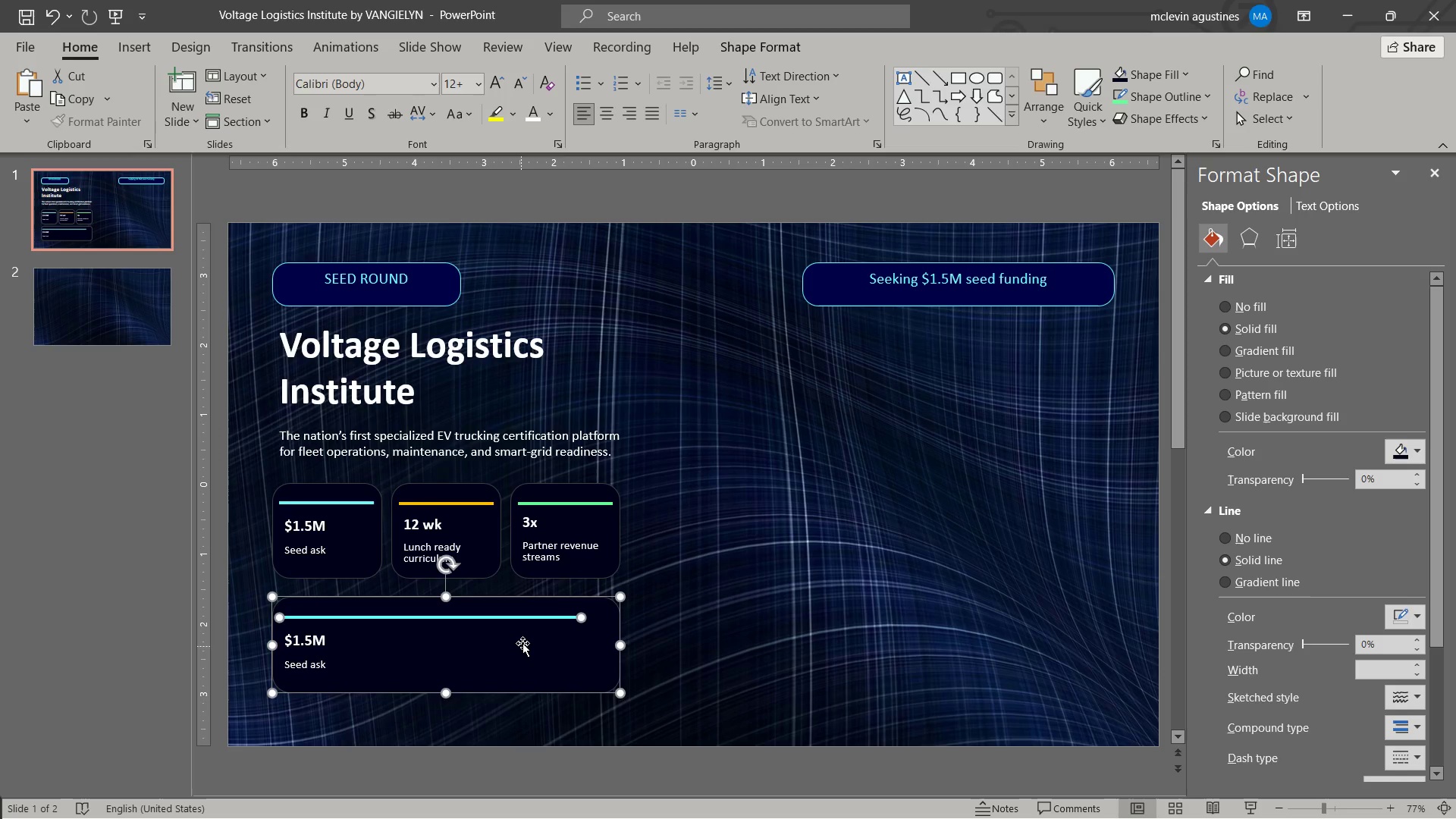 
key(Escape)
 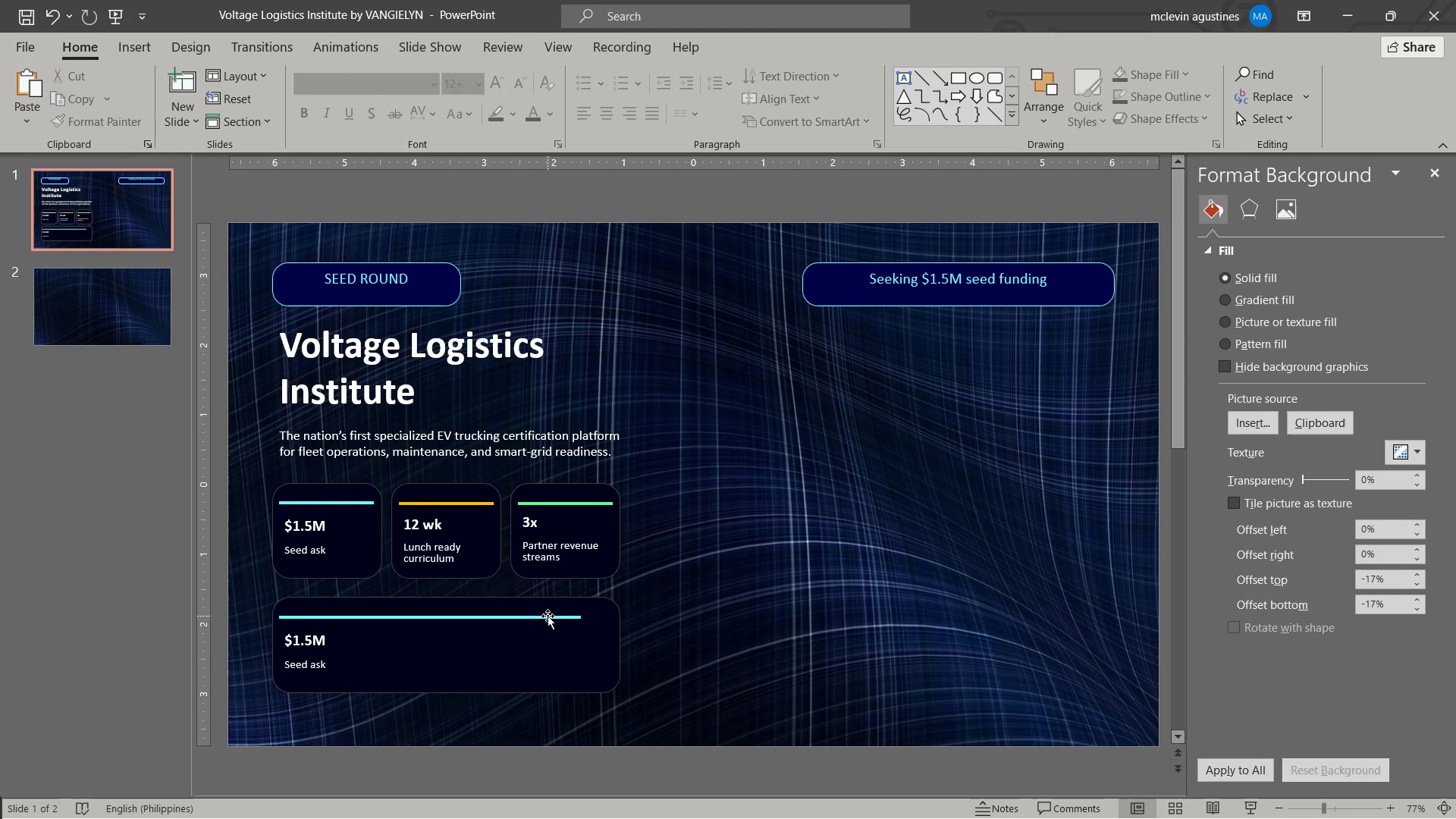 
left_click([548, 616])
 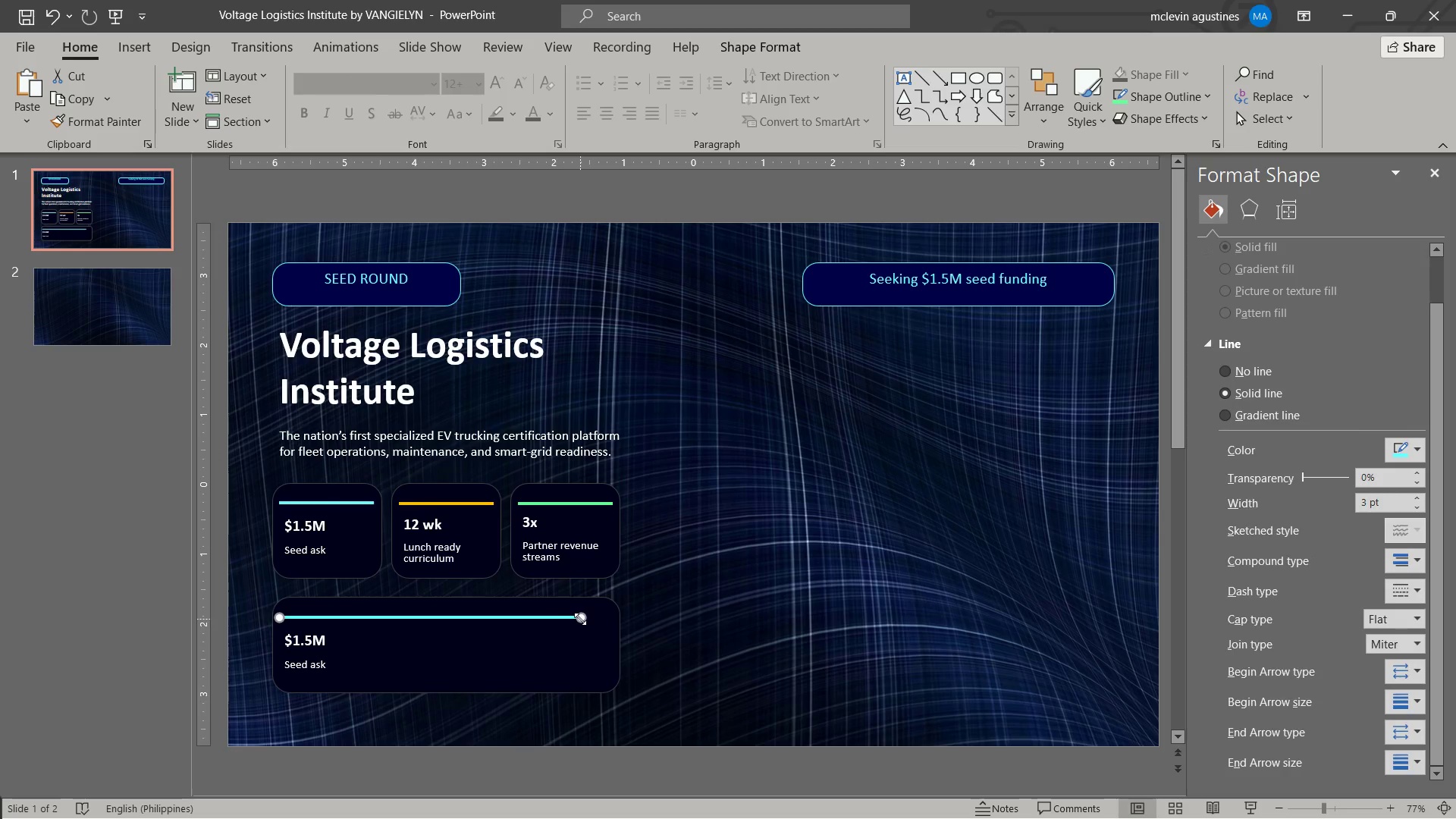 
left_click_drag(start_coordinate=[580, 619], to_coordinate=[608, 617])
 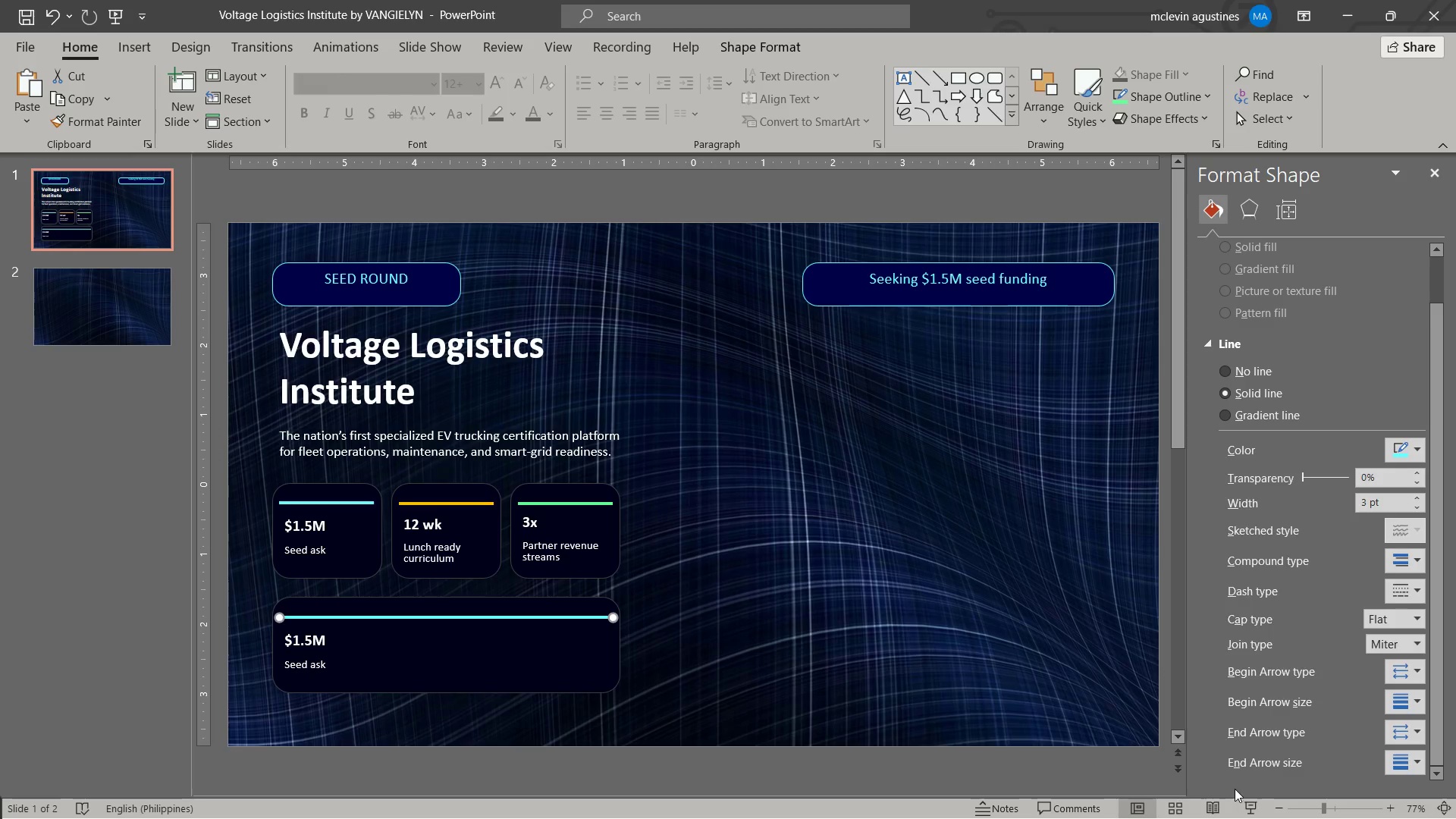 
wait(8.74)
 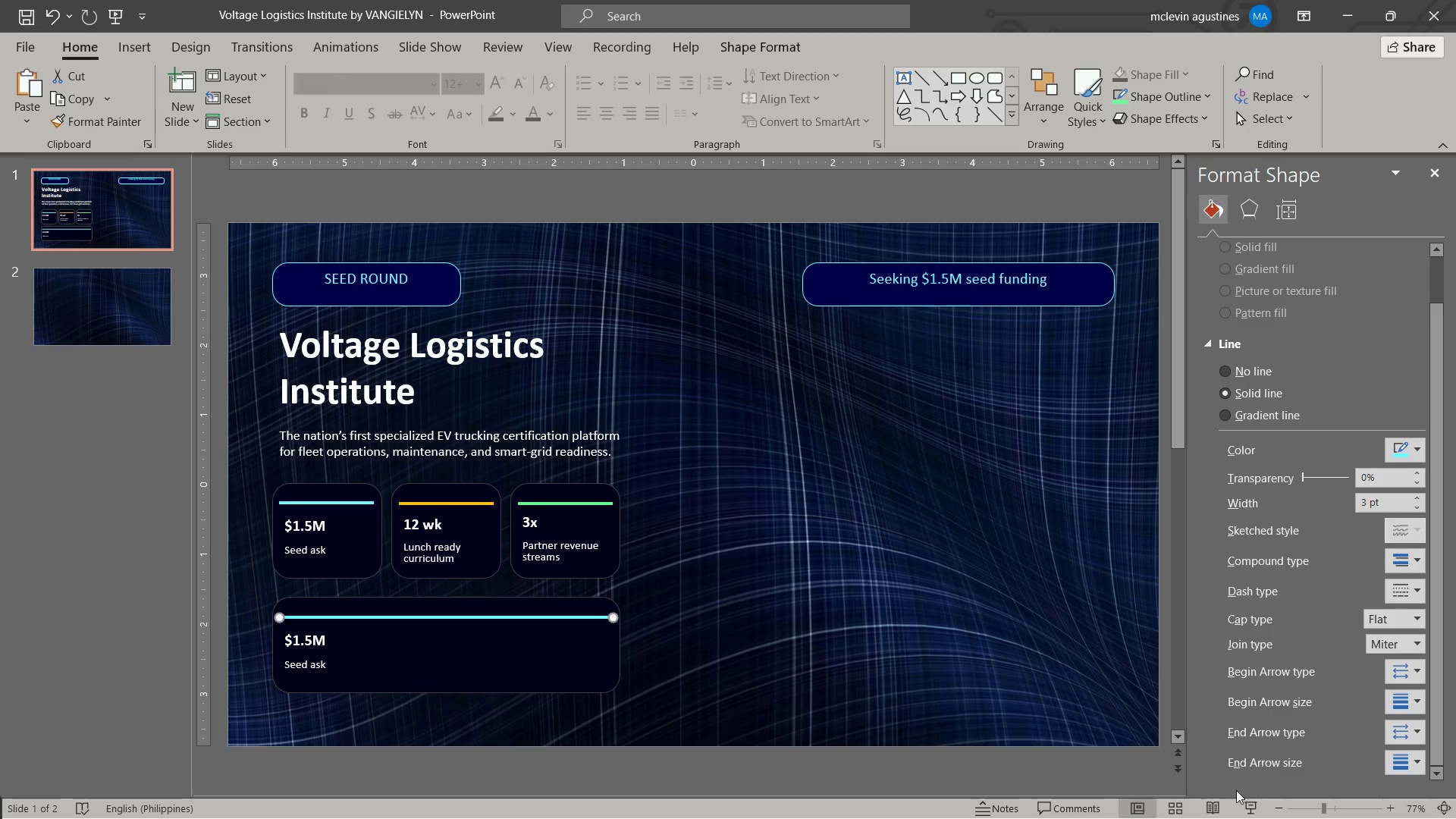 
left_click_drag(start_coordinate=[285, 642], to_coordinate=[334, 642])
 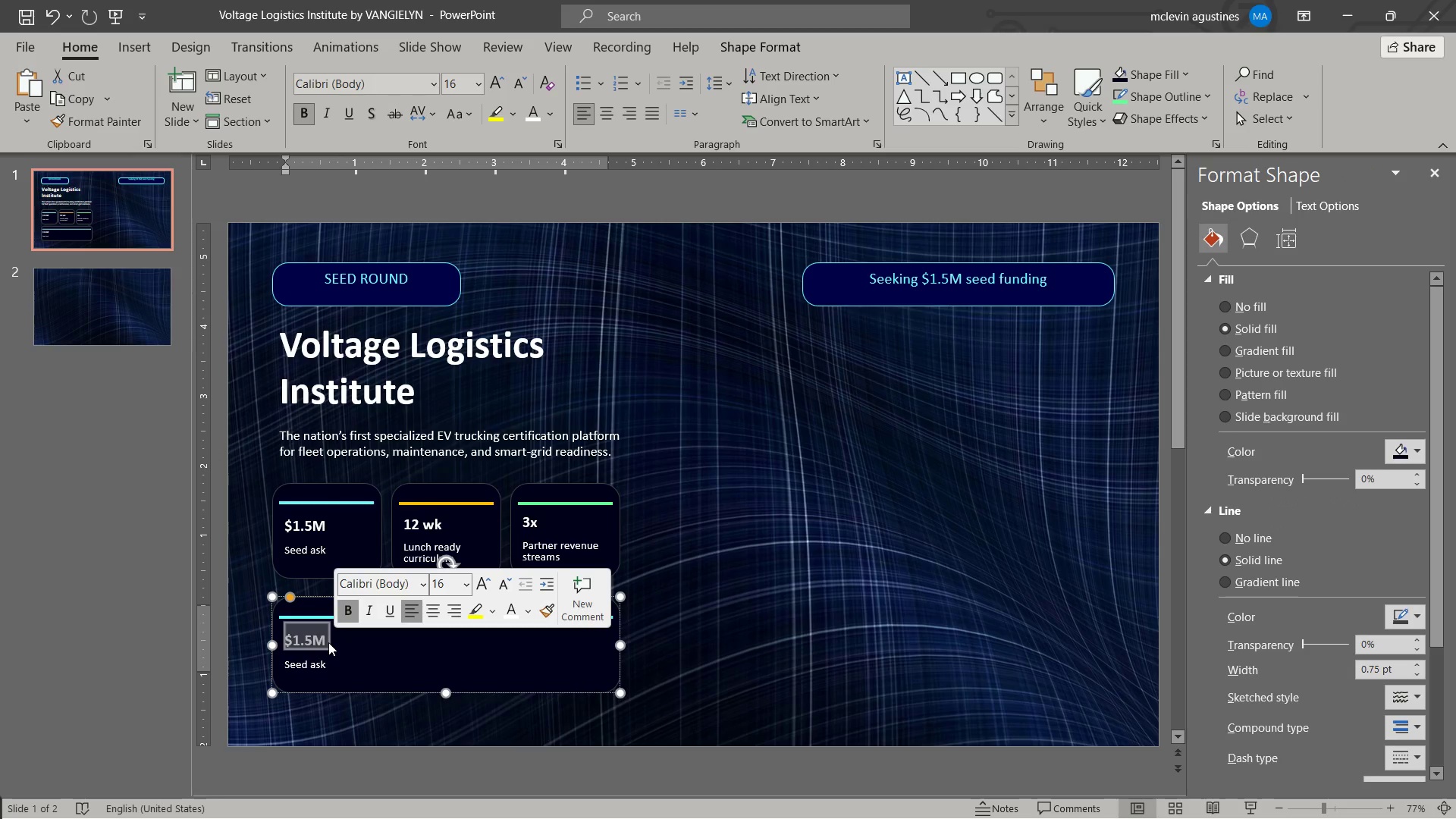 
type(EV freight workforce bride)
key(Backspace)
type(ge)
 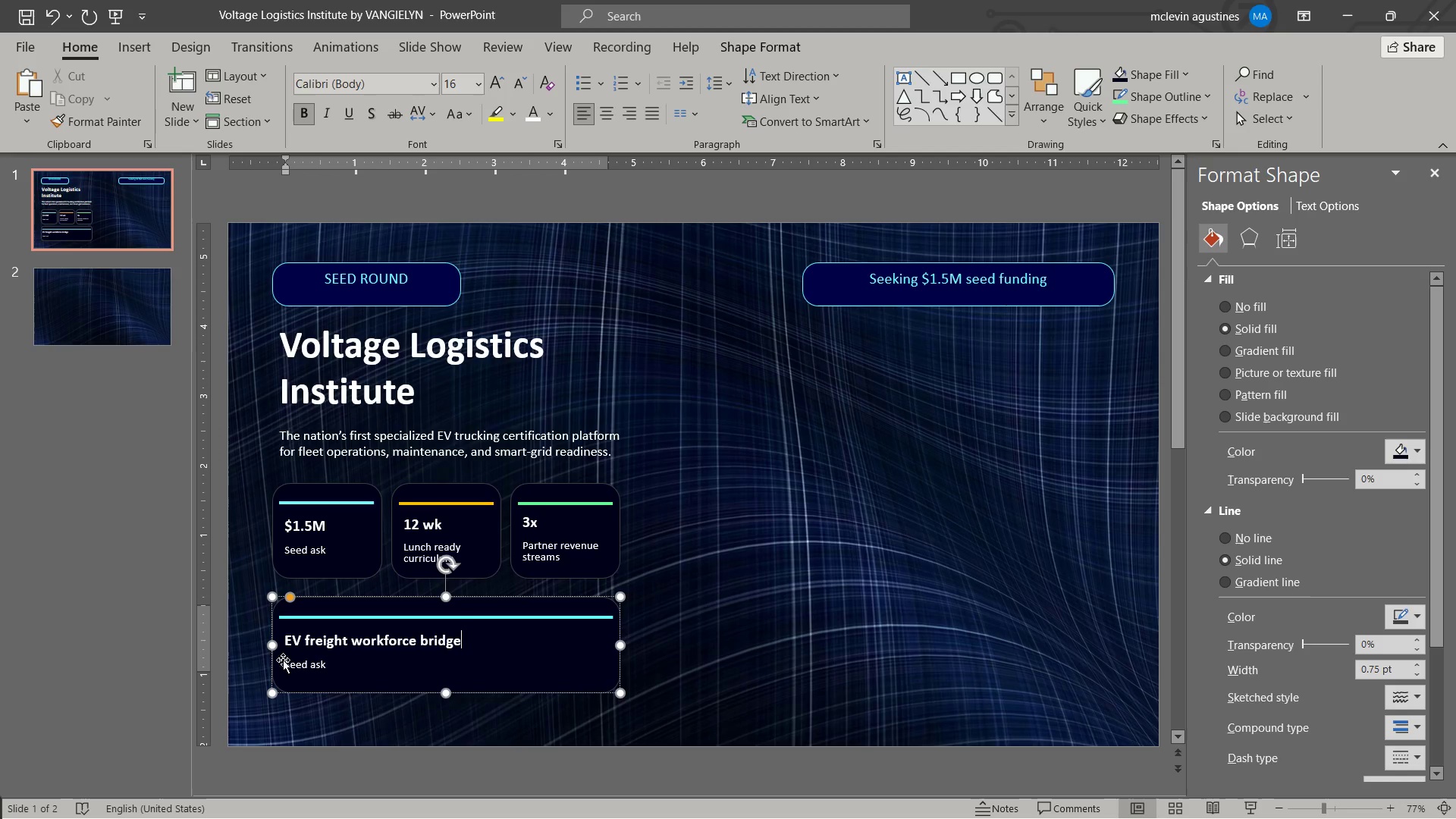 
left_click_drag(start_coordinate=[285, 664], to_coordinate=[339, 664])
 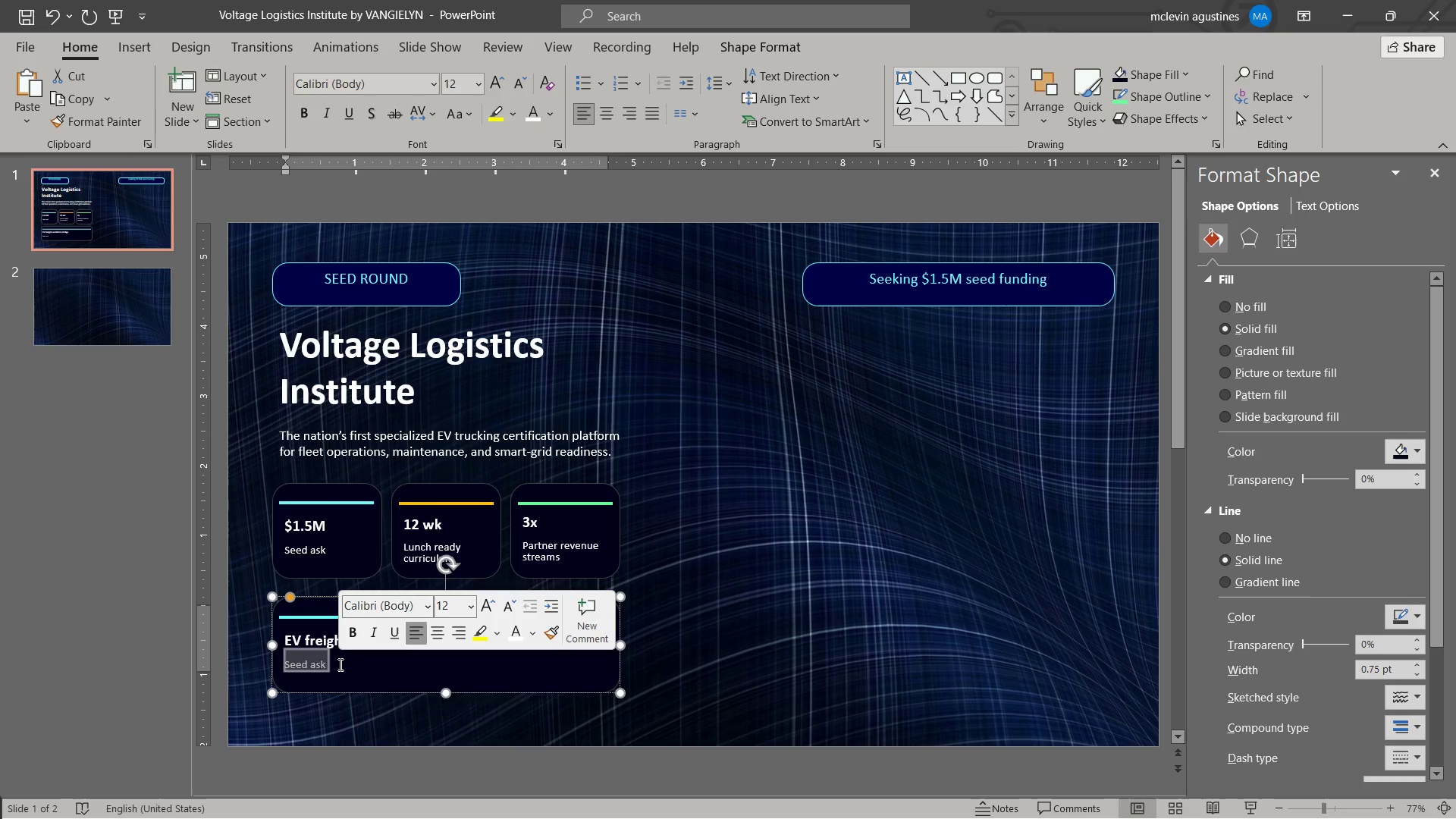 
wait(5.09)
 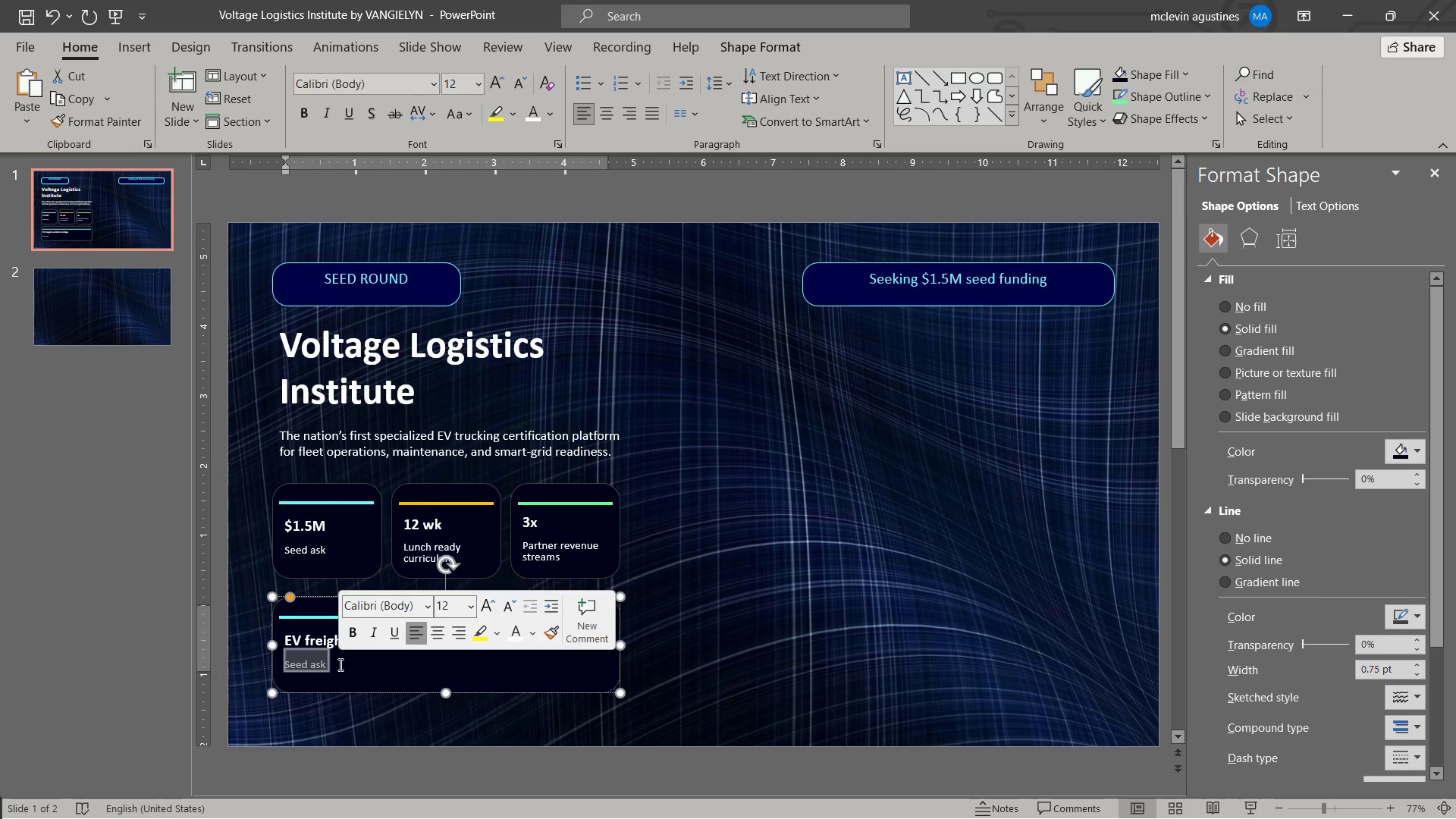 
type(ta)
key(Backspace)
type(raining the people who keep zero-emisson freight moving)
 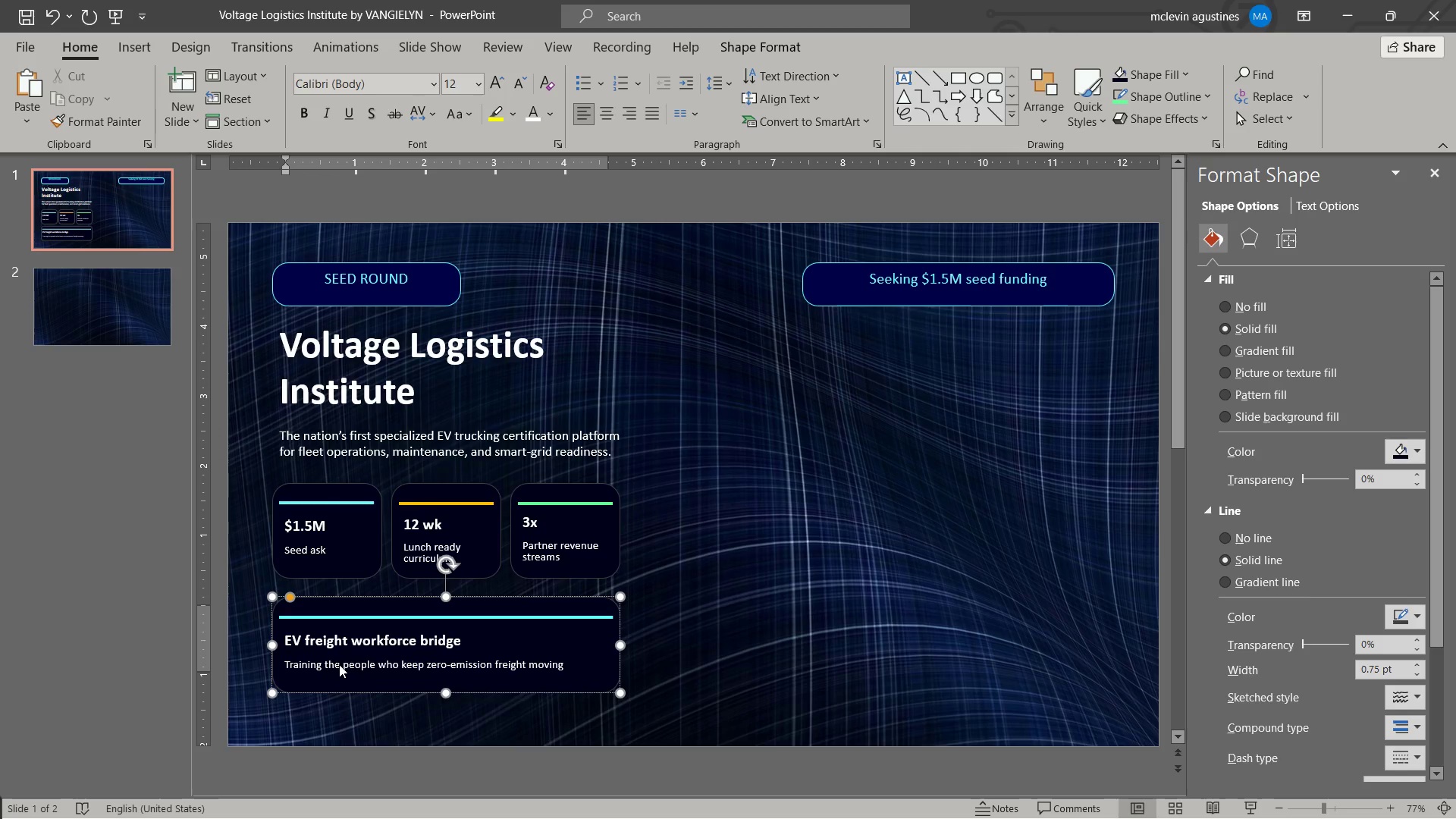 
key(Escape)
 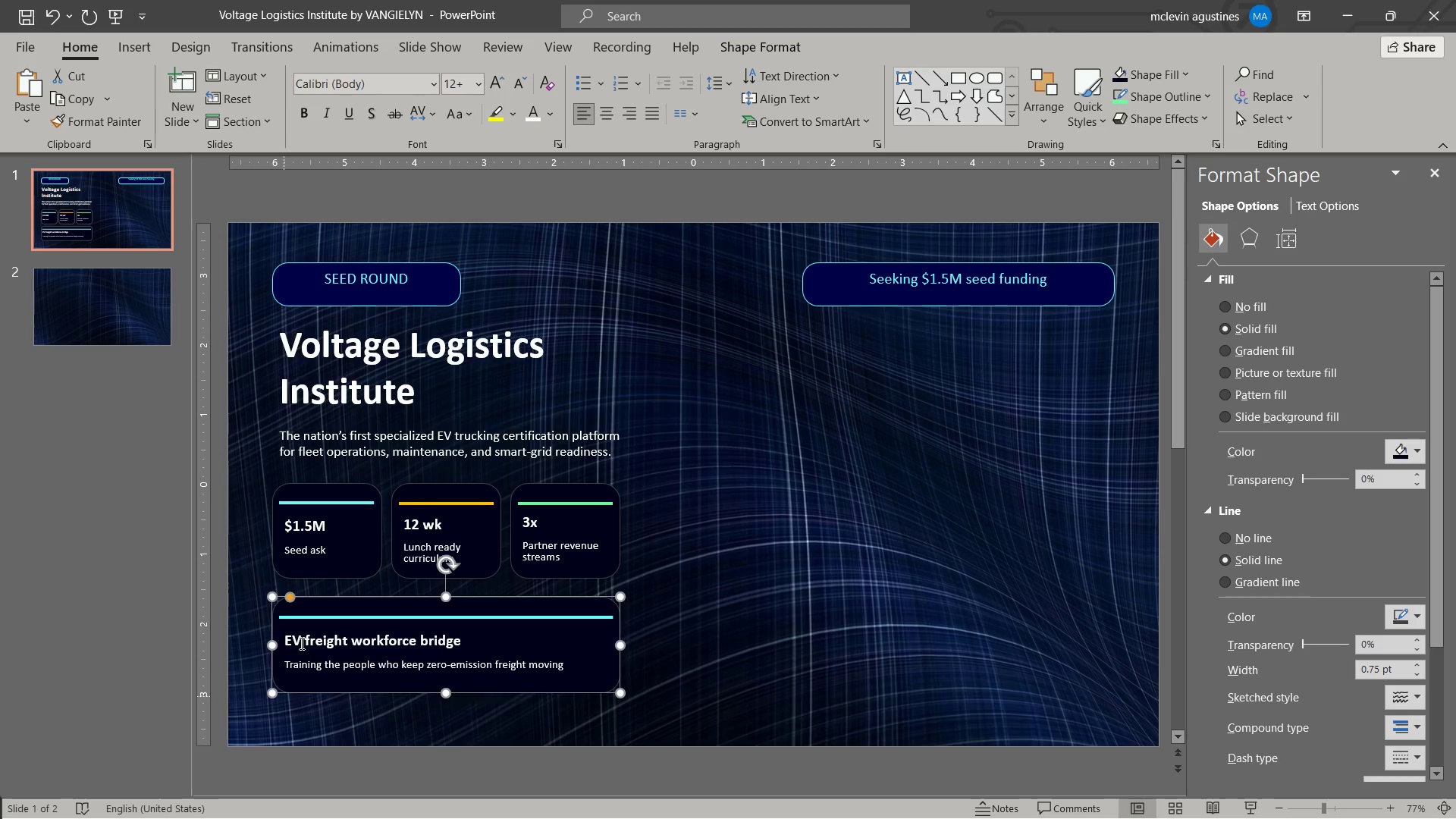 
key(Escape)
 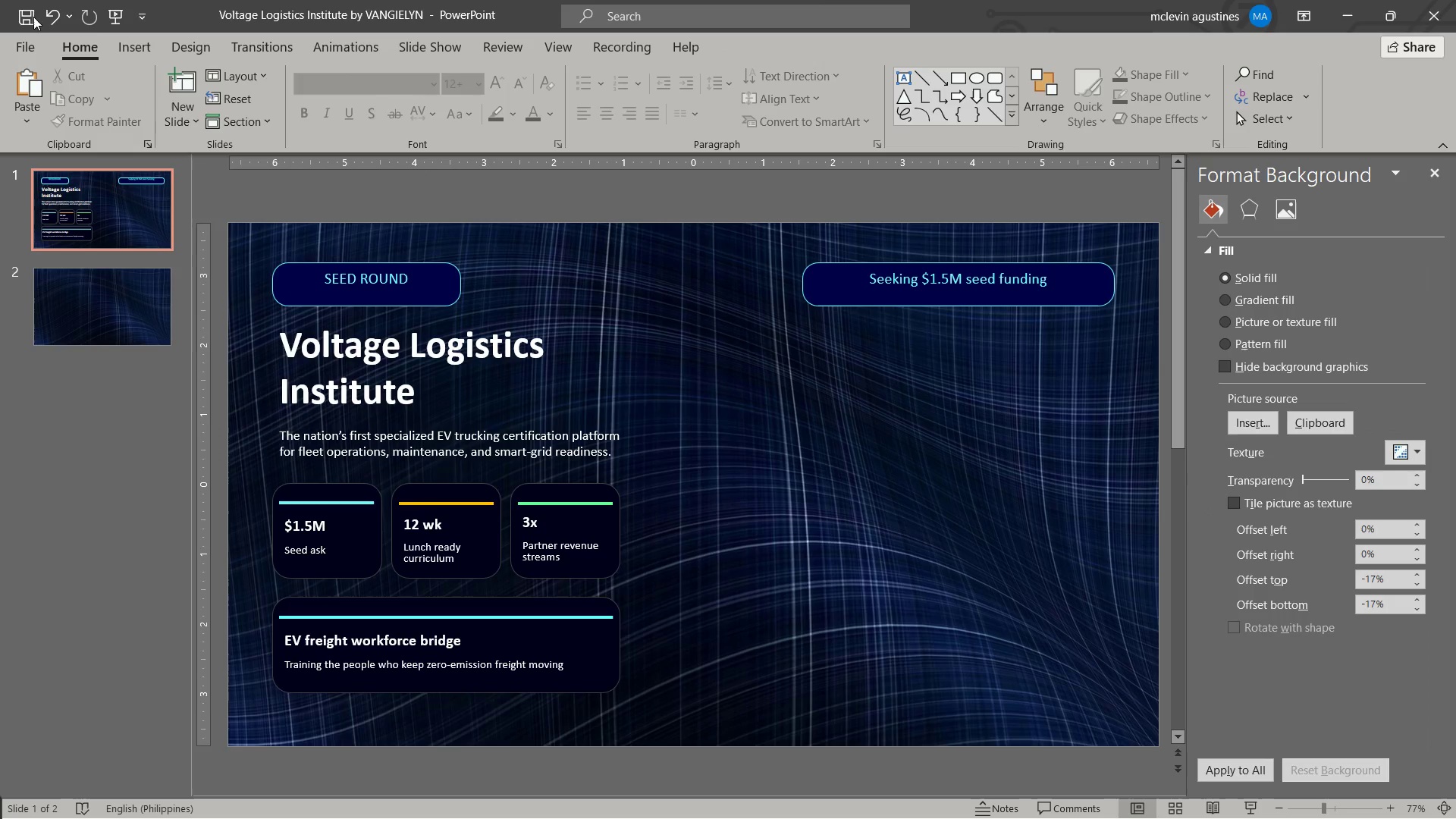 
left_click([32, 17])
 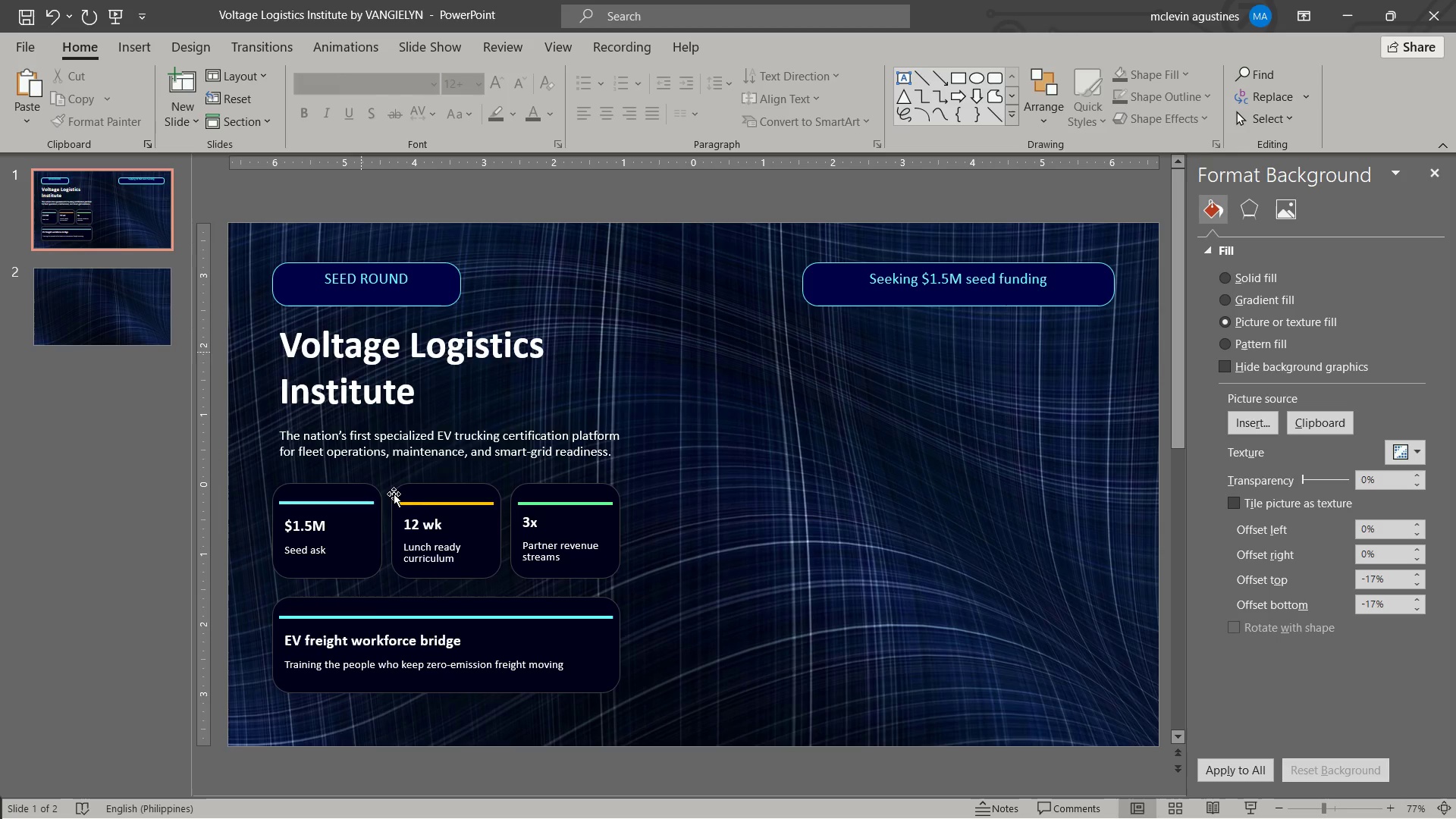 
double_click([315, 661])
 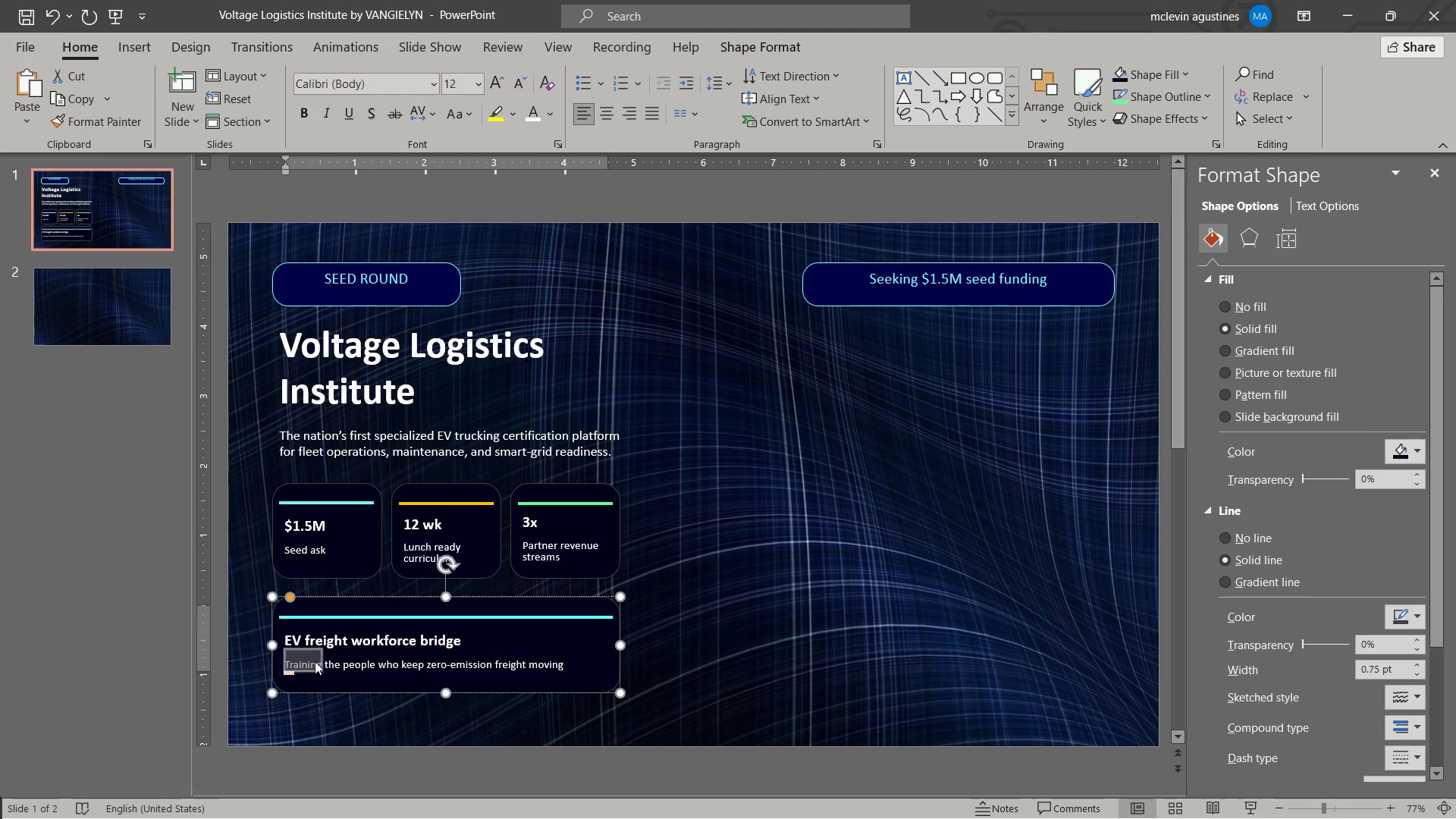 
key(Control+C)
 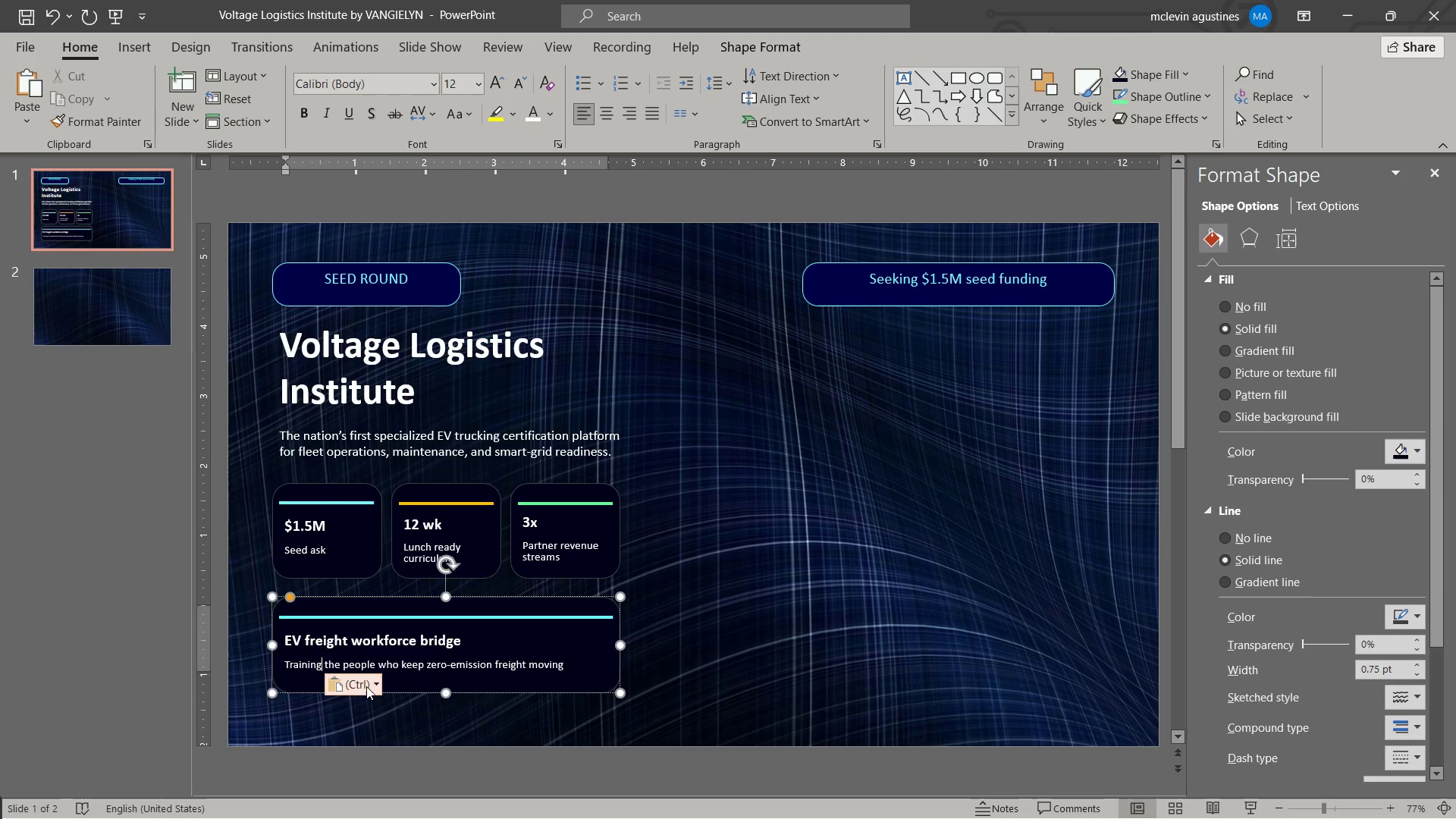 
key(Control+V)
 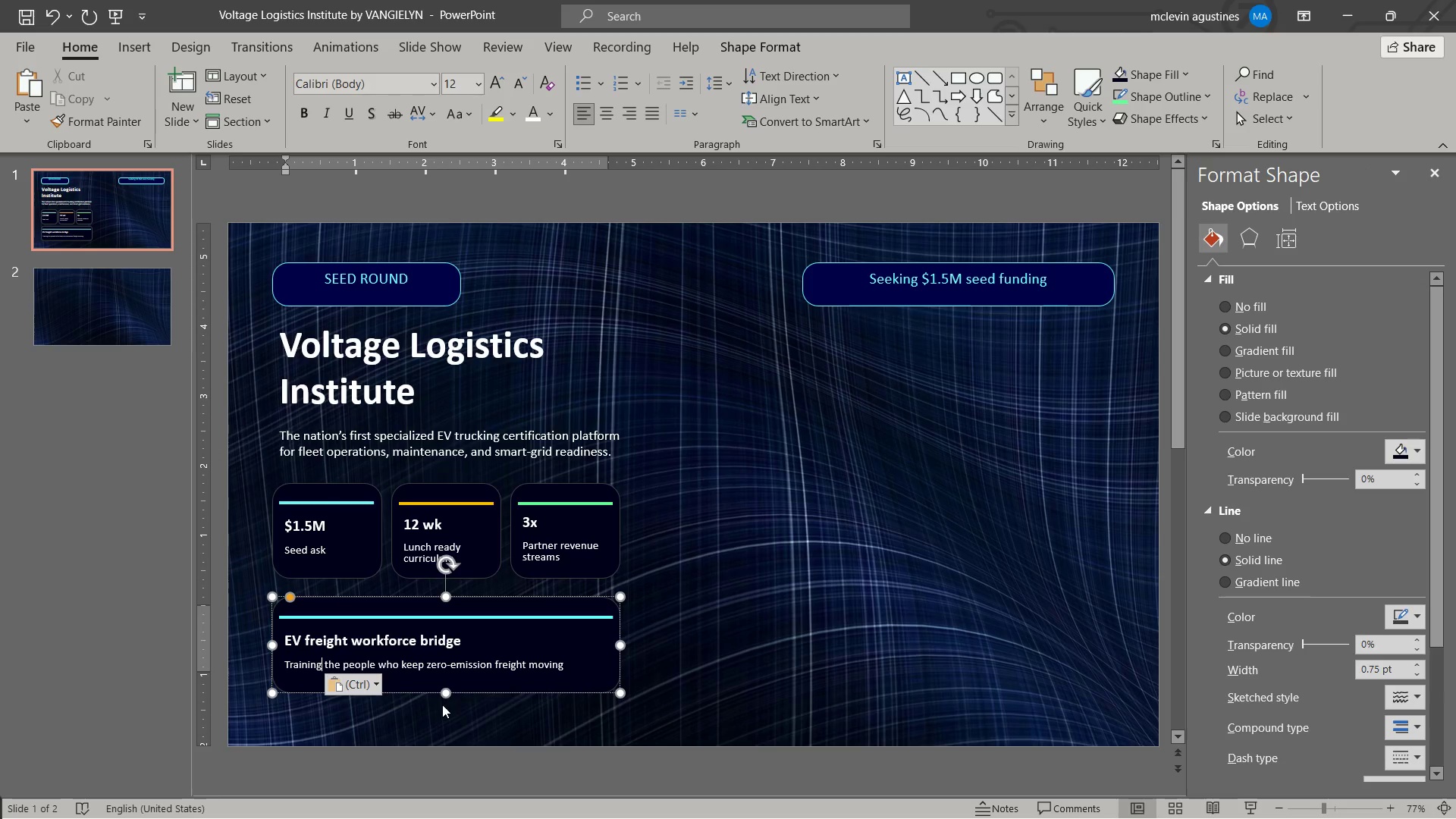 
left_click([444, 706])
 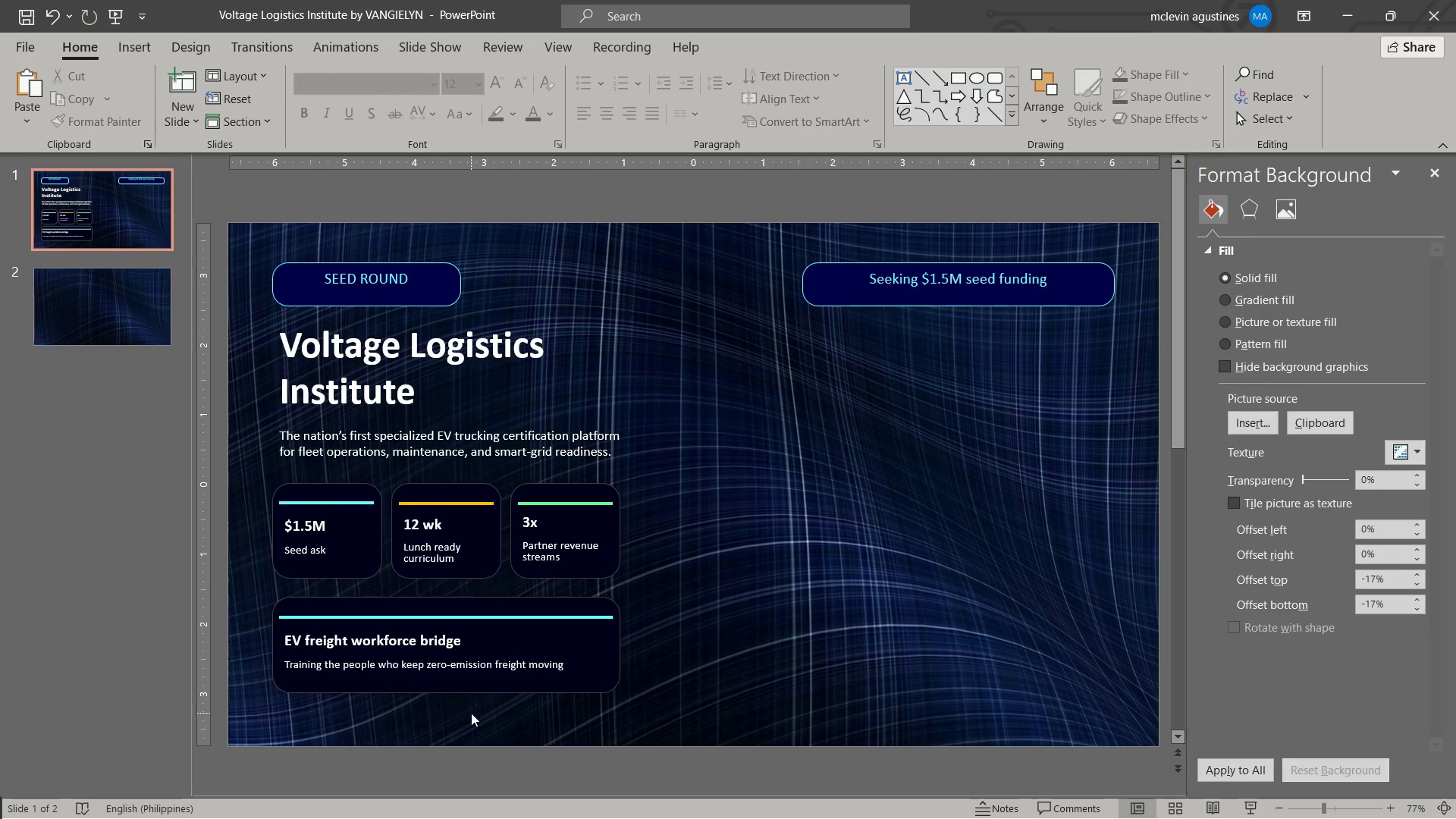 
key(Control+V)
 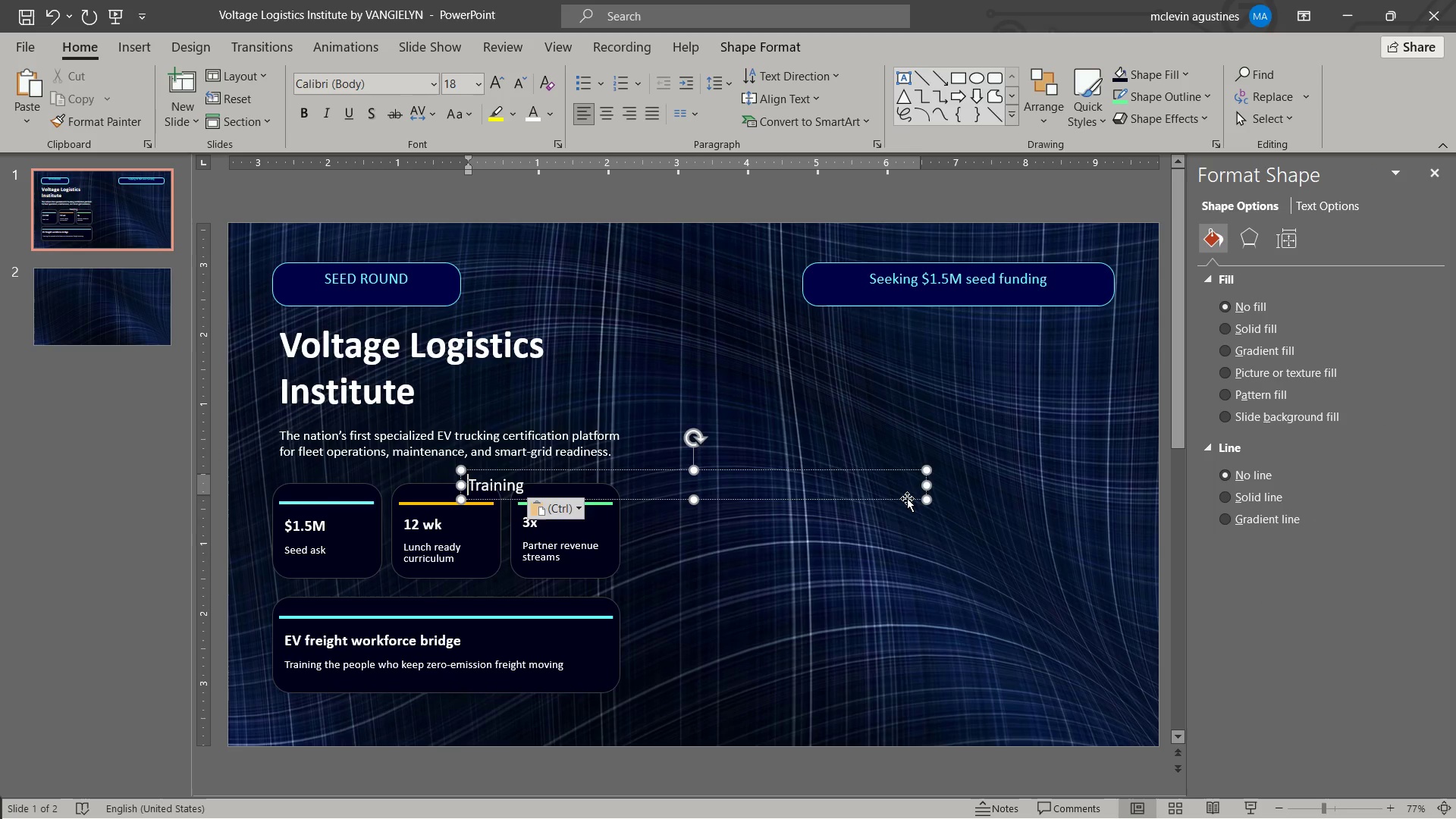 
left_click_drag(start_coordinate=[907, 499], to_coordinate=[682, 734])
 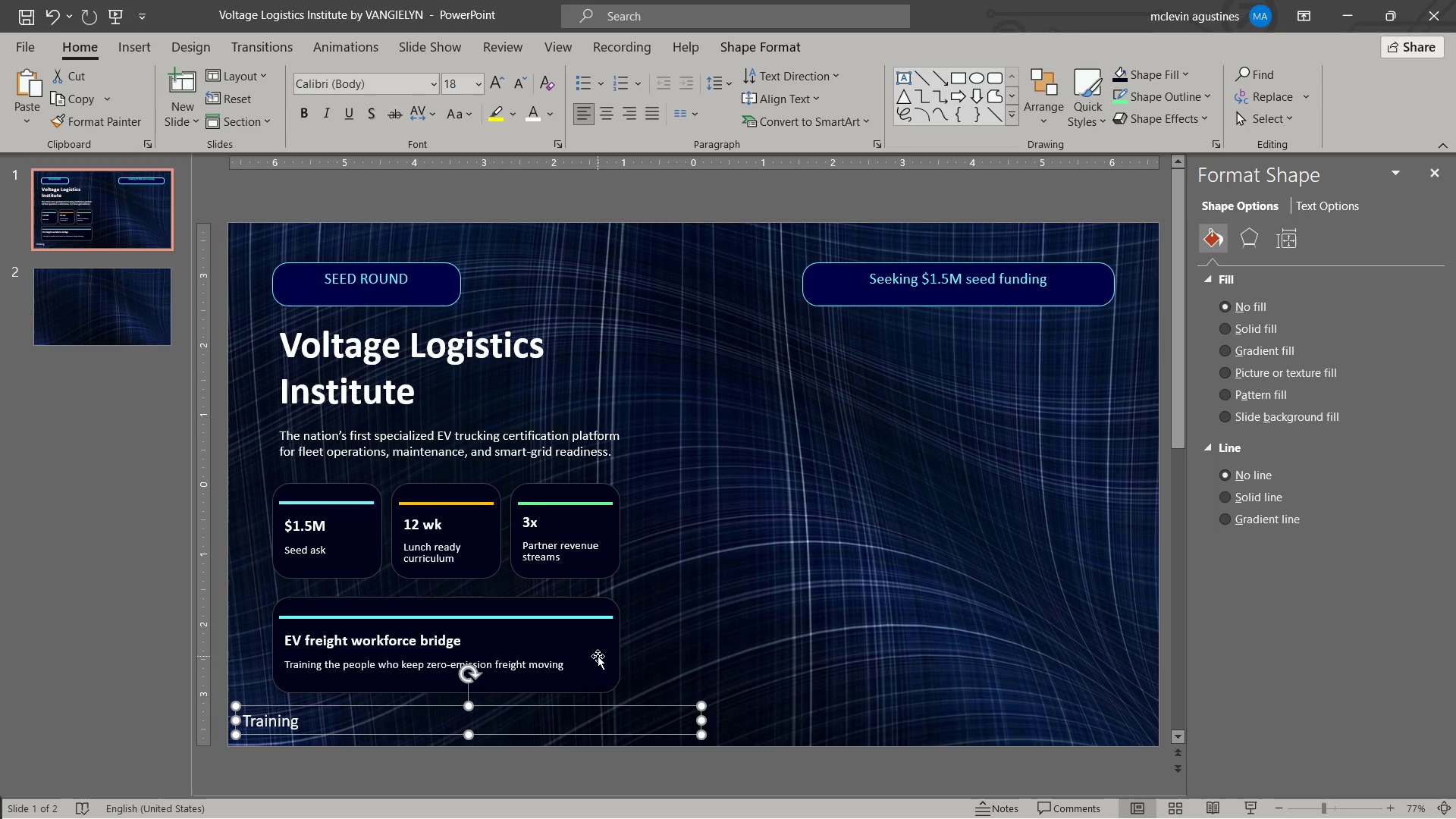 
key(Control+BracketLeft)
 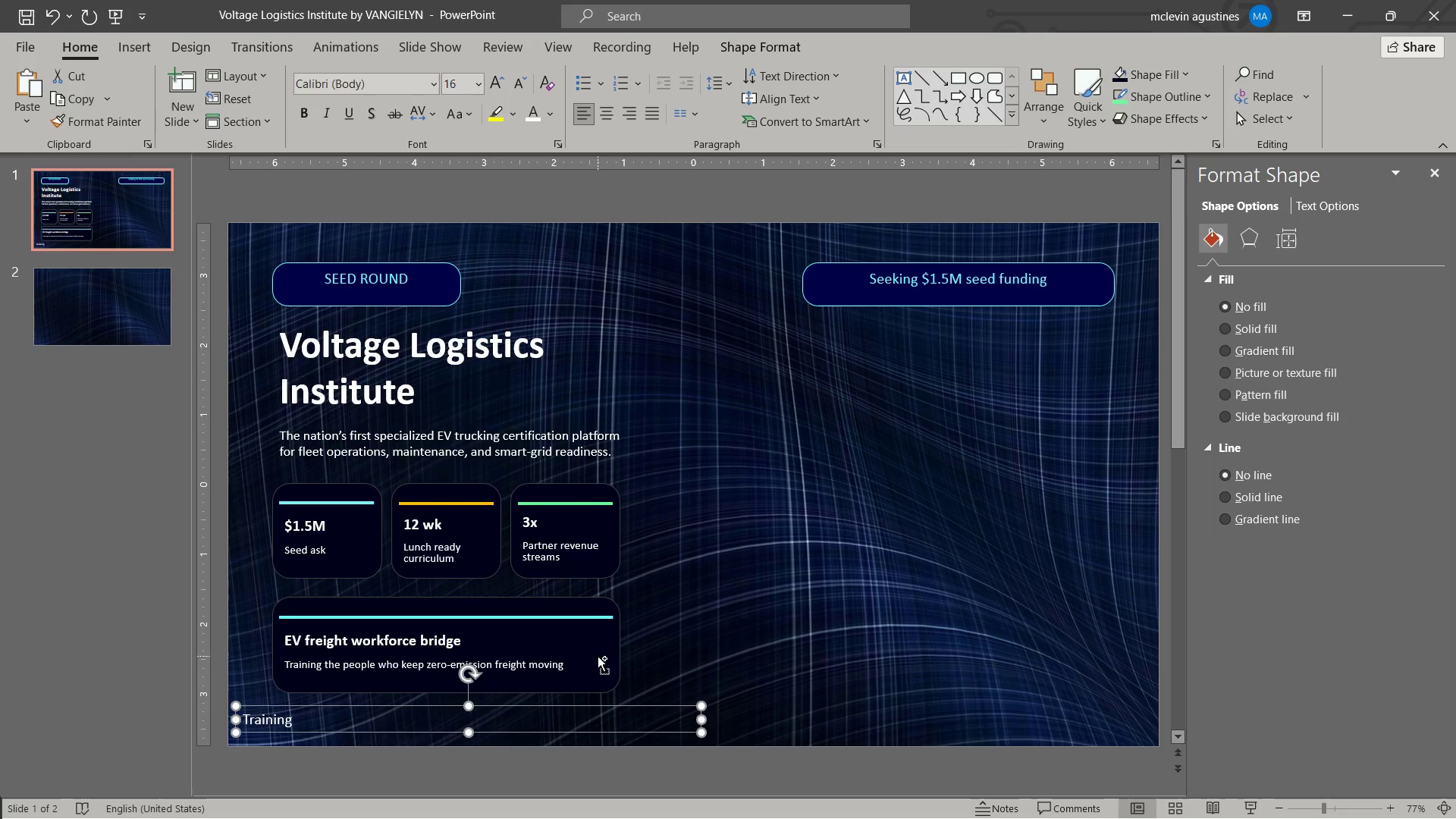 
key(Control+BracketLeft)
 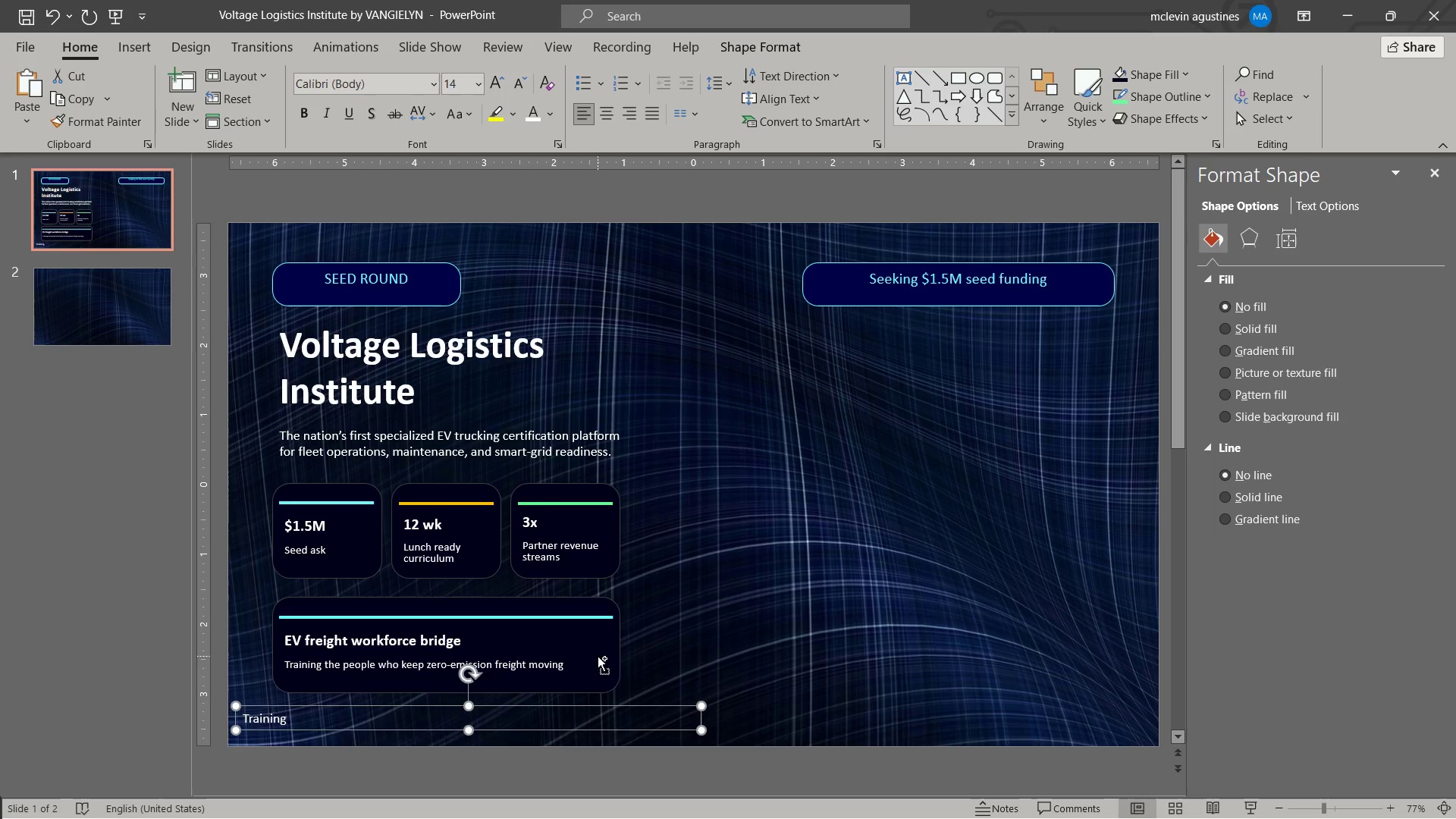 
key(Control+BracketLeft)
 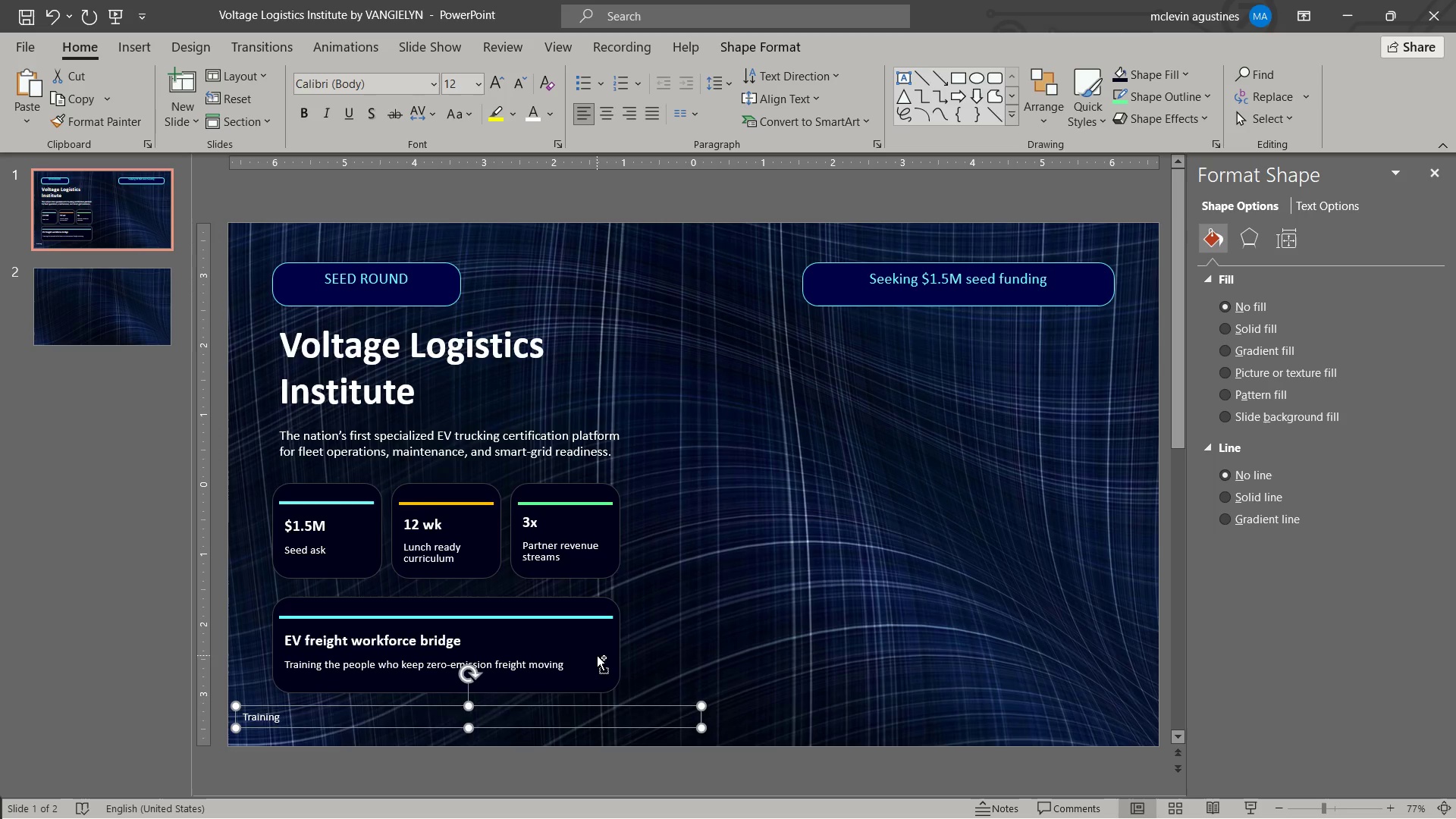 
key(Control+BracketLeft)
 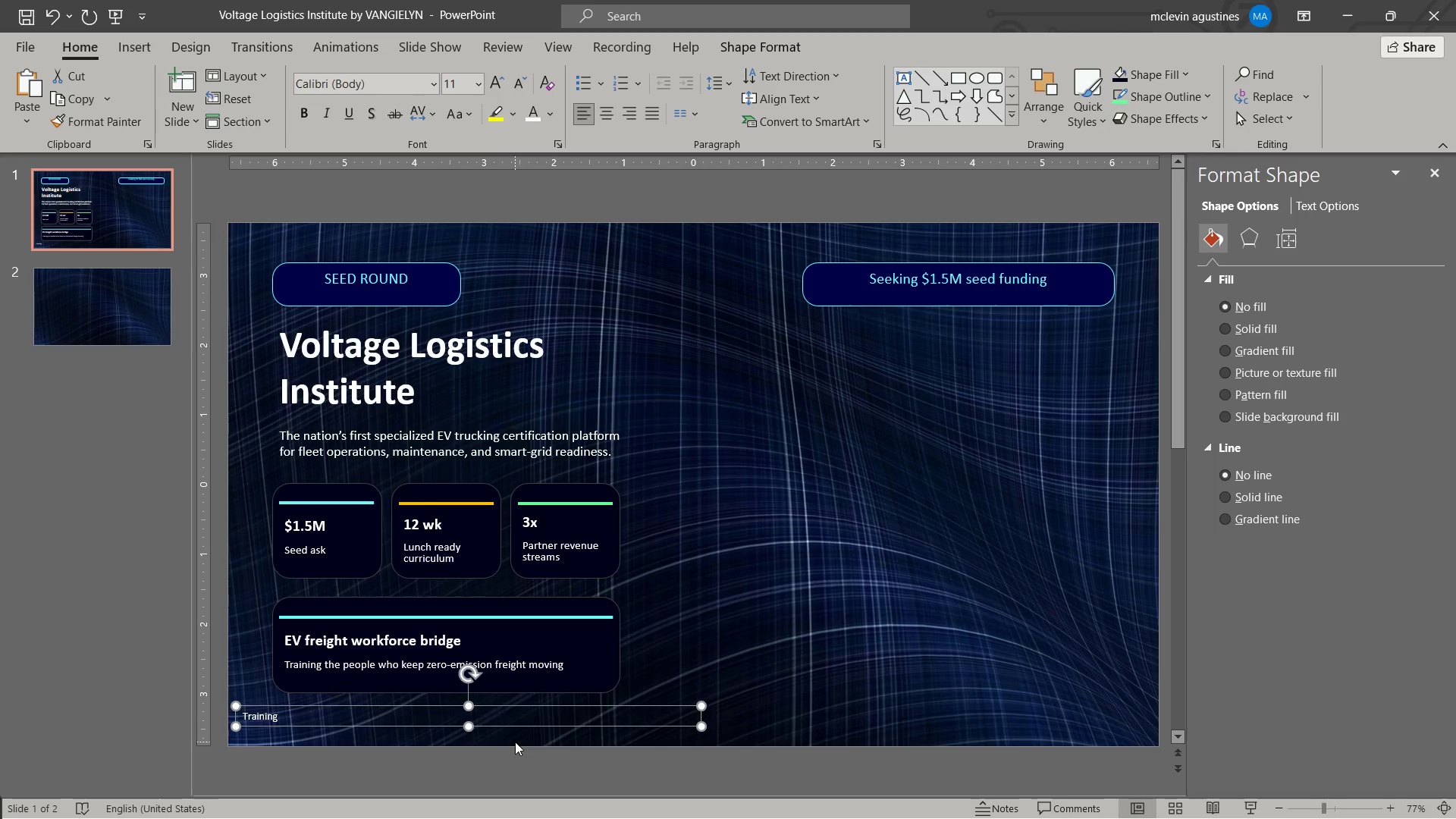 
left_click_drag(start_coordinate=[517, 725], to_coordinate=[523, 736])
 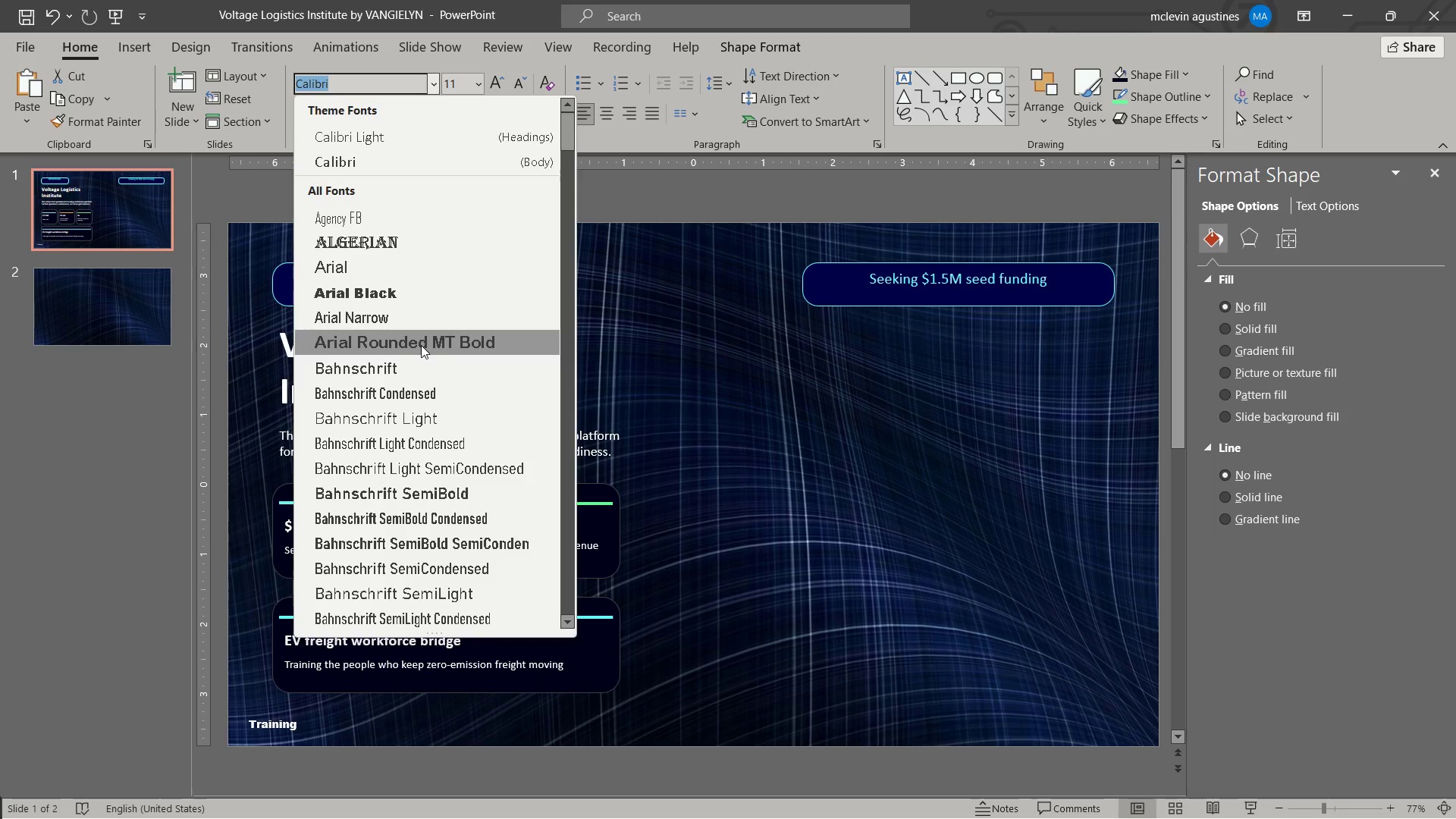 
scroll: coordinate [374, 441], scroll_direction: down, amount: 12.0
 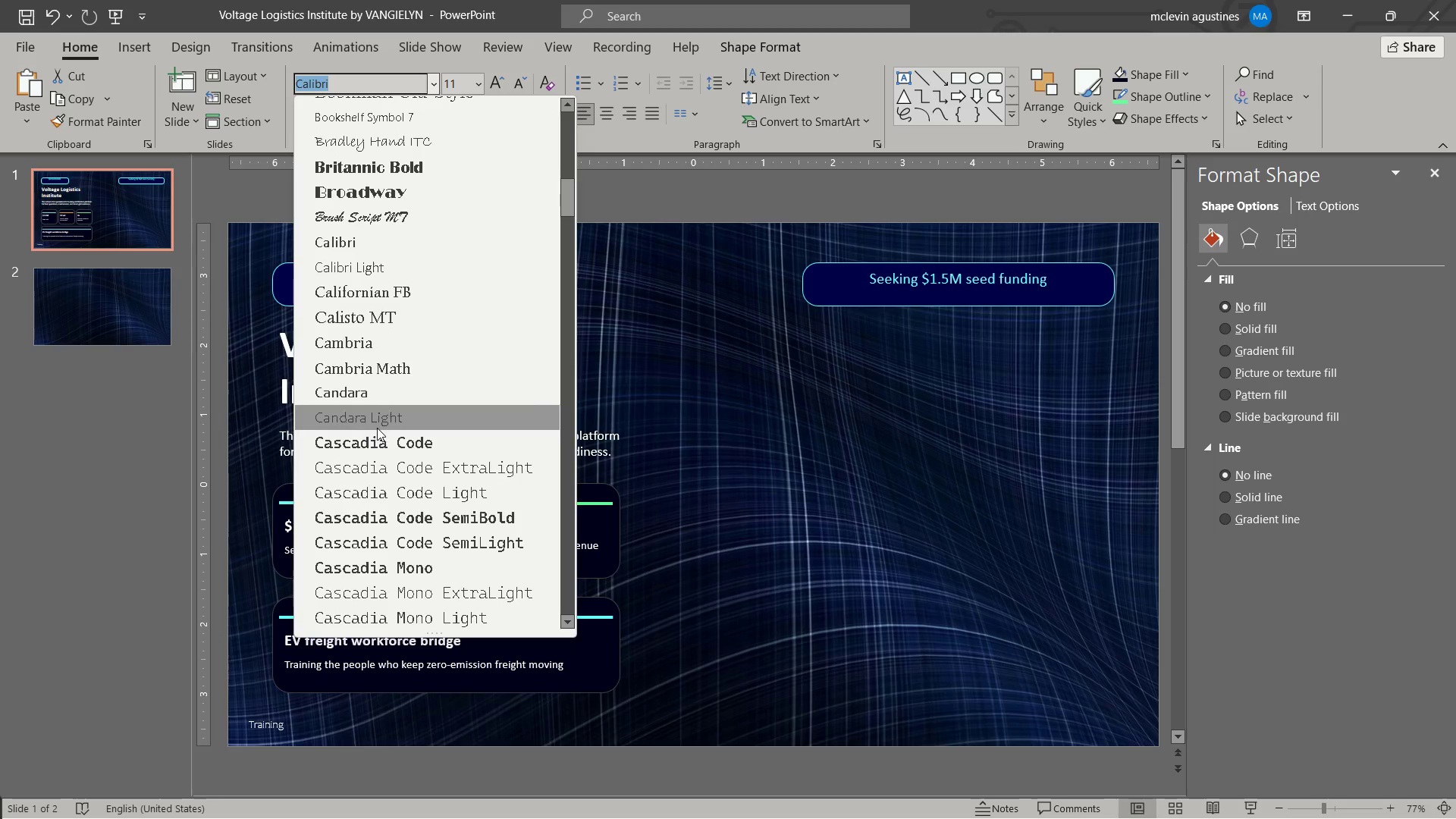 
scroll: coordinate [378, 433], scroll_direction: down, amount: 8.0
 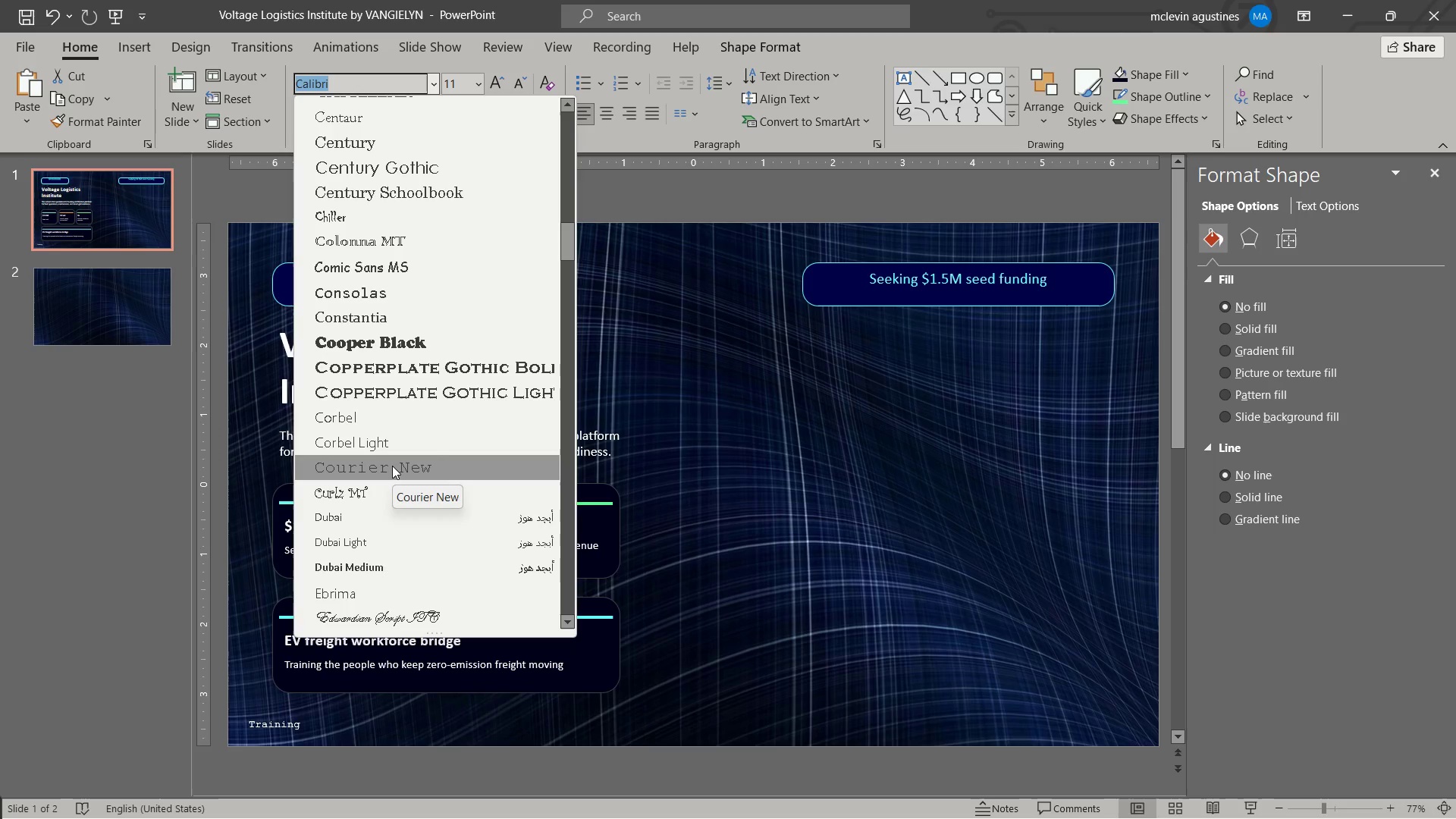 
left_click([392, 466])
 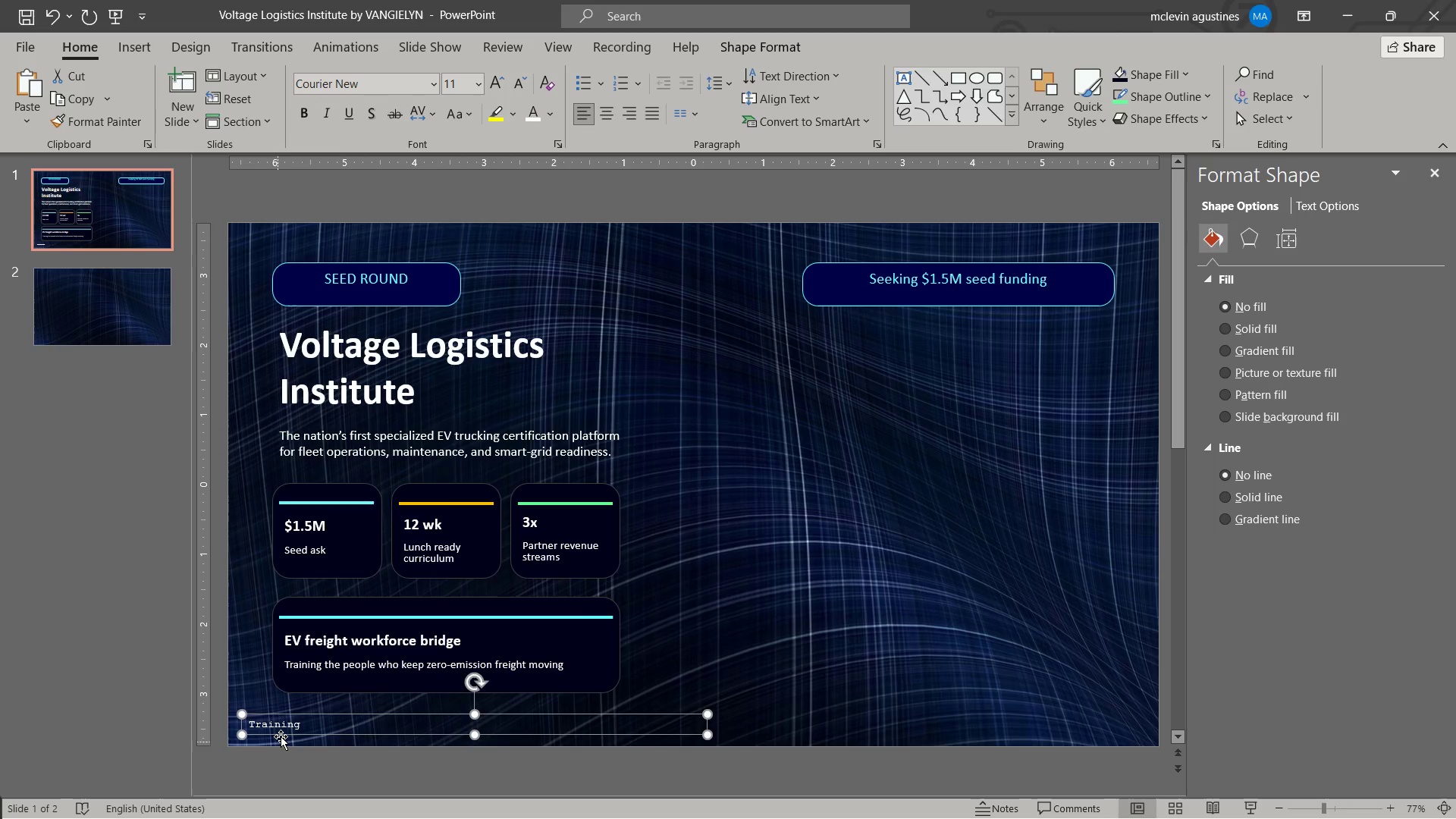 
double_click([278, 727])
 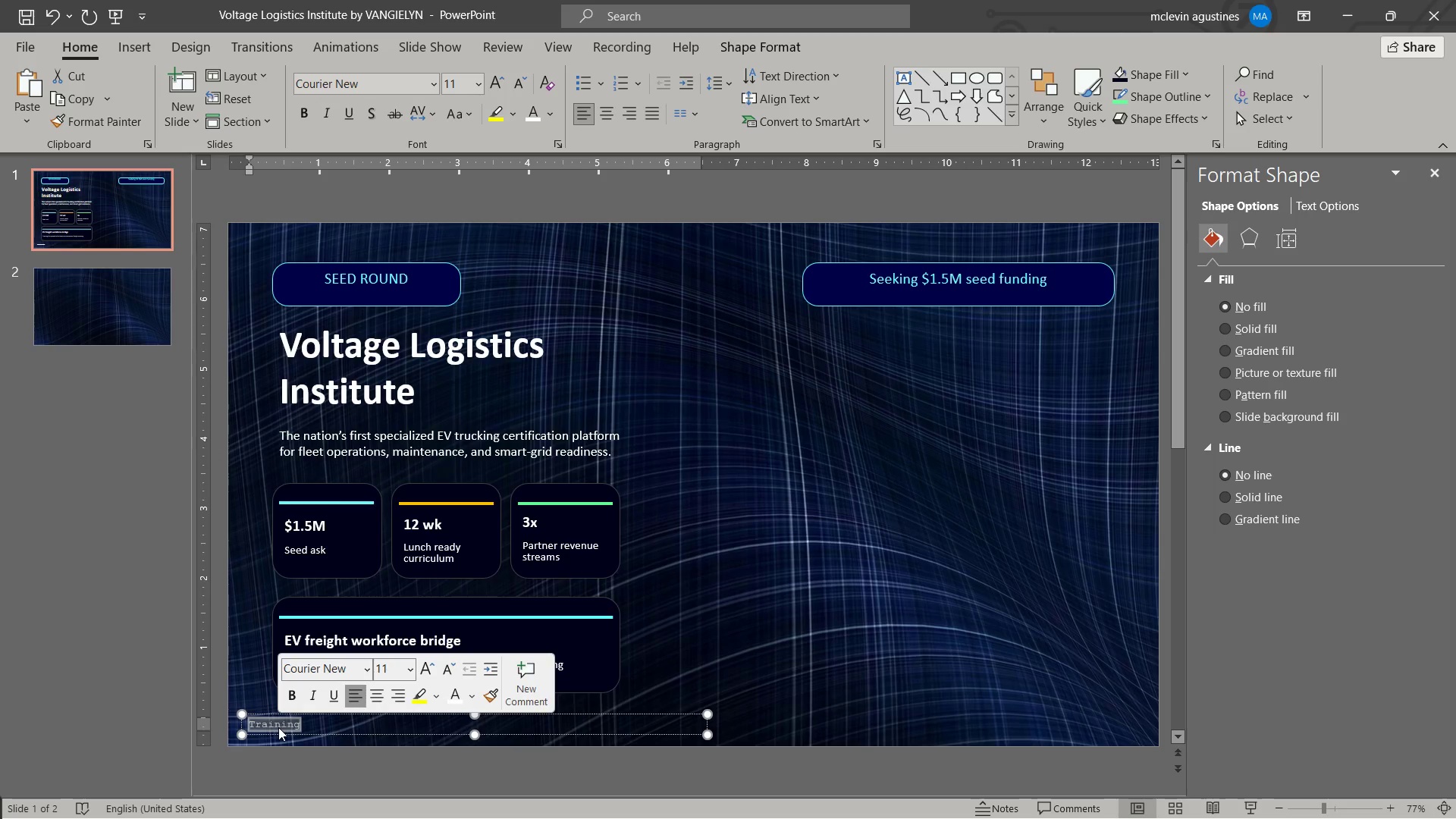 
type(voltage Logistics Institute)
 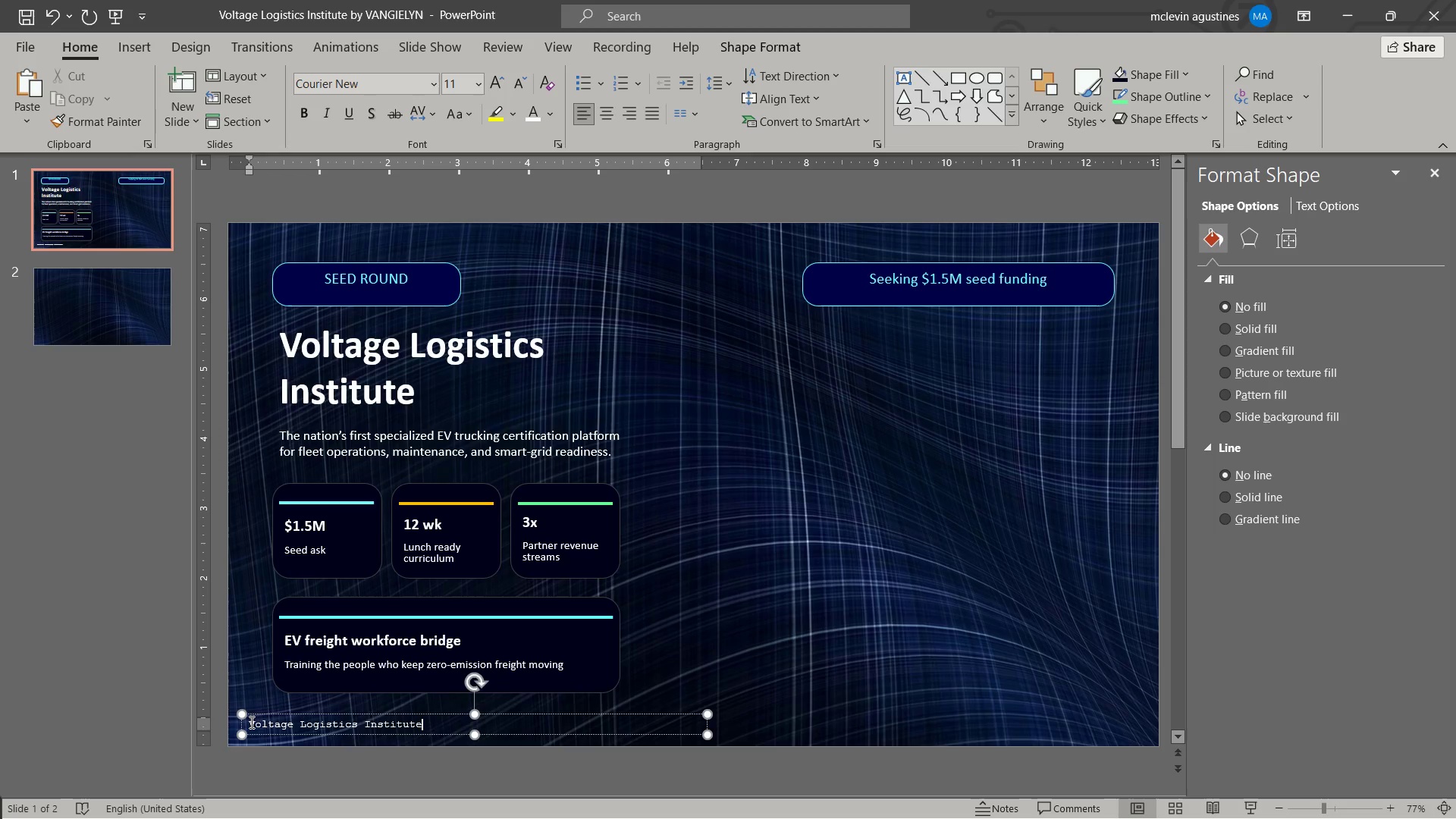 
left_click([359, 716])
 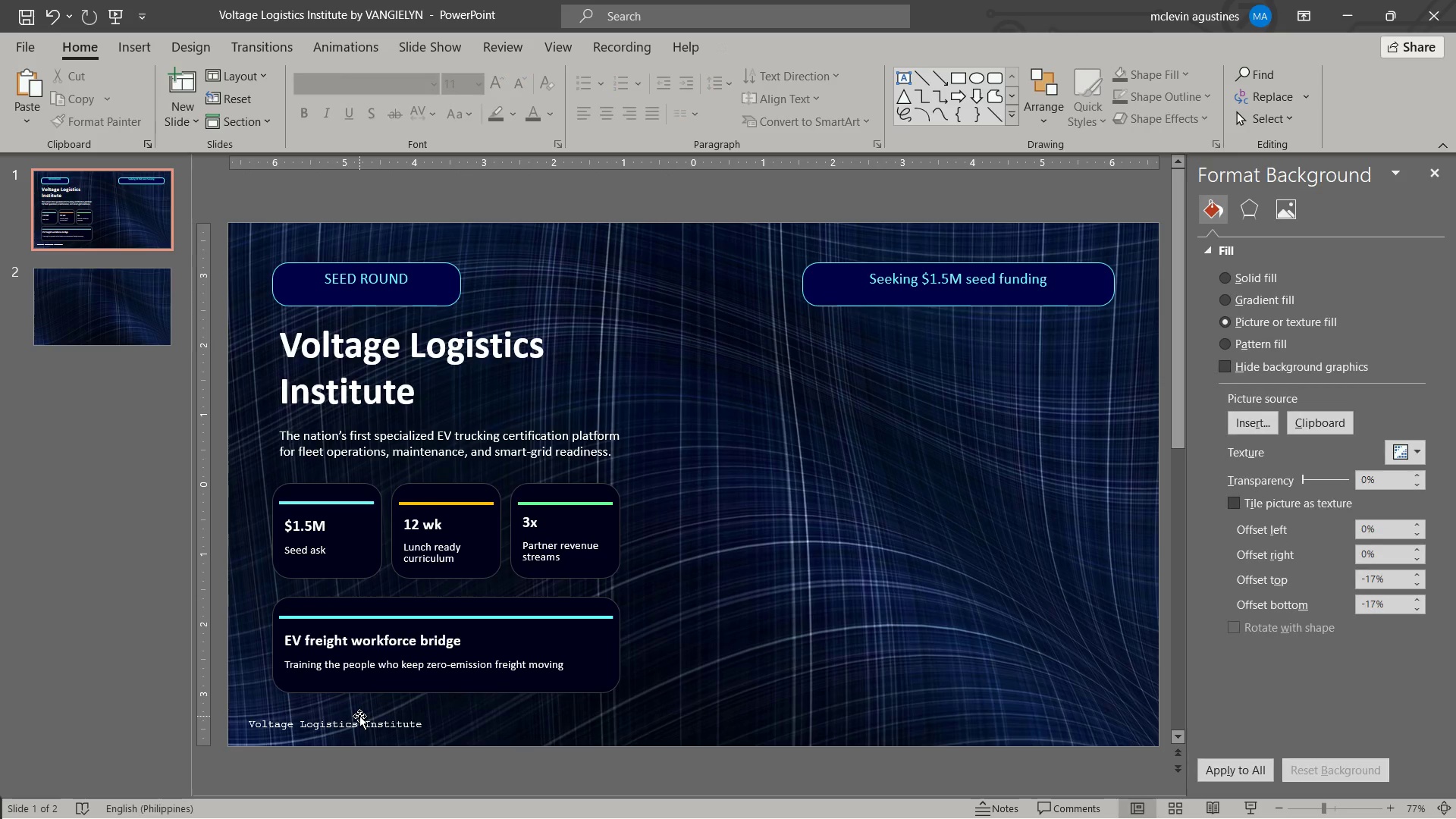 
key(Control+BracketLeft)
 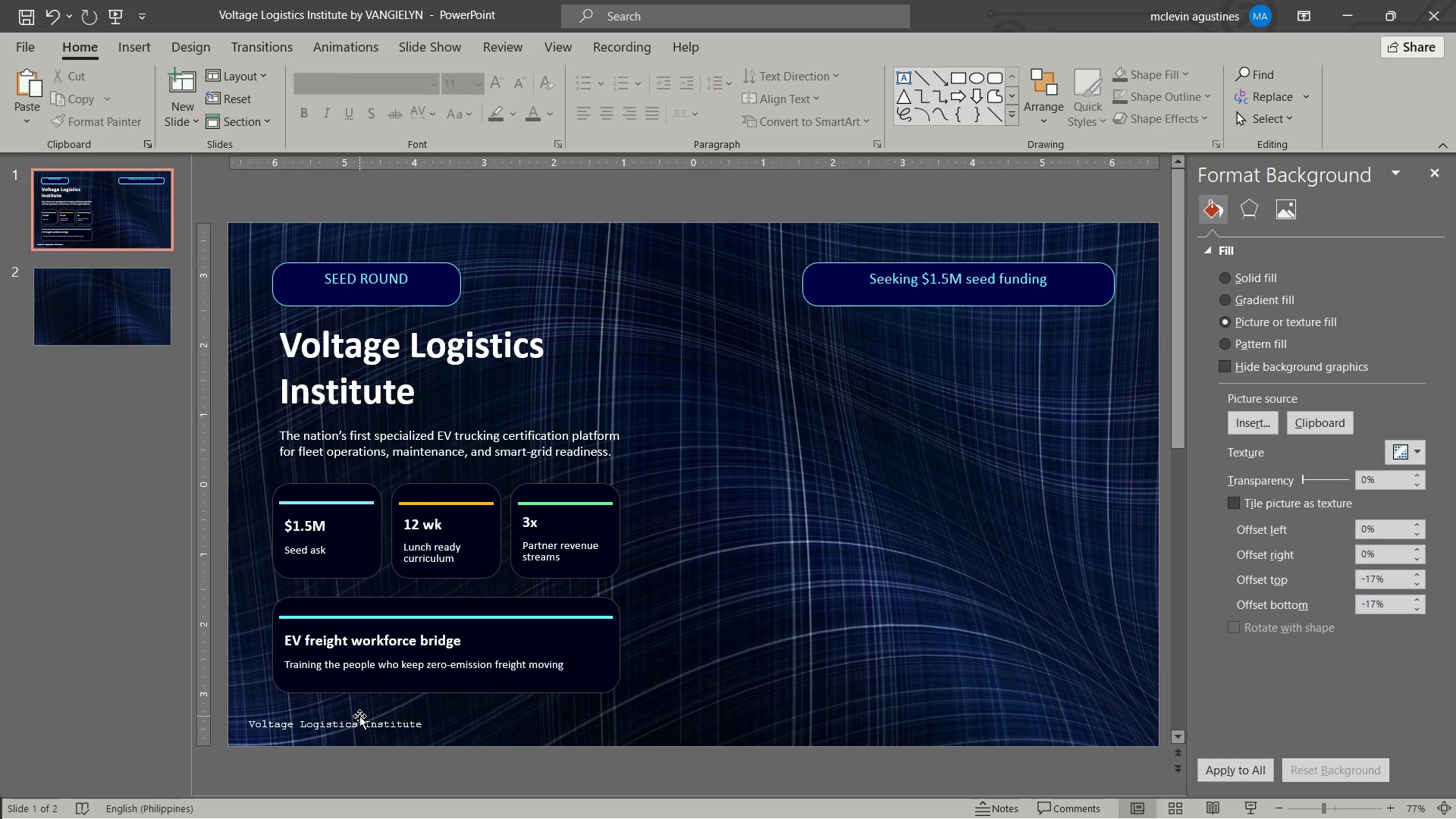 
key(Control+BracketLeft)
 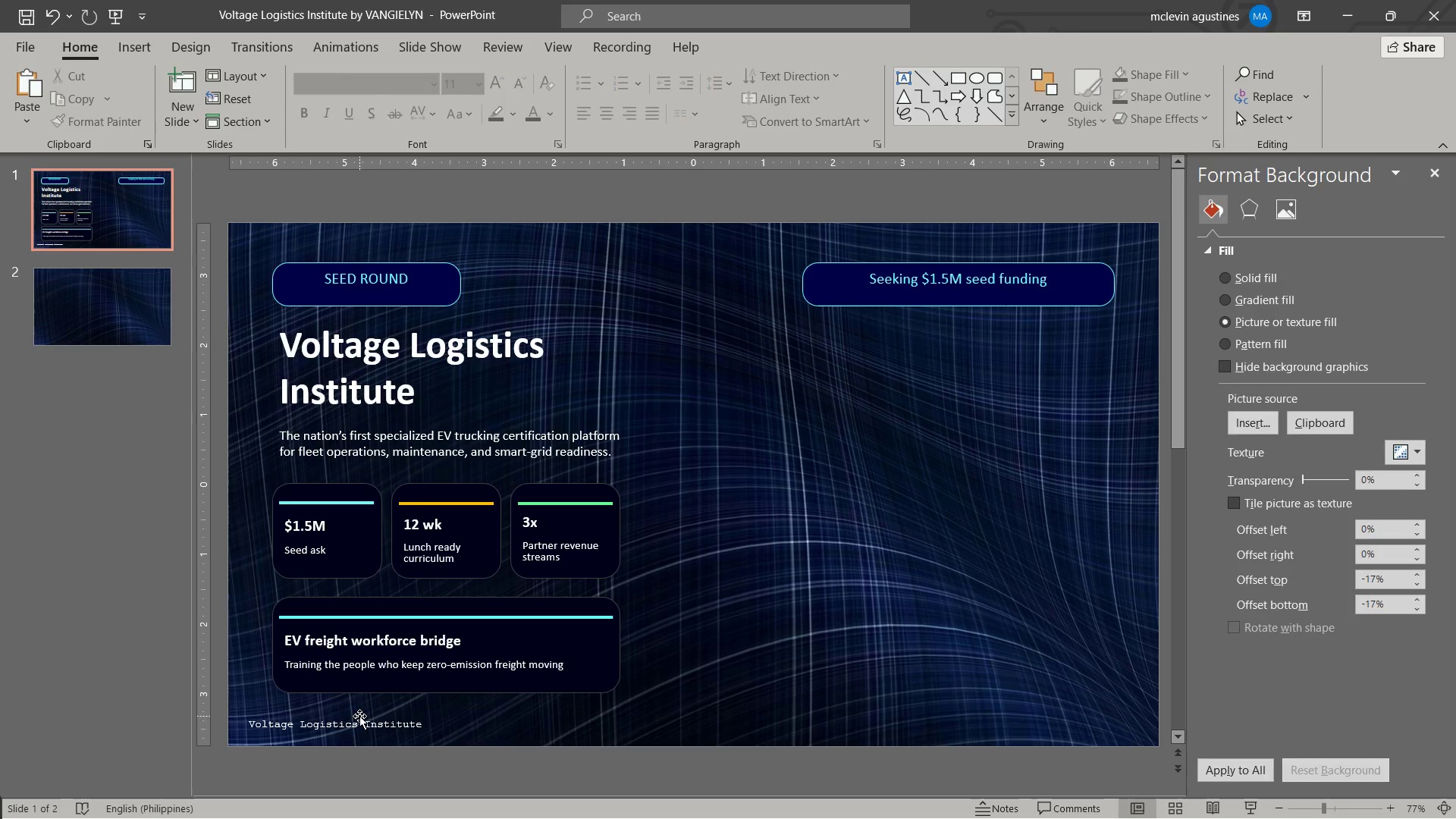 
left_click([360, 716])
 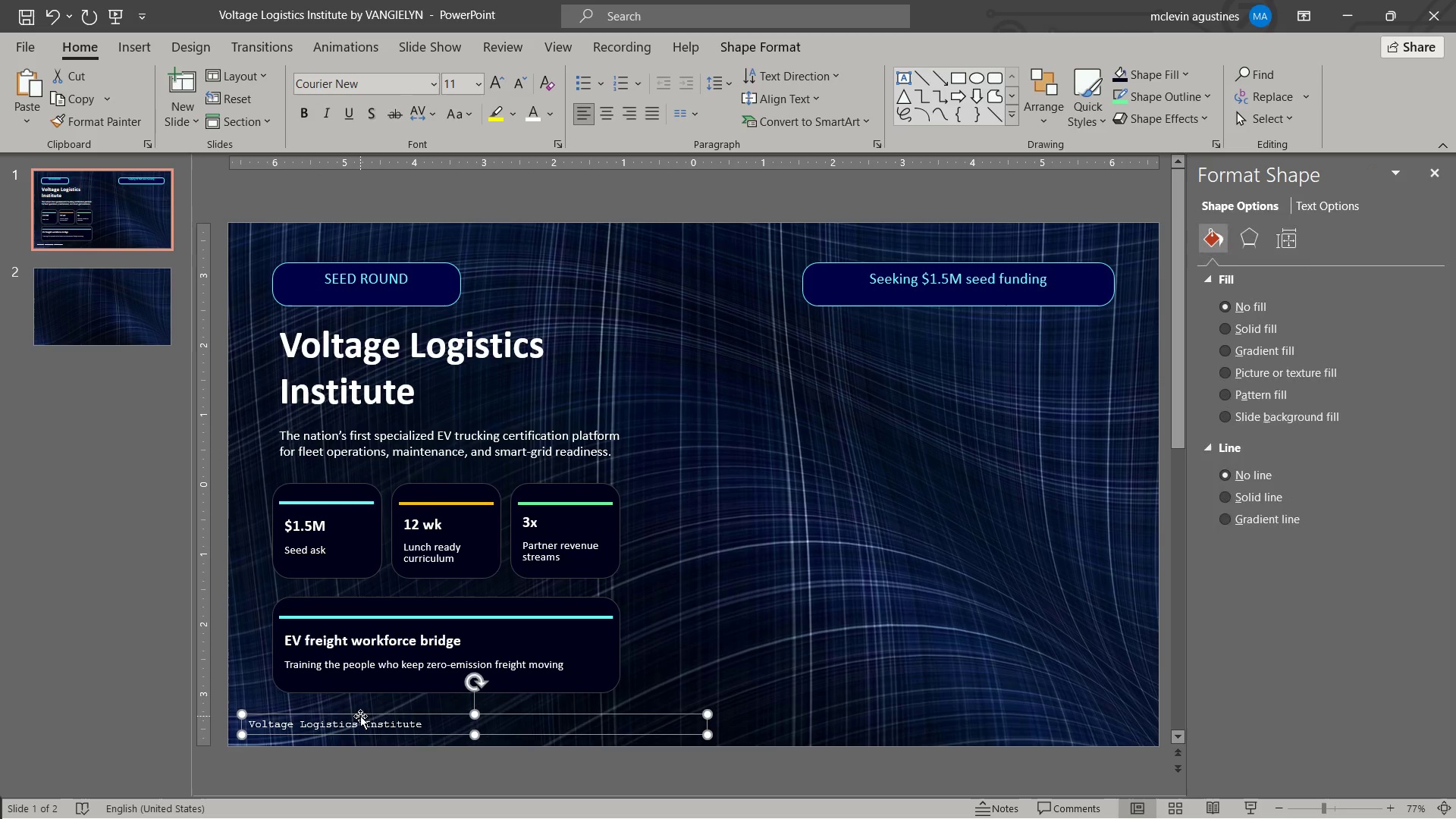 
key(Control+BracketLeft)
 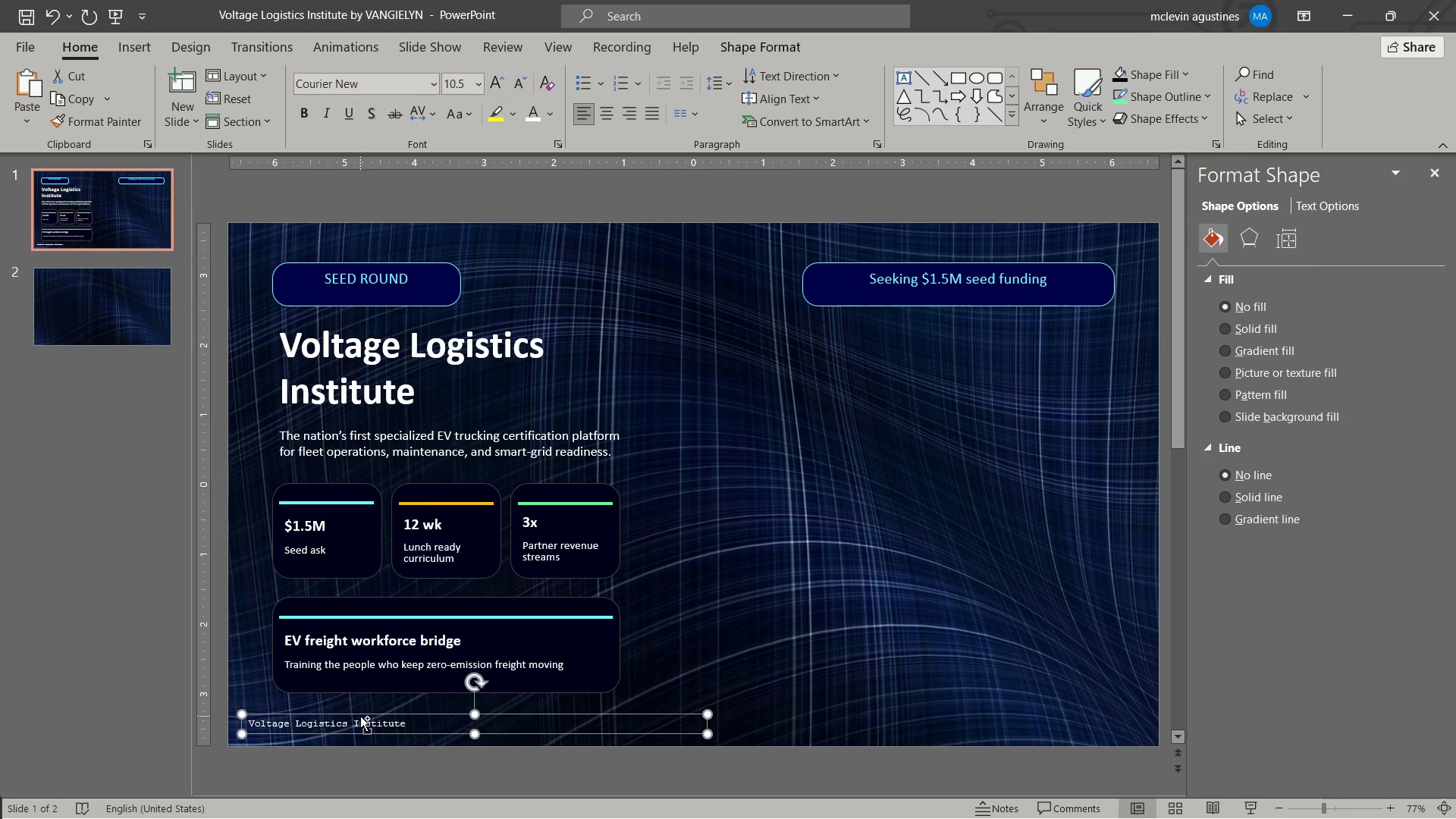 
key(Control+BracketLeft)
 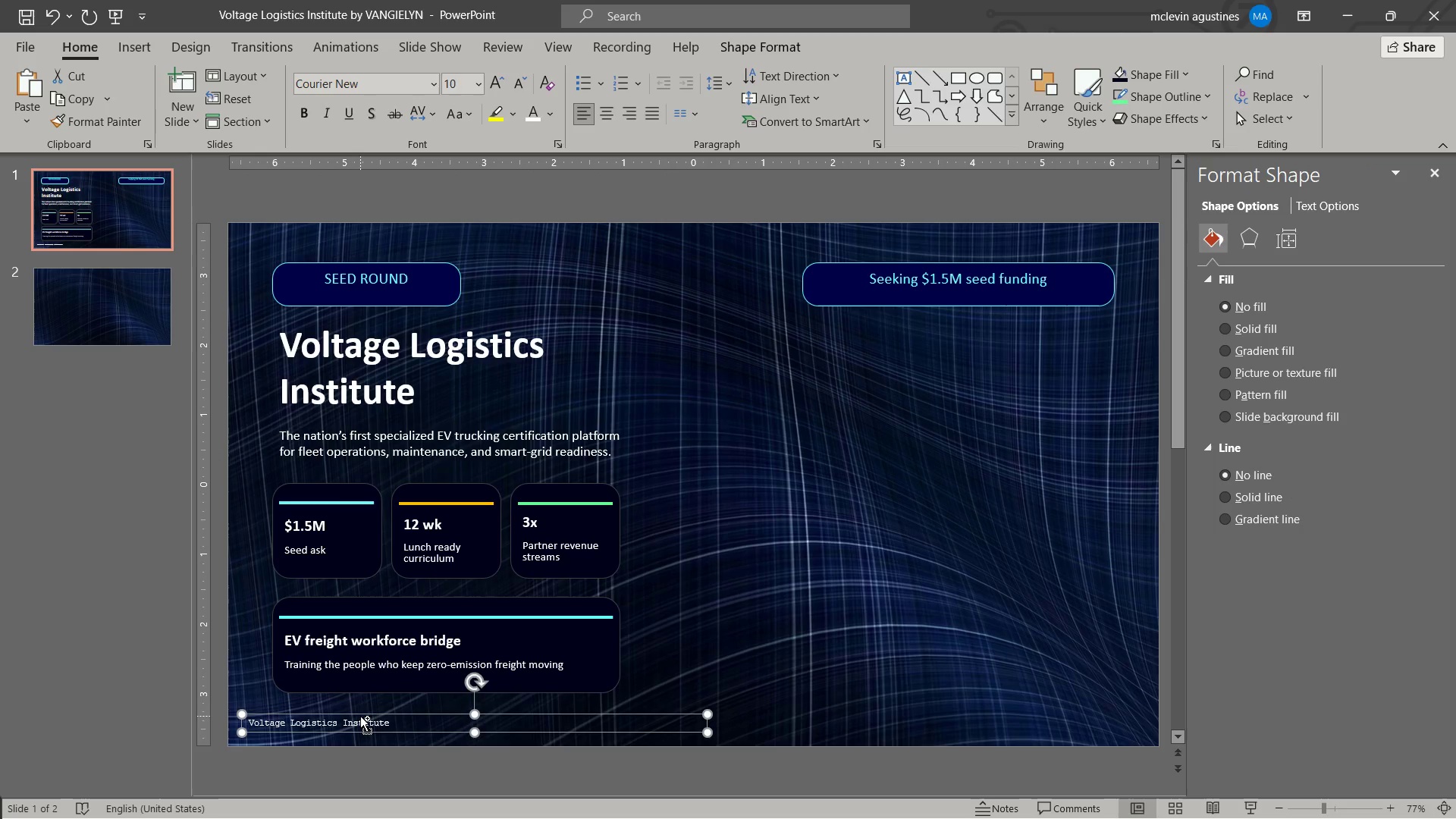 
key(Control+BracketLeft)
 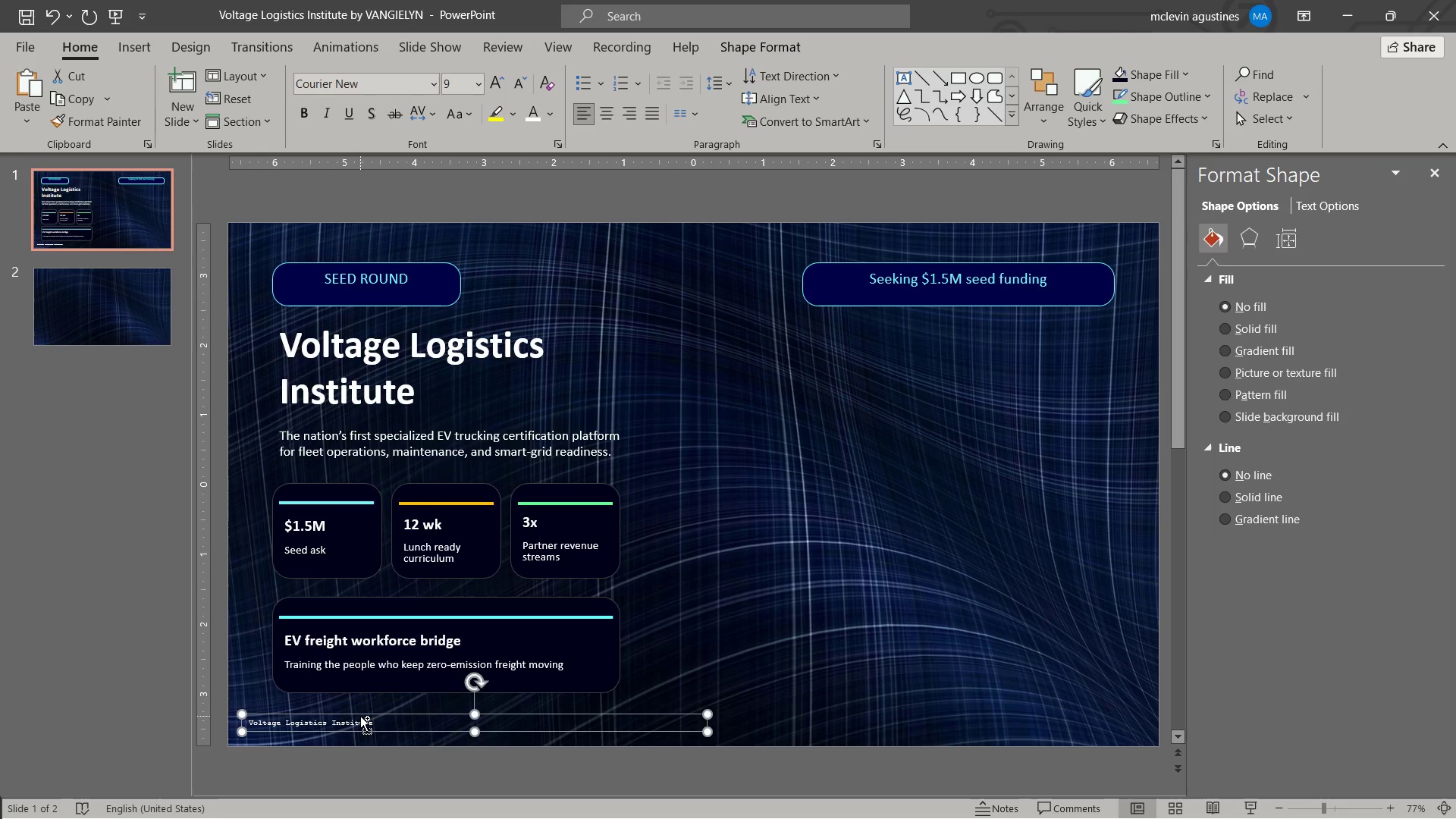 
key(Control+BracketLeft)
 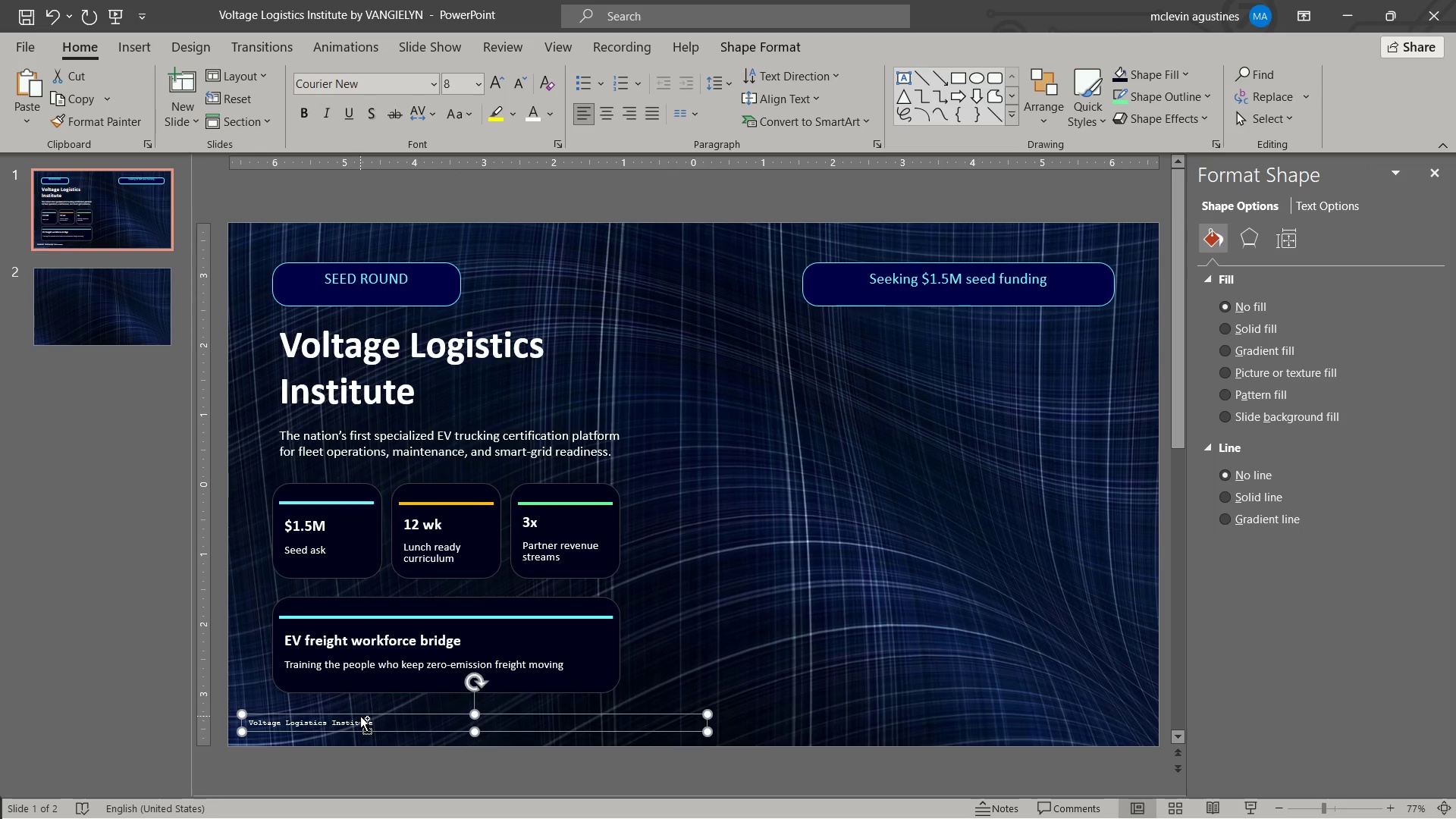 
key(Control+BracketLeft)
 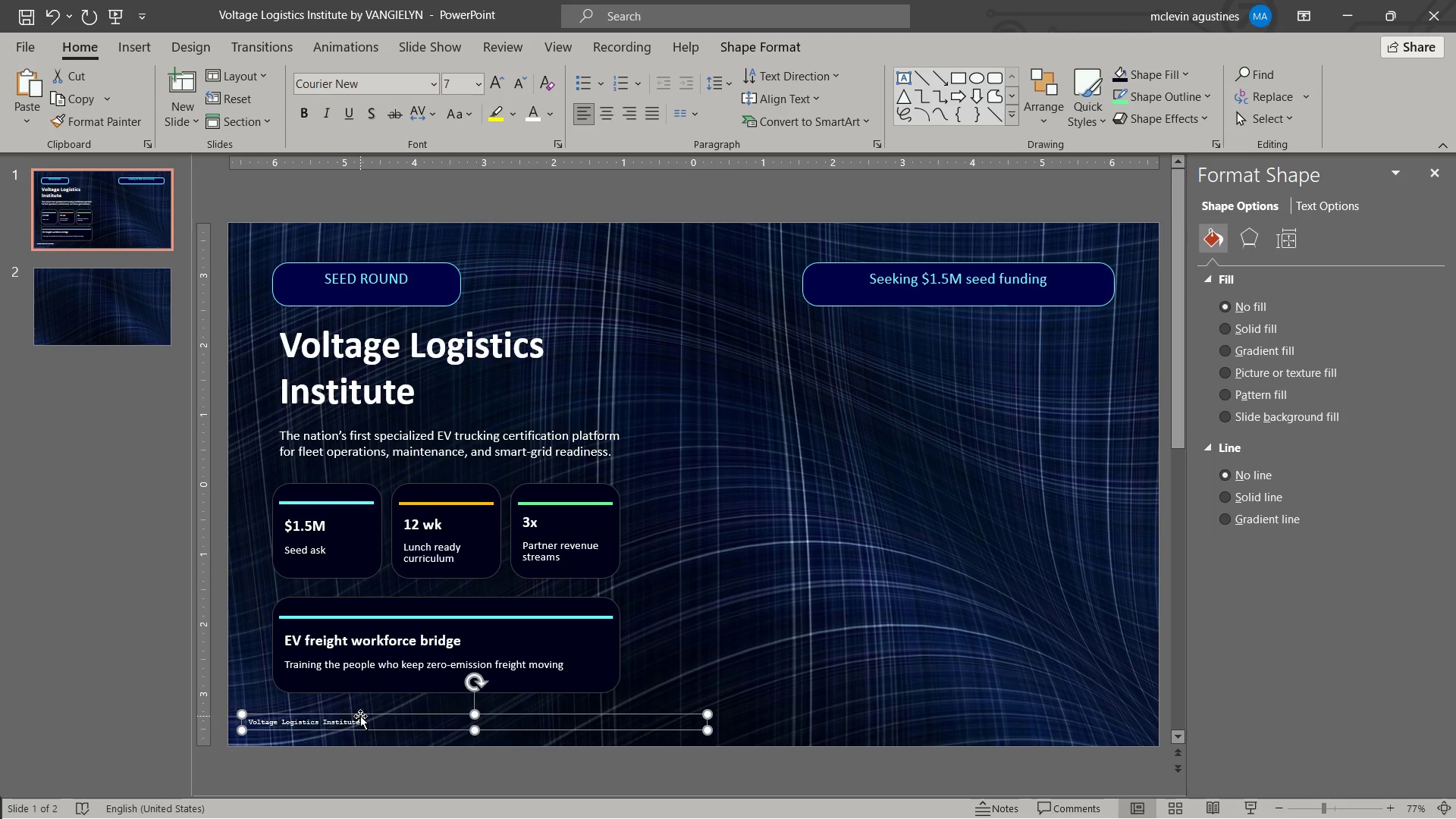 
key(ArrowDown)
 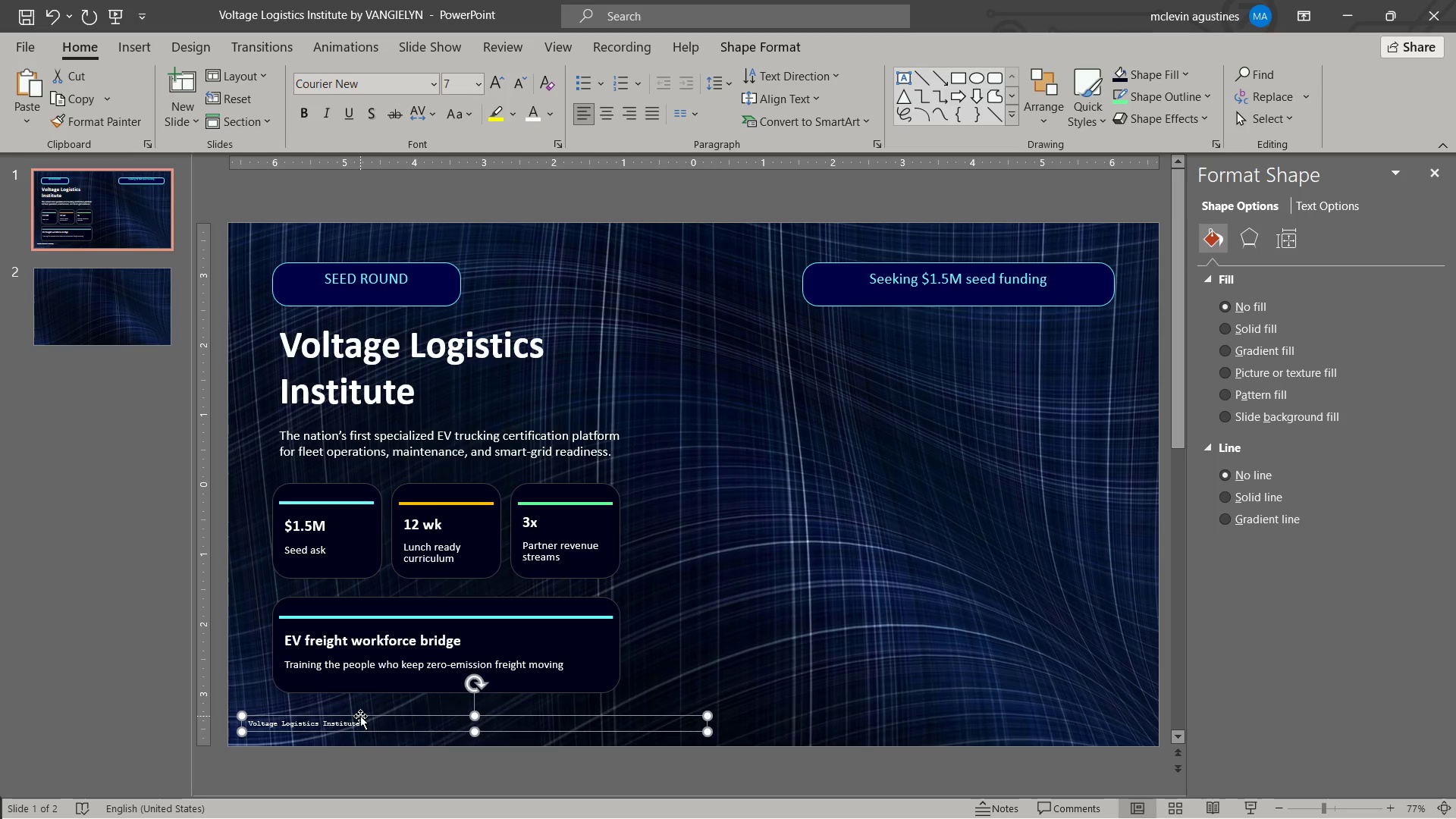 
key(ArrowDown)
 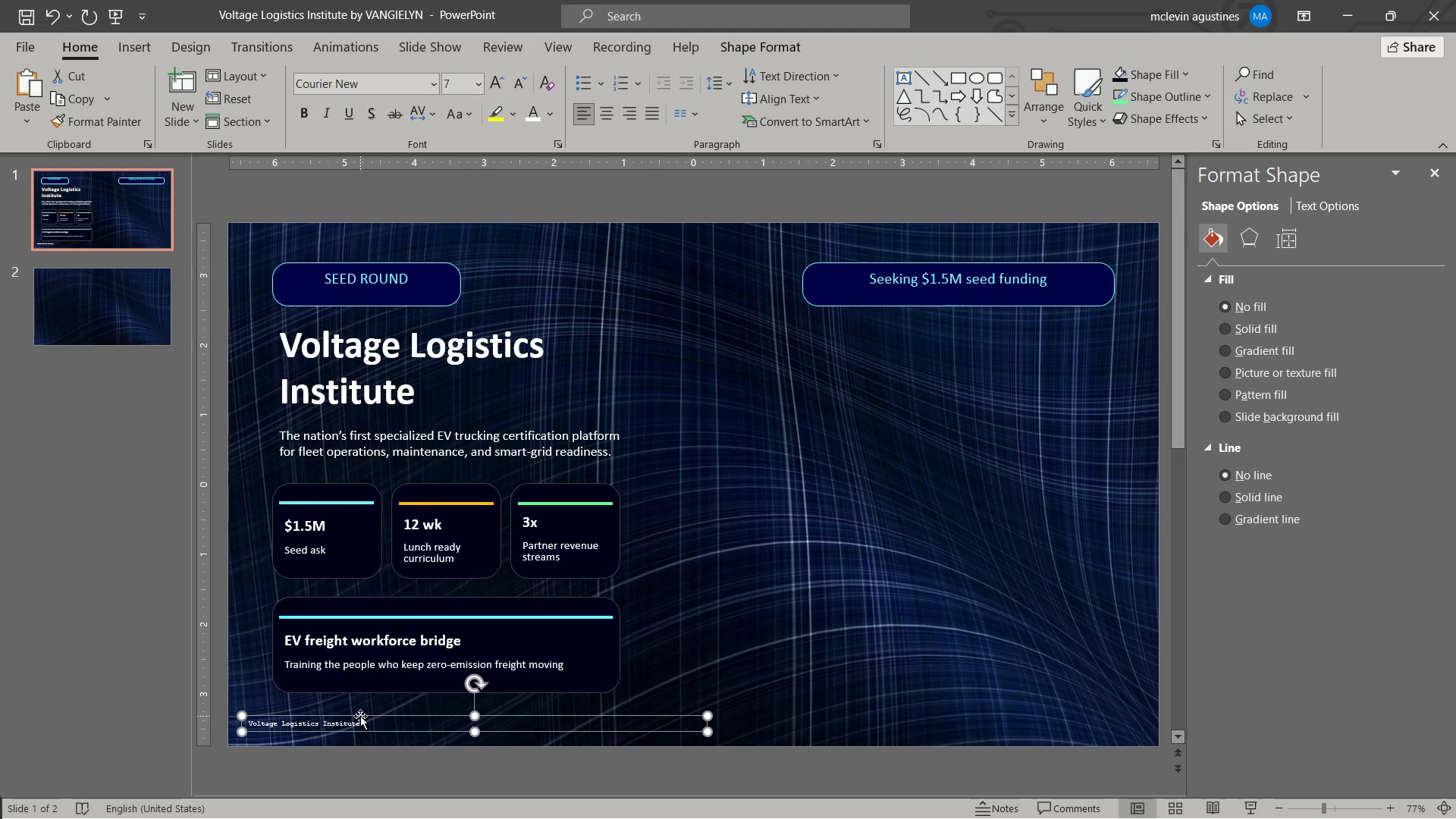 
key(ArrowDown)
 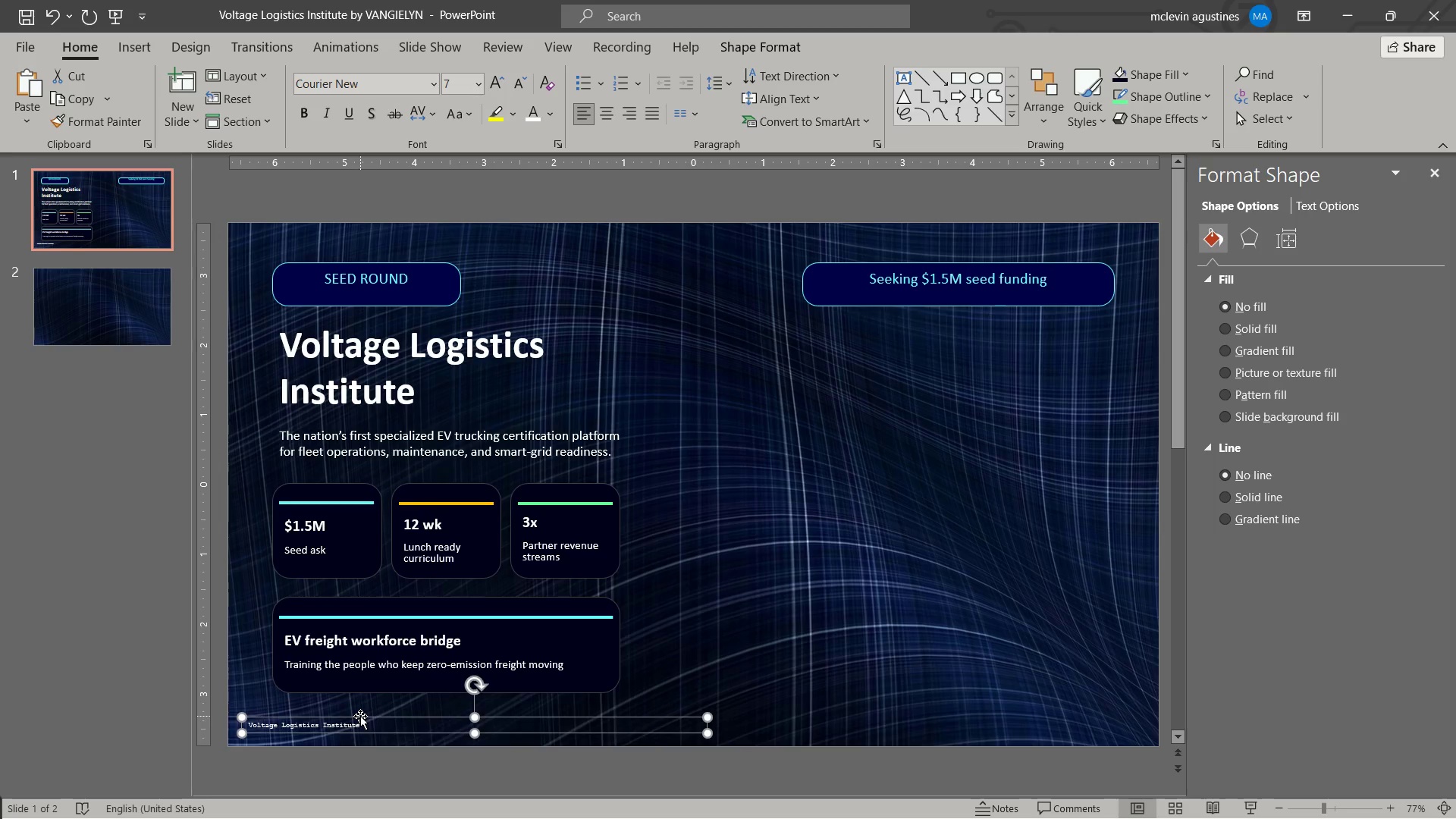 
key(ArrowDown)
 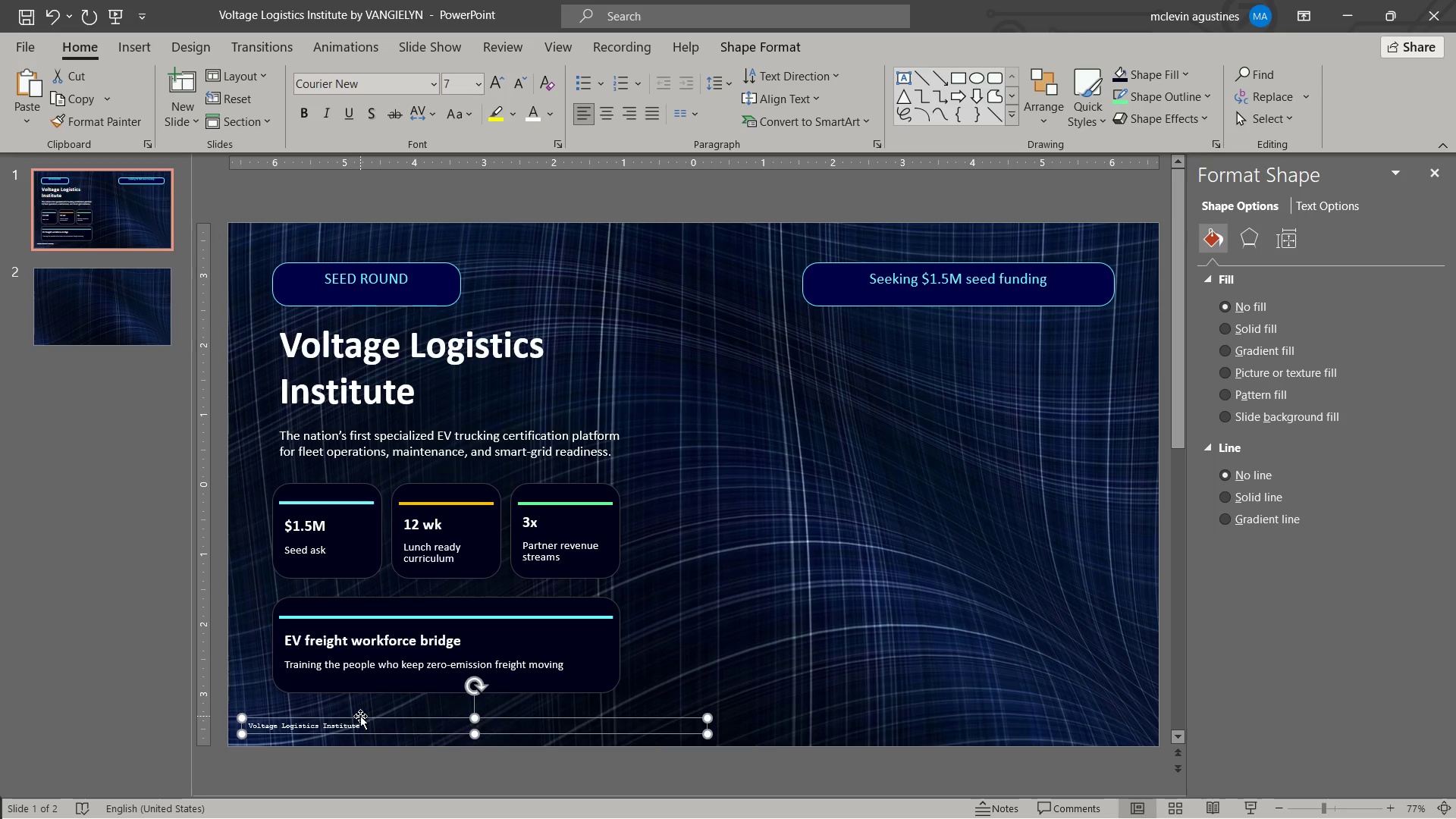 
key(ArrowDown)
 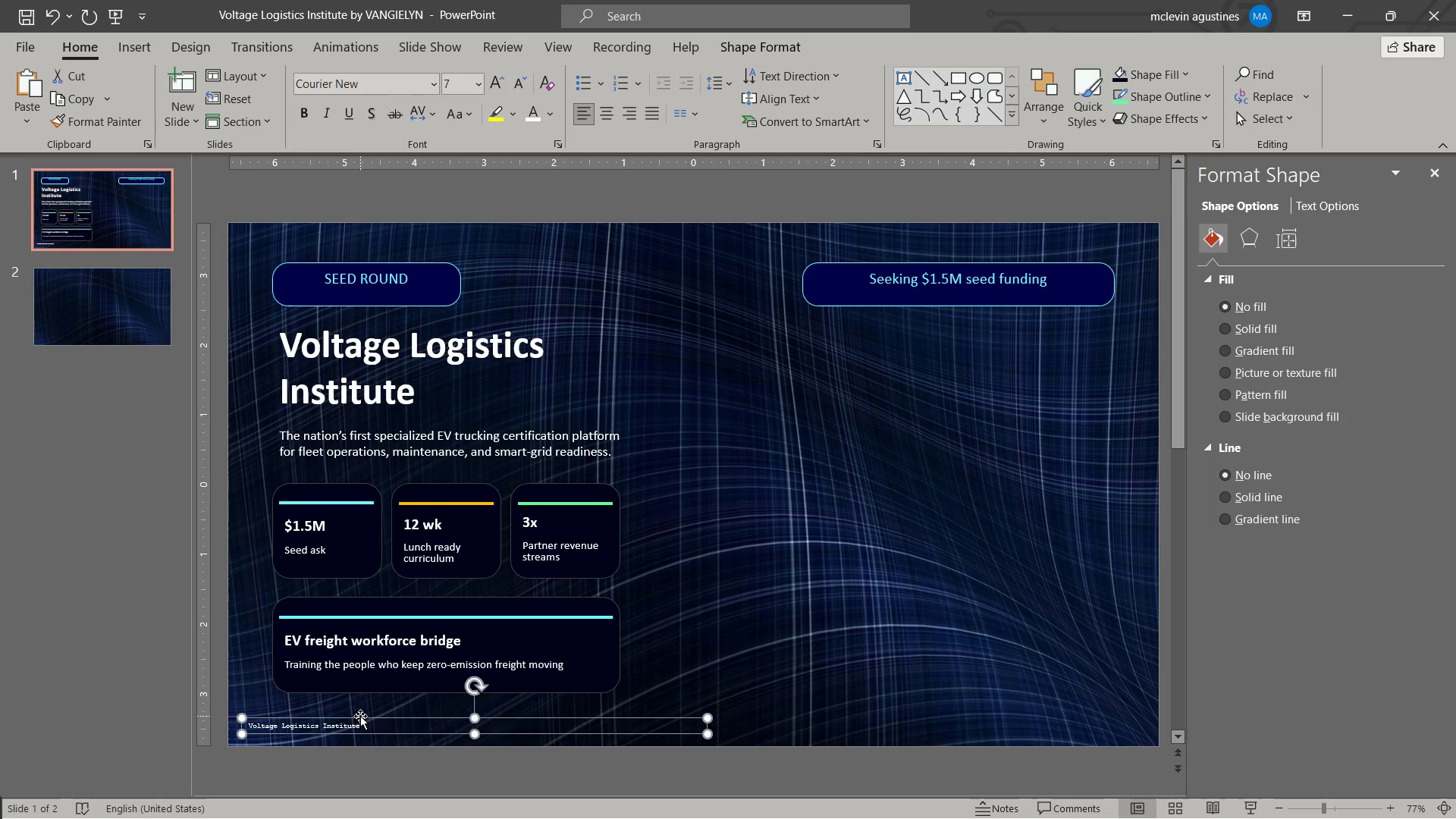 
key(Escape)
 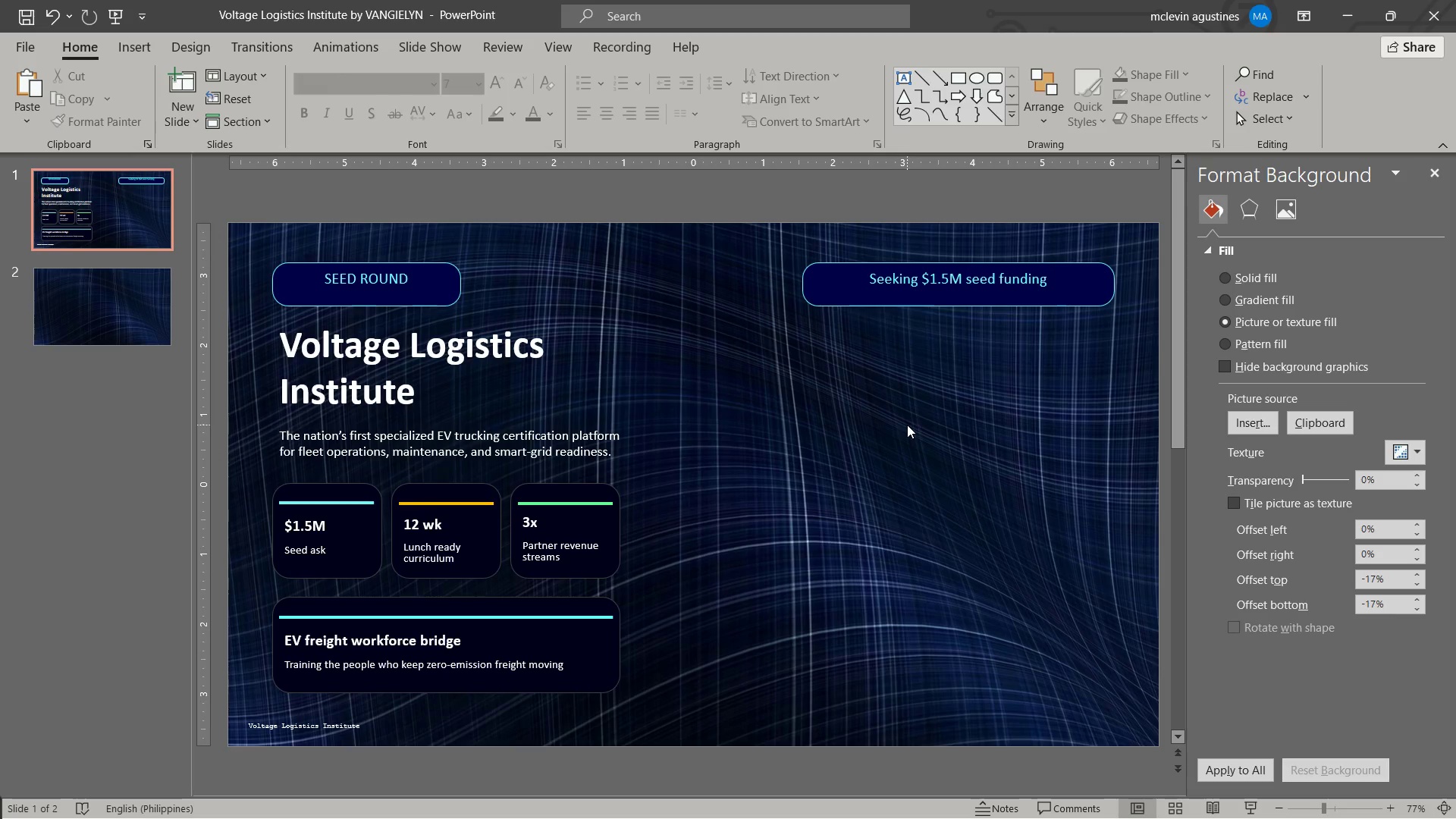 
wait(24.05)
 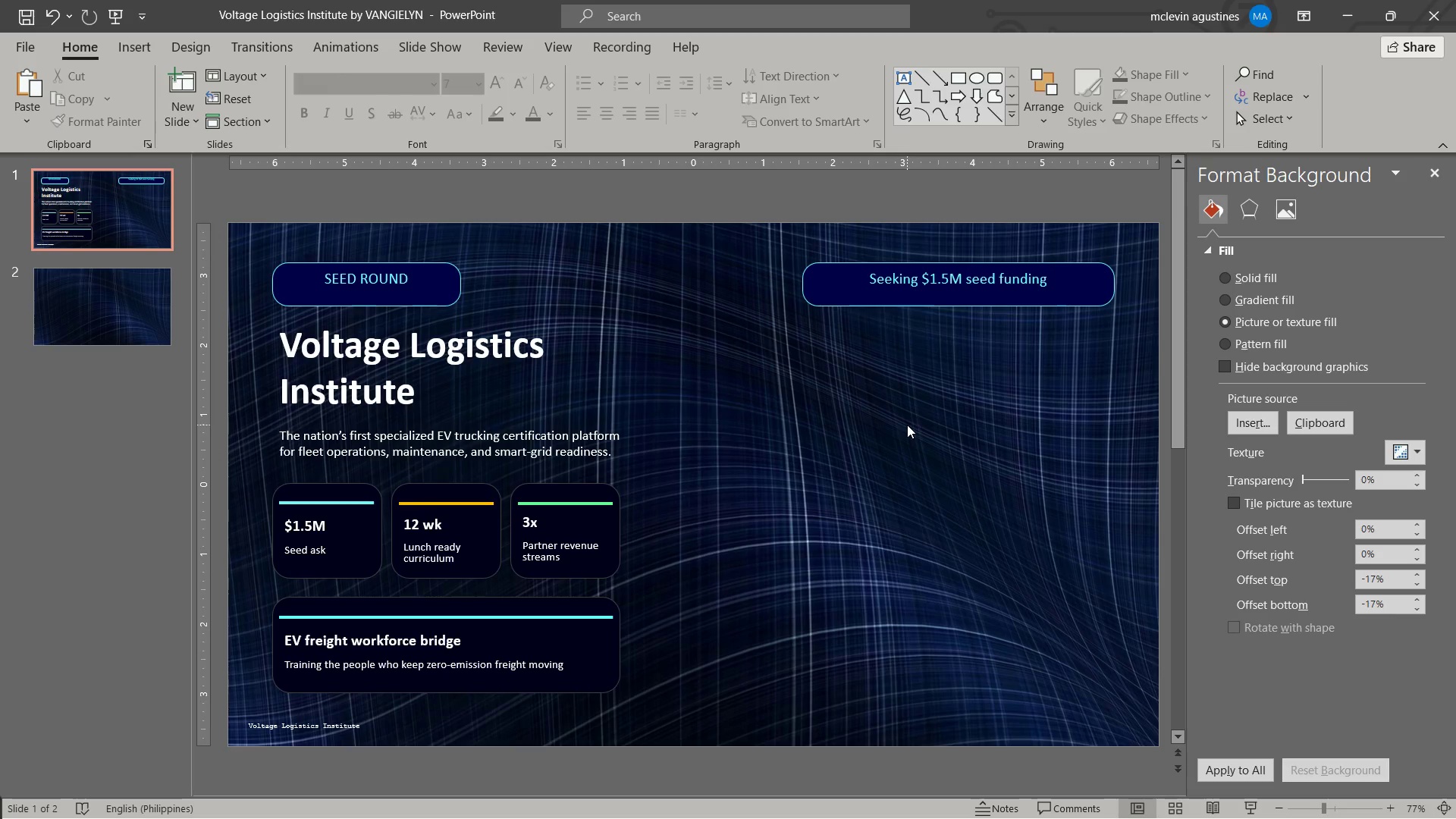 
left_click([805, 810])
 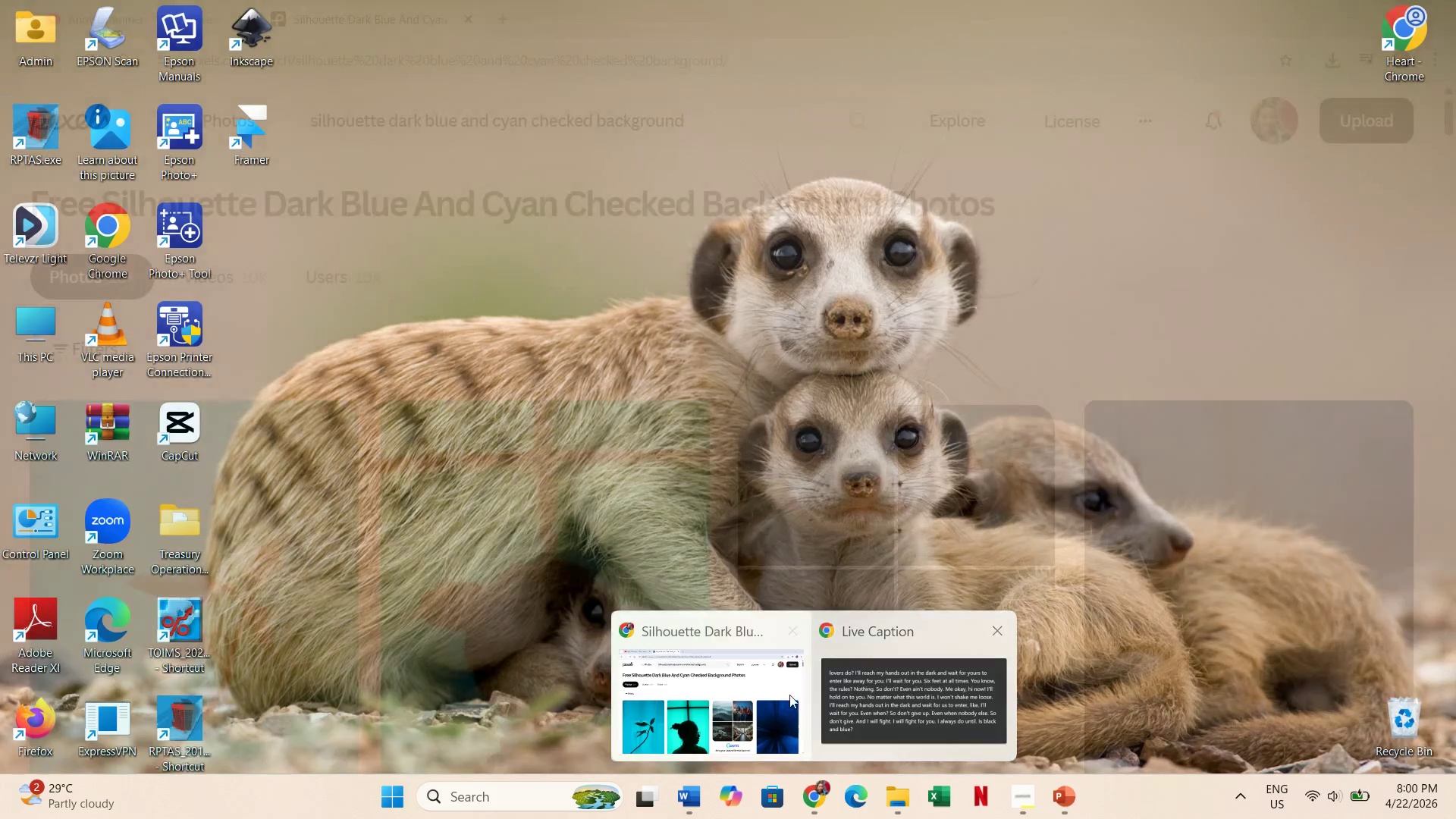 
left_click([783, 697])
 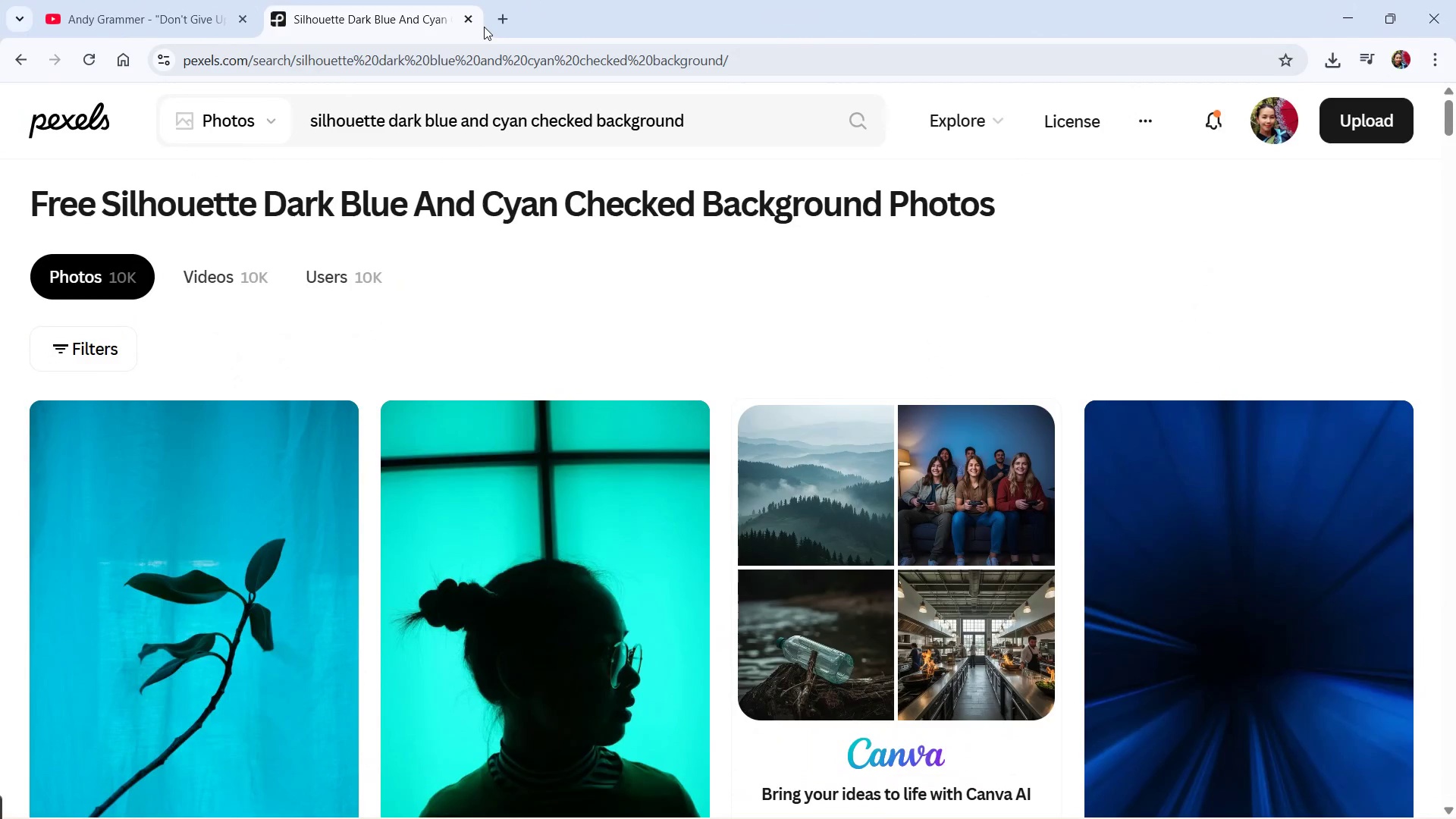 
left_click([504, 20])
 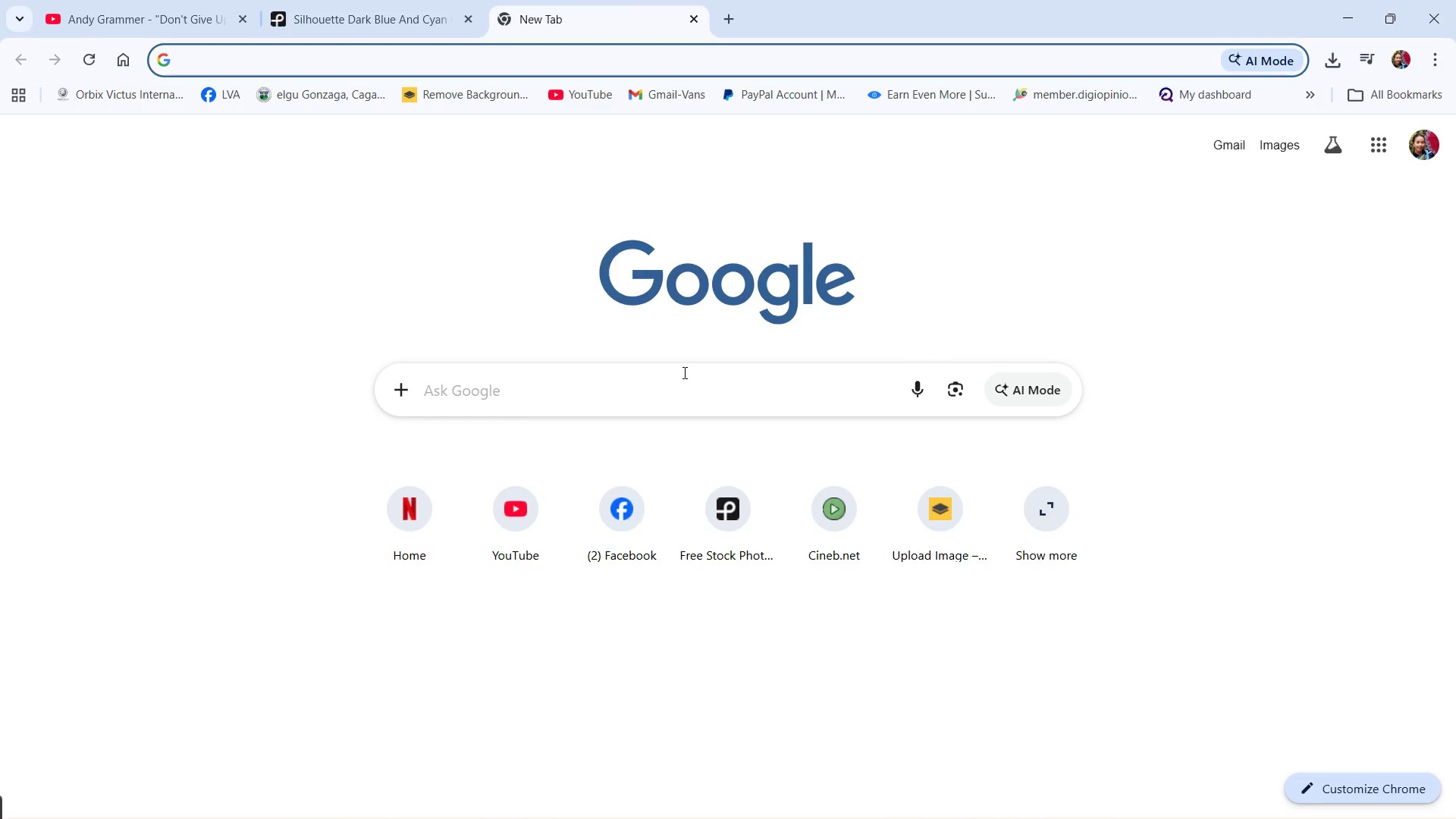 
wait(5.67)
 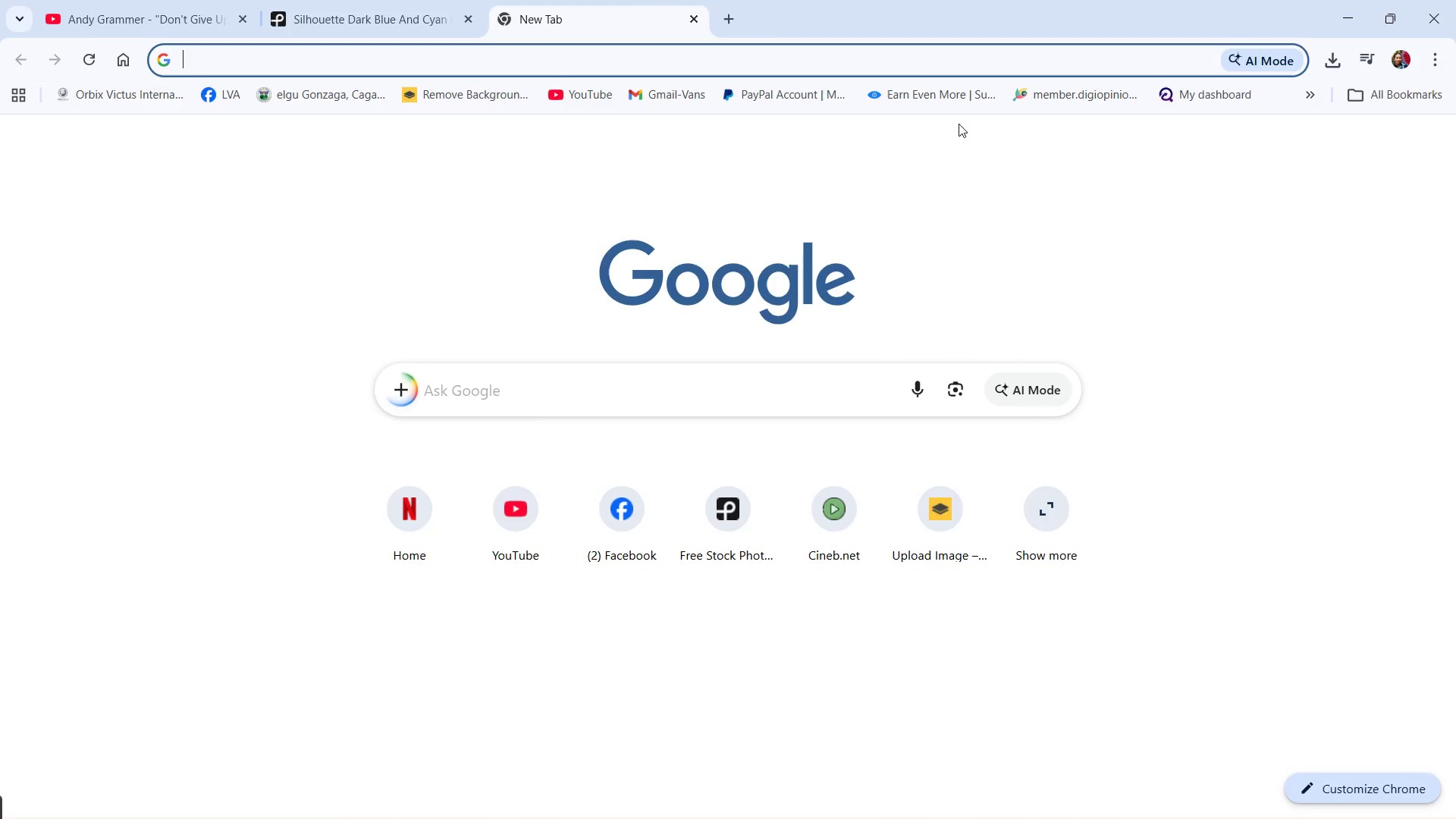 
type(image trcket)
key(Backspace)
type(r)
key(Backspace)
key(Backspace)
key(Backspace)
key(Backspace)
type(acker)
 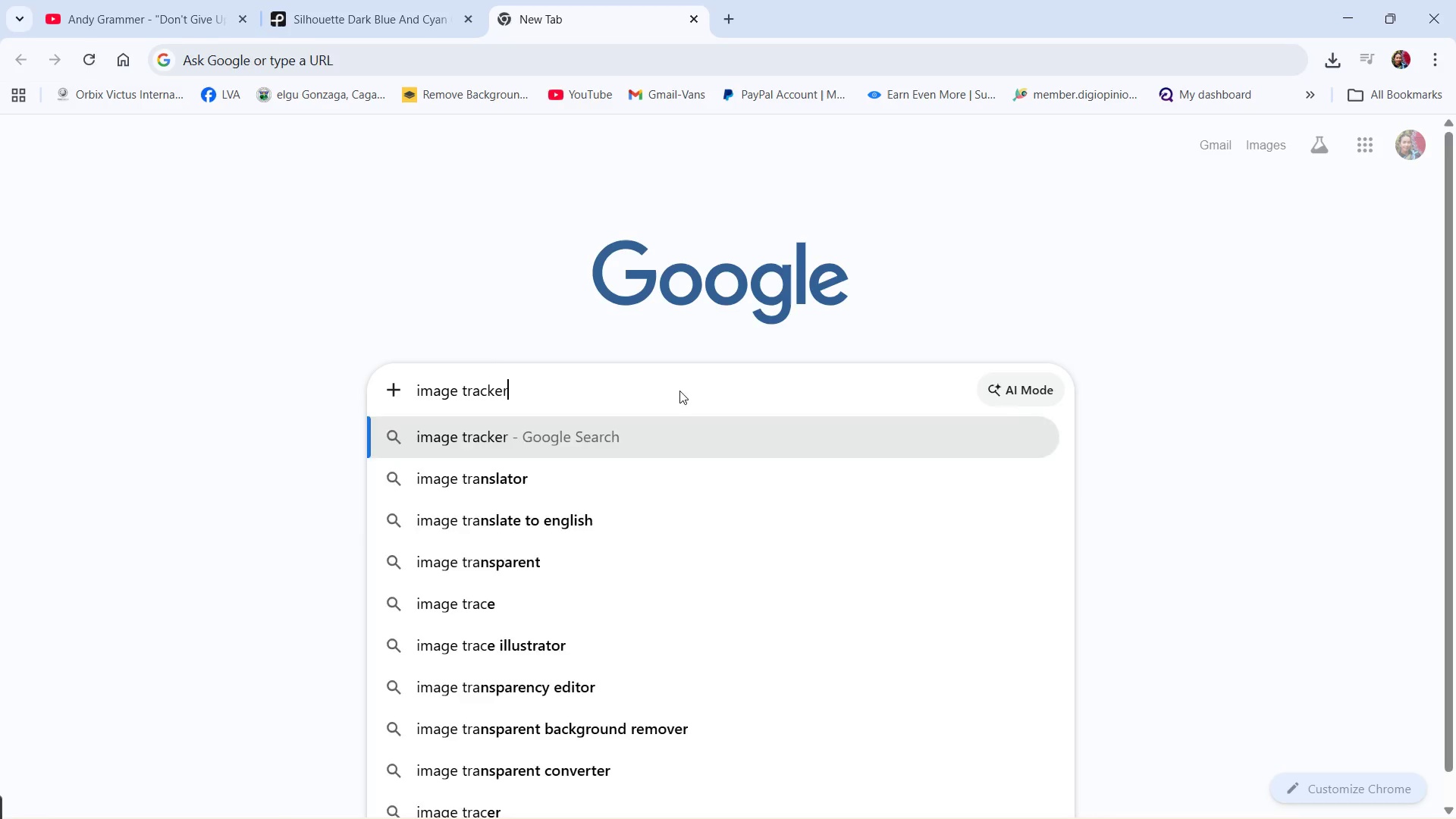 
key(Enter)
 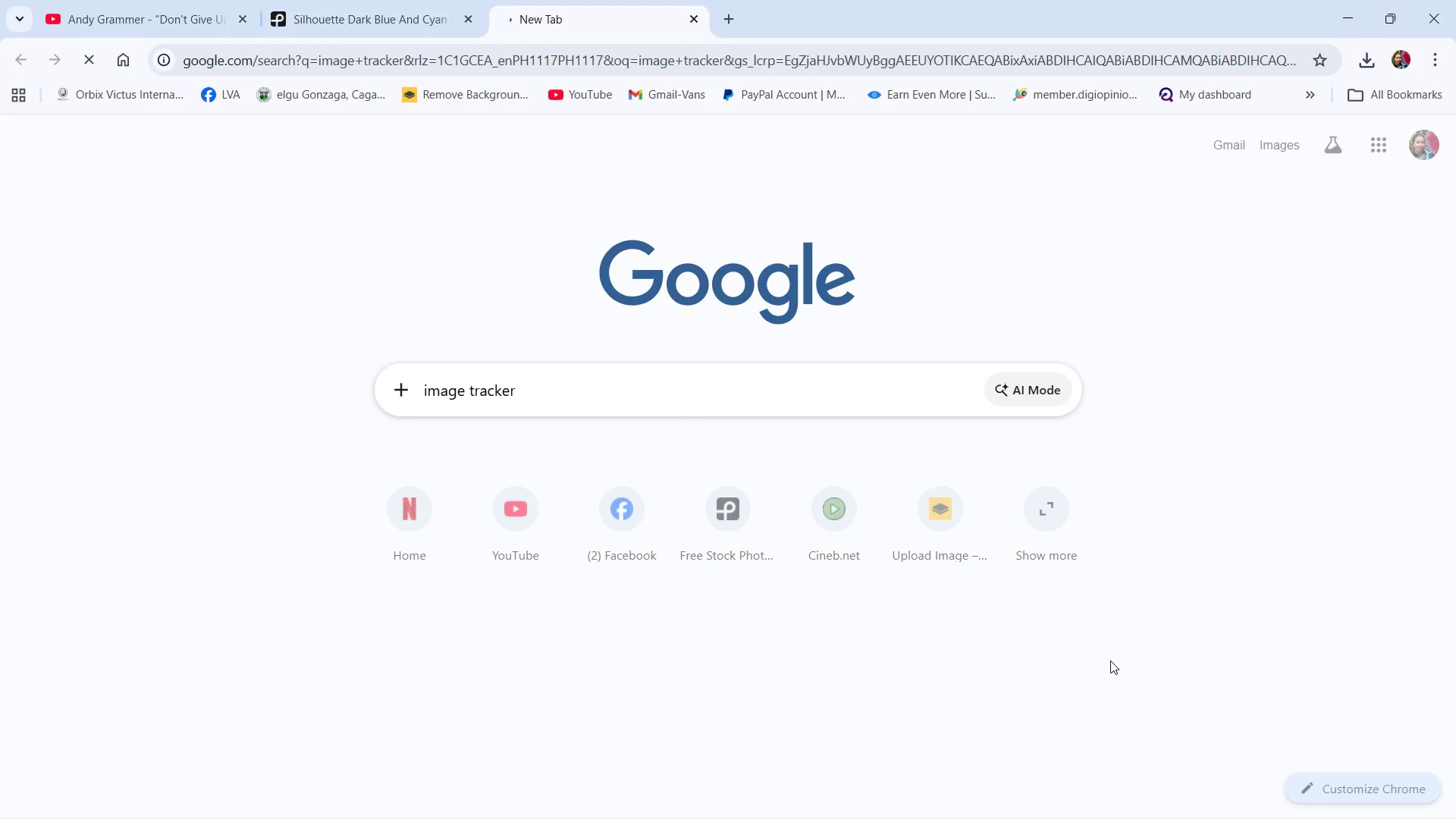 
mouse_move([418, 14])
 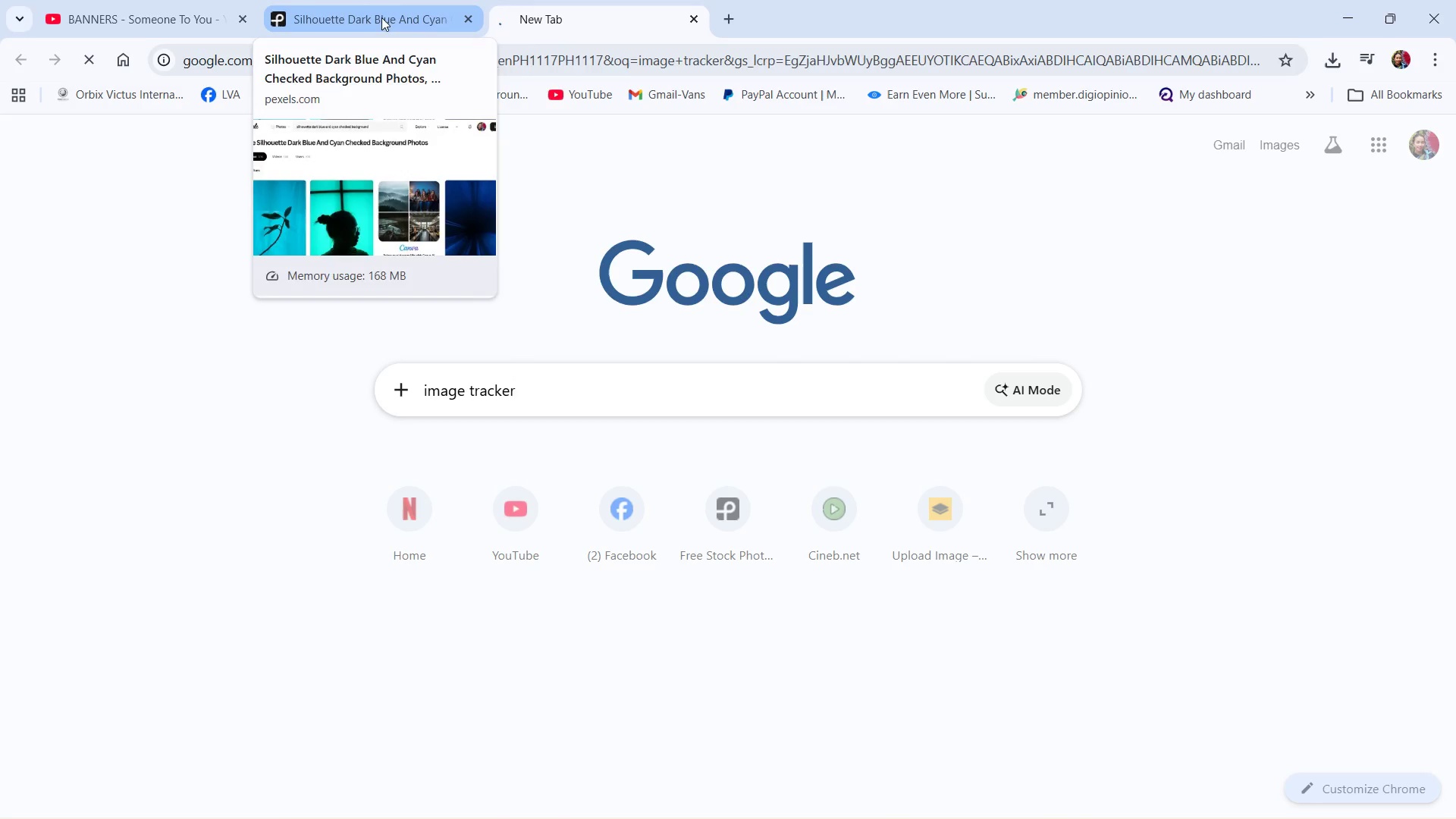 
mouse_move([630, 39])
 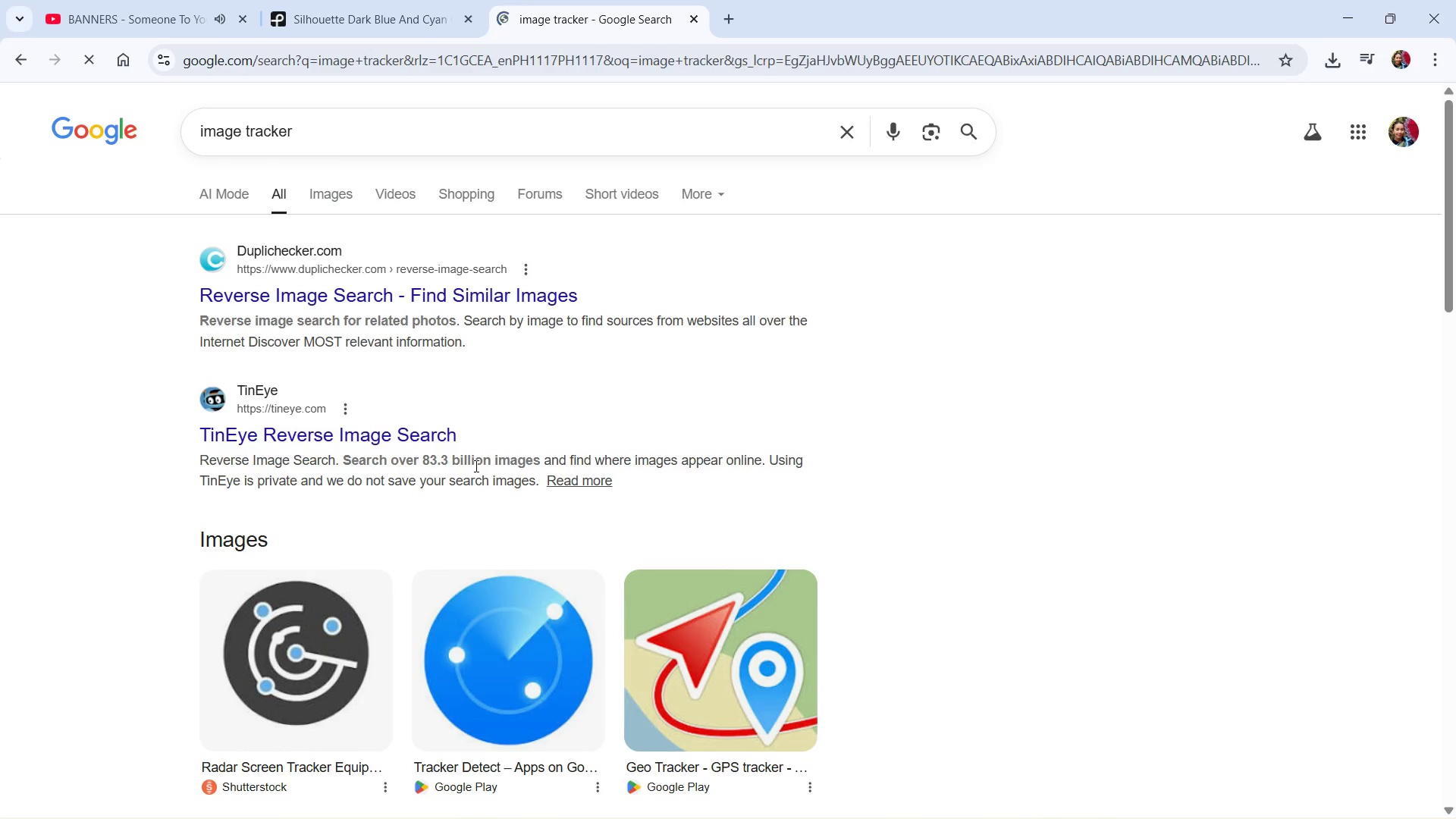 
scroll: coordinate [1044, 597], scroll_direction: down, amount: 10.0
 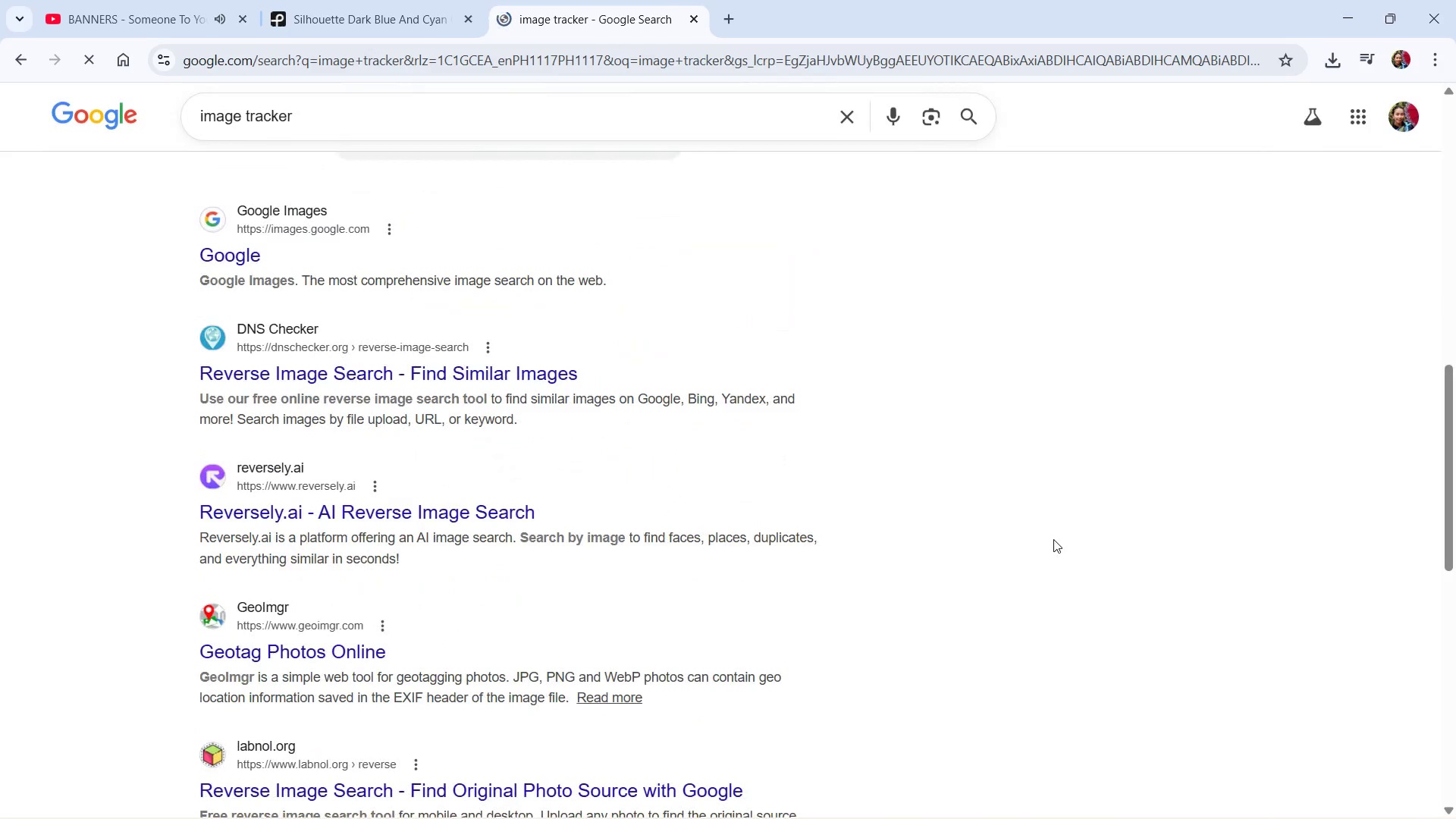 
scroll: coordinate [370, 301], scroll_direction: up, amount: 11.0
 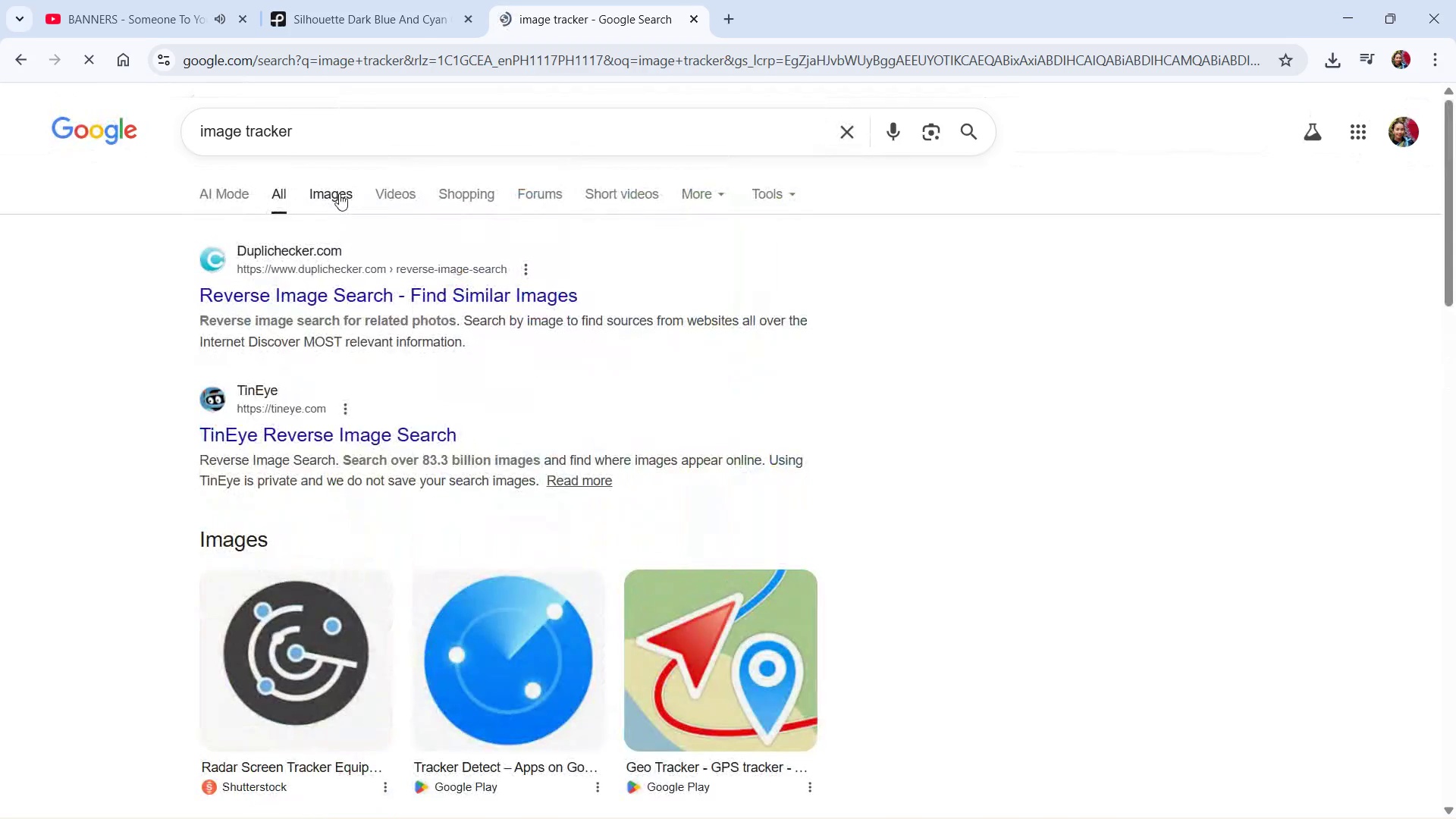 
left_click([339, 184])
 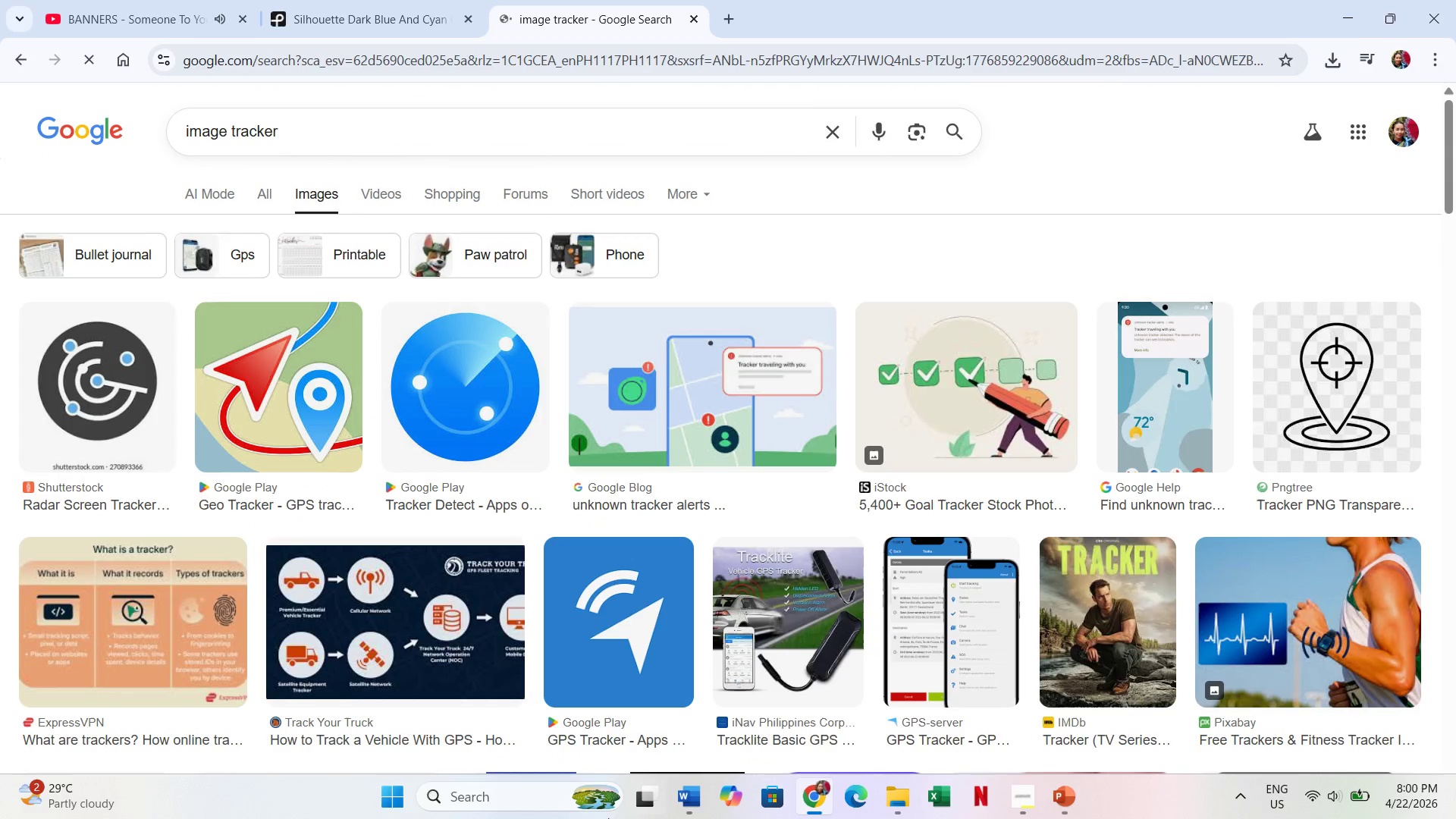 
wait(10.62)
 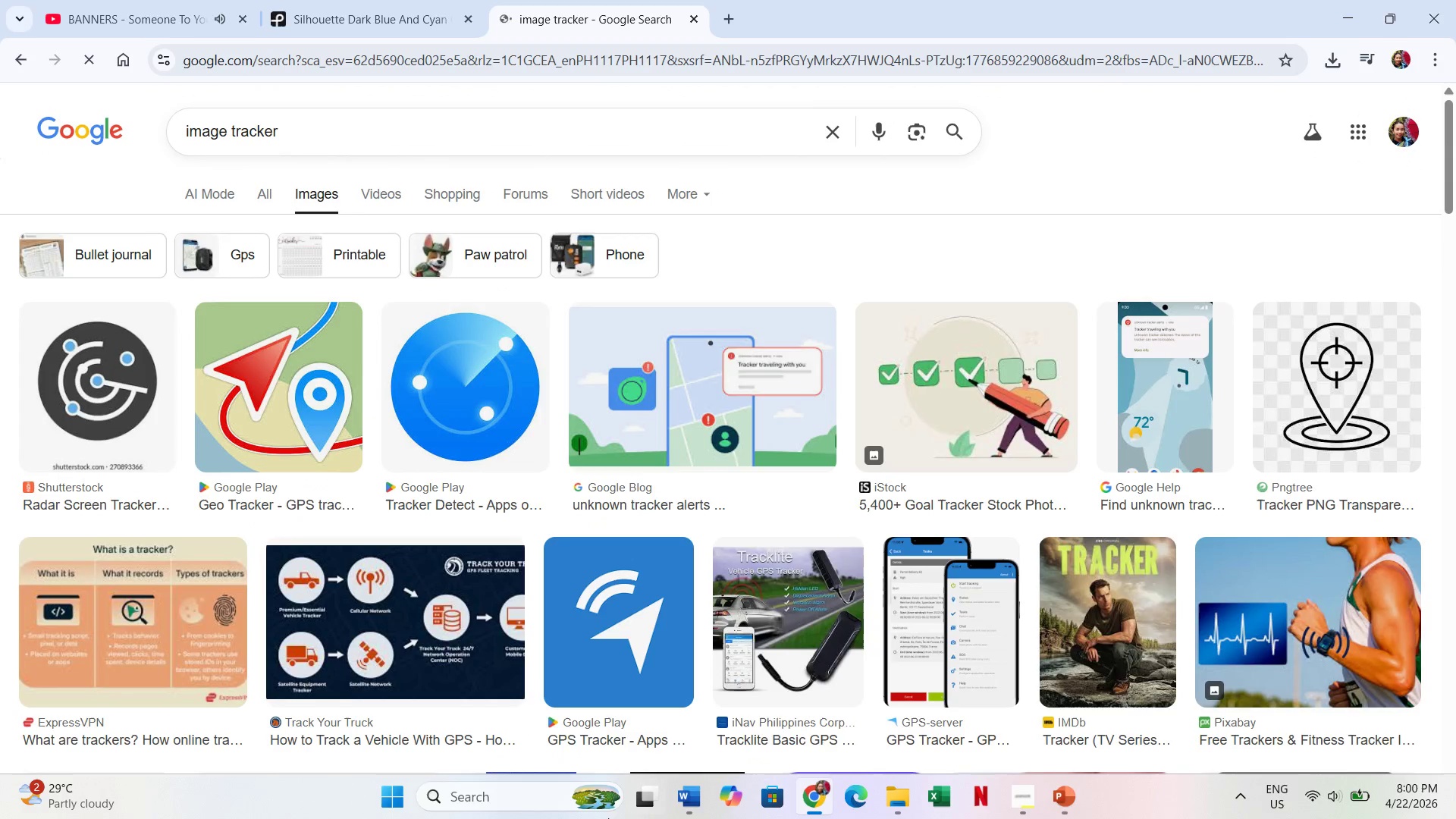 
scroll: coordinate [335, 664], scroll_direction: down, amount: 1.0
 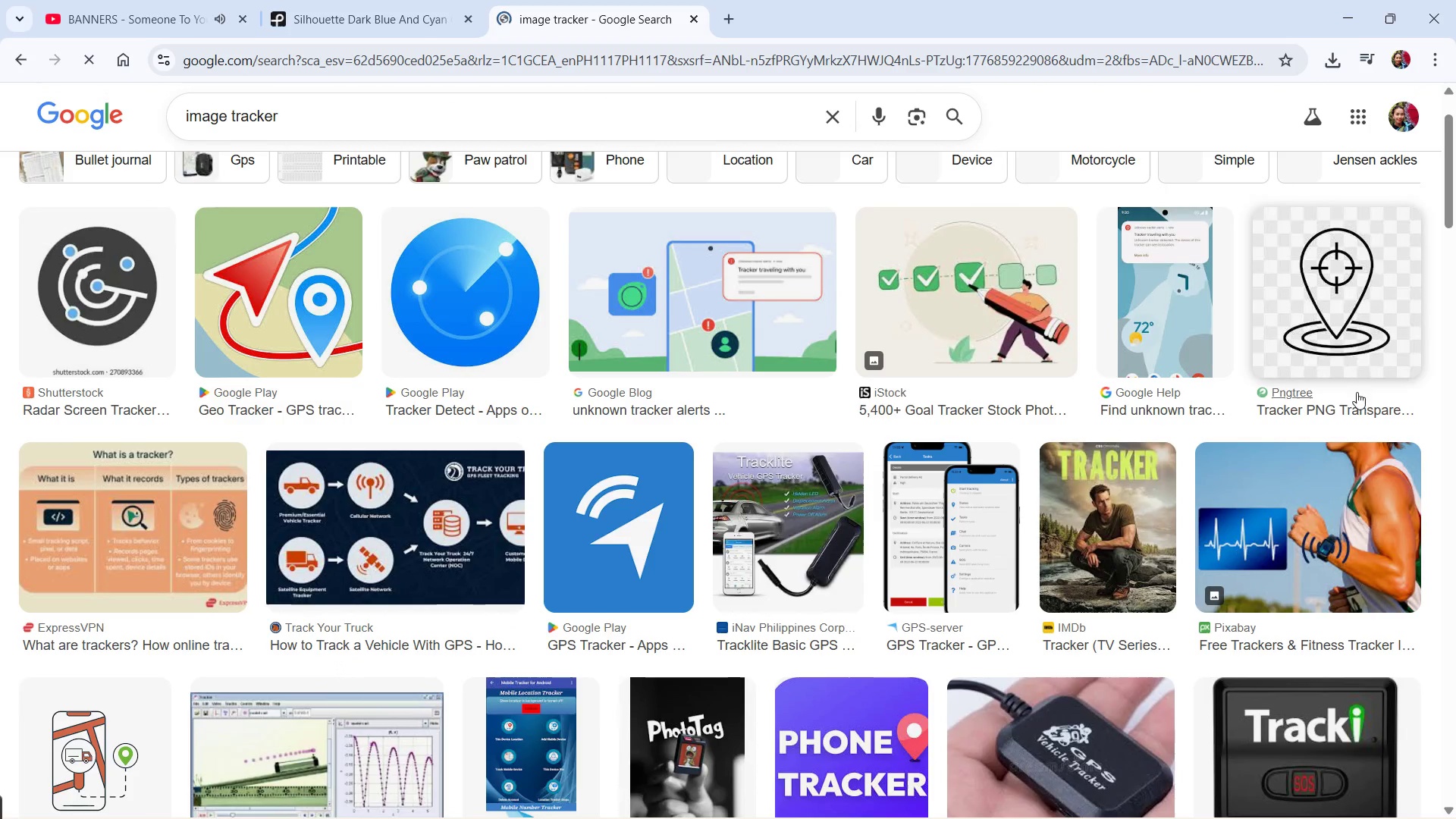 
right_click([1339, 407])
 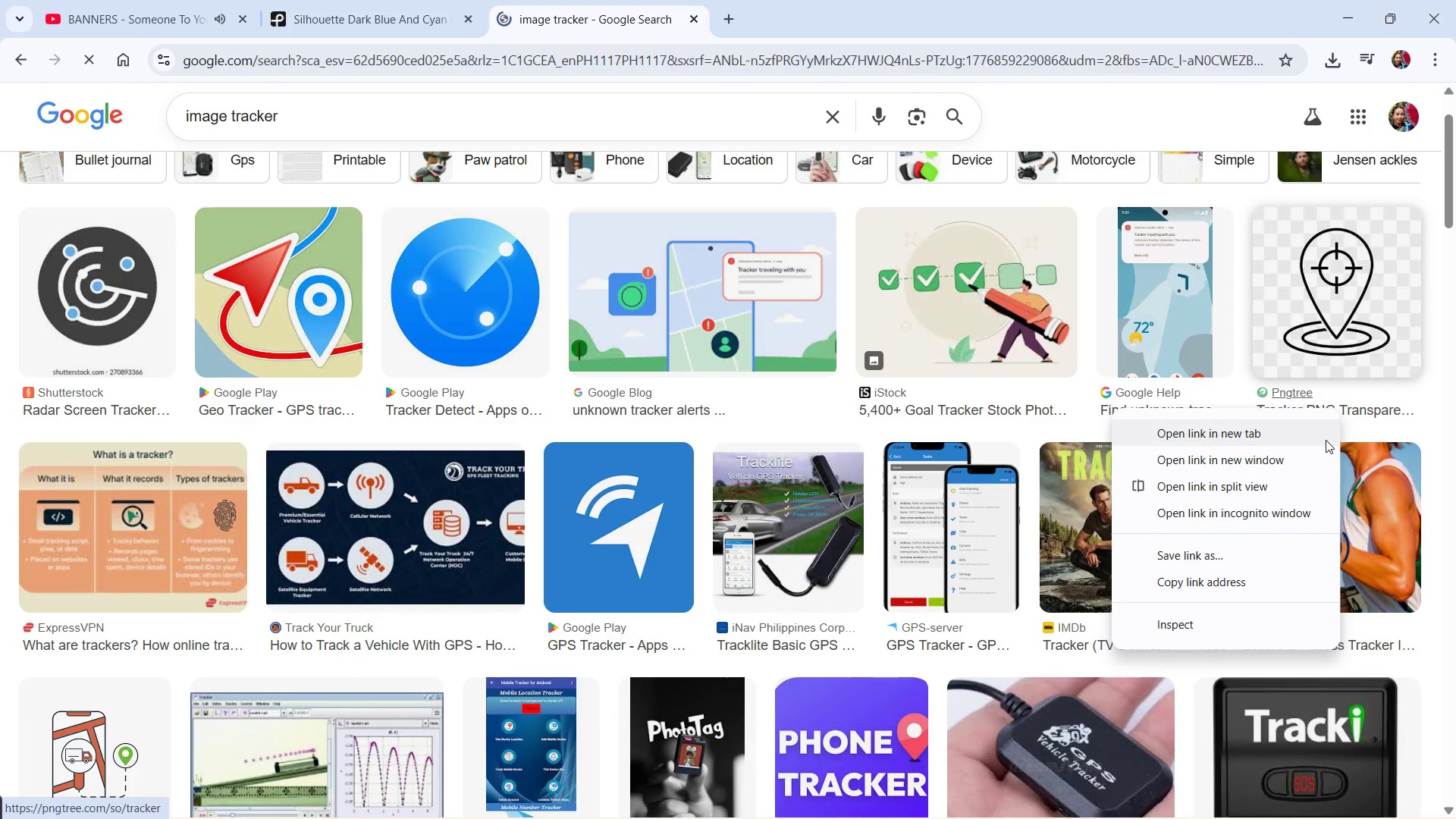 
left_click([1326, 440])
 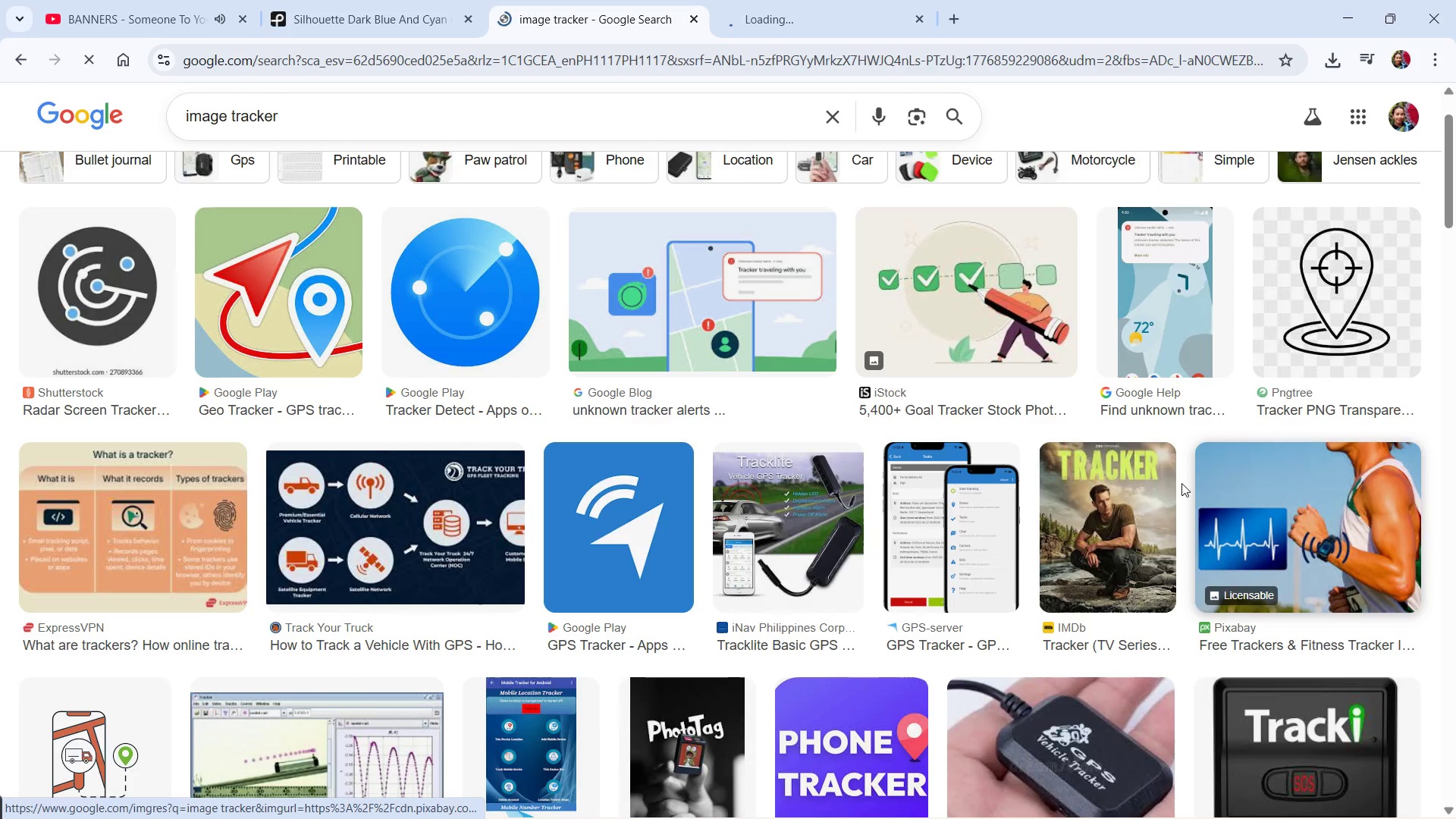 
scroll: coordinate [952, 588], scroll_direction: down, amount: 11.0
 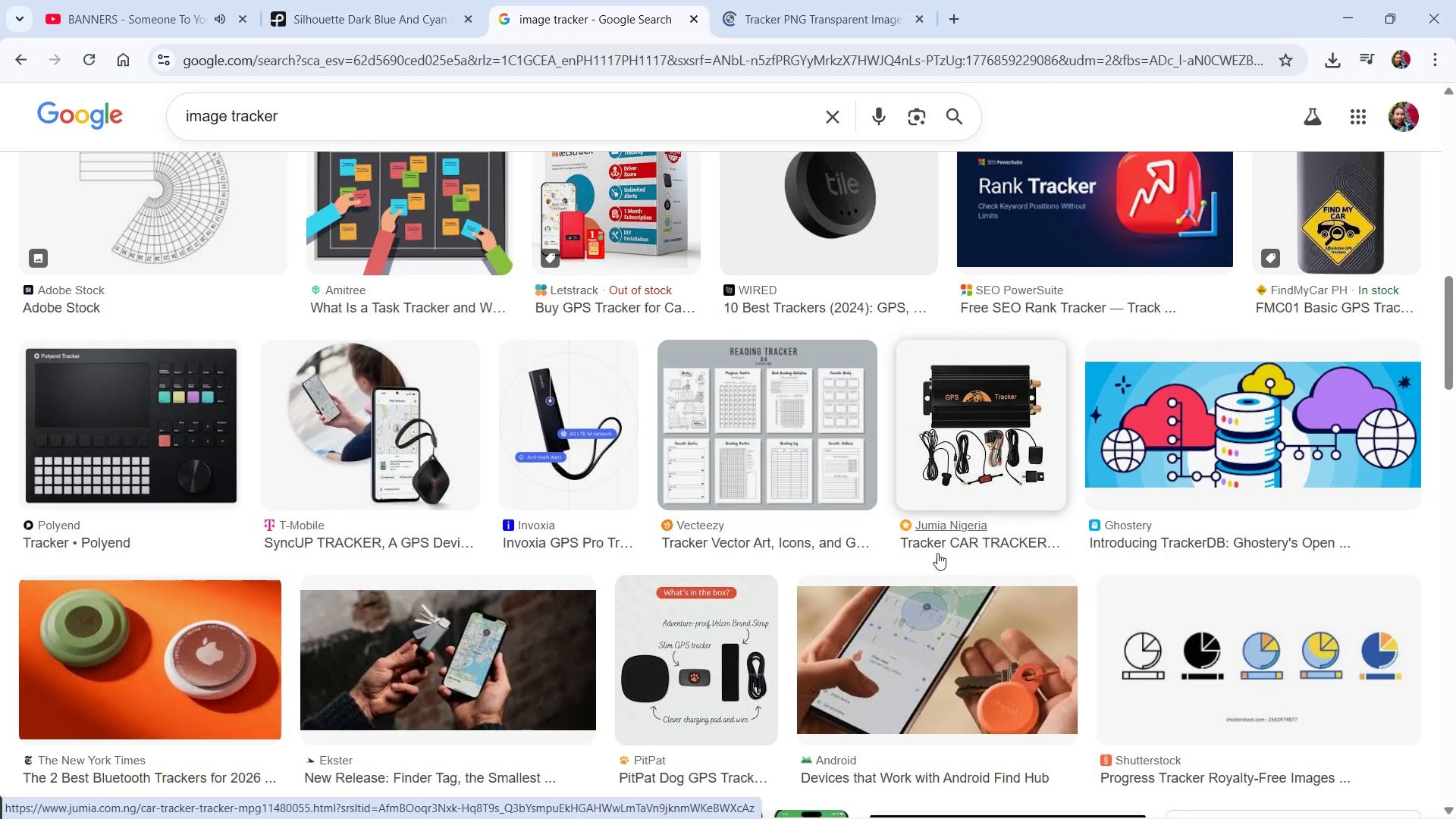 
wait(8.2)
 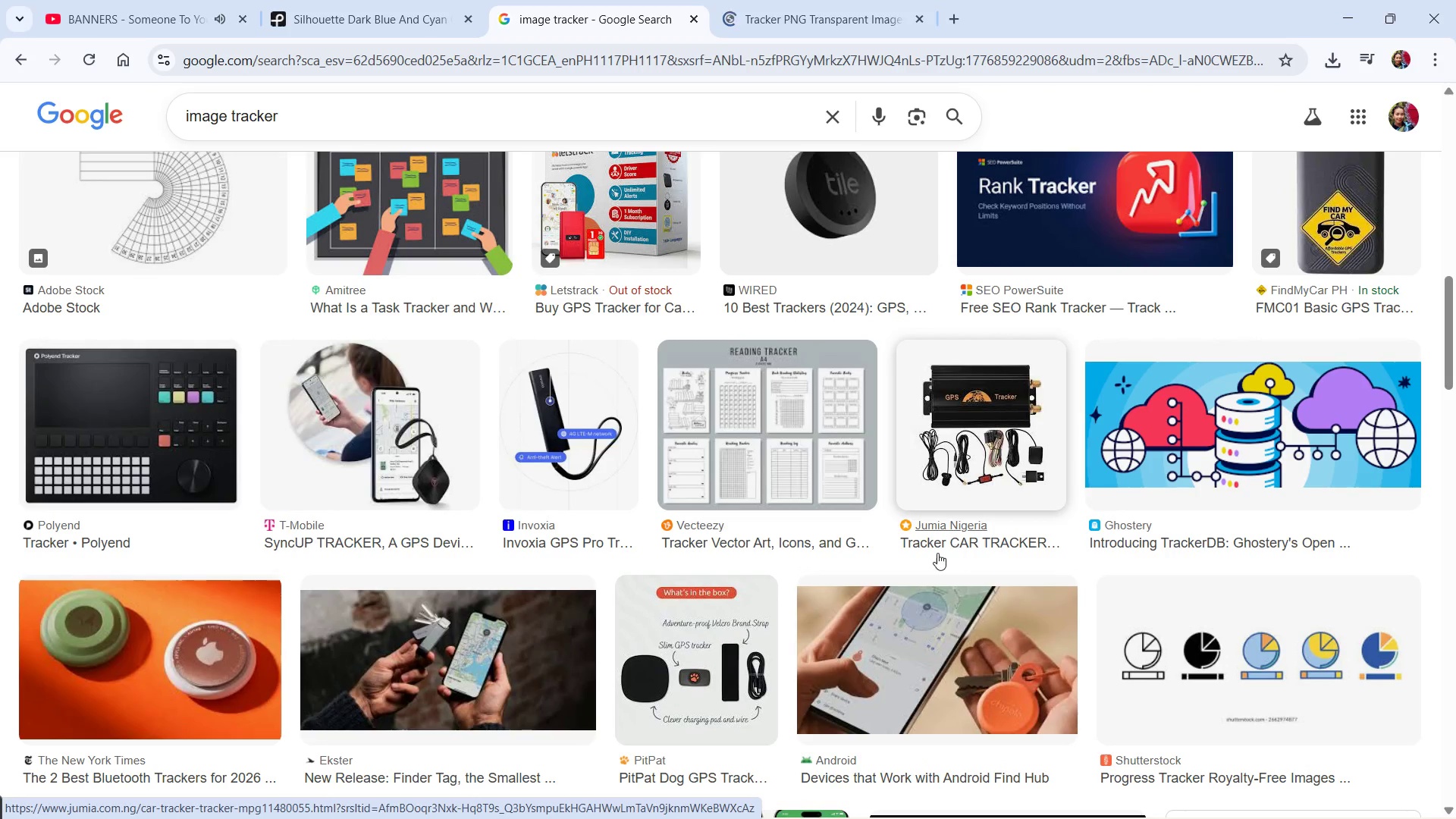 
scroll: coordinate [1084, 644], scroll_direction: down, amount: 13.0
 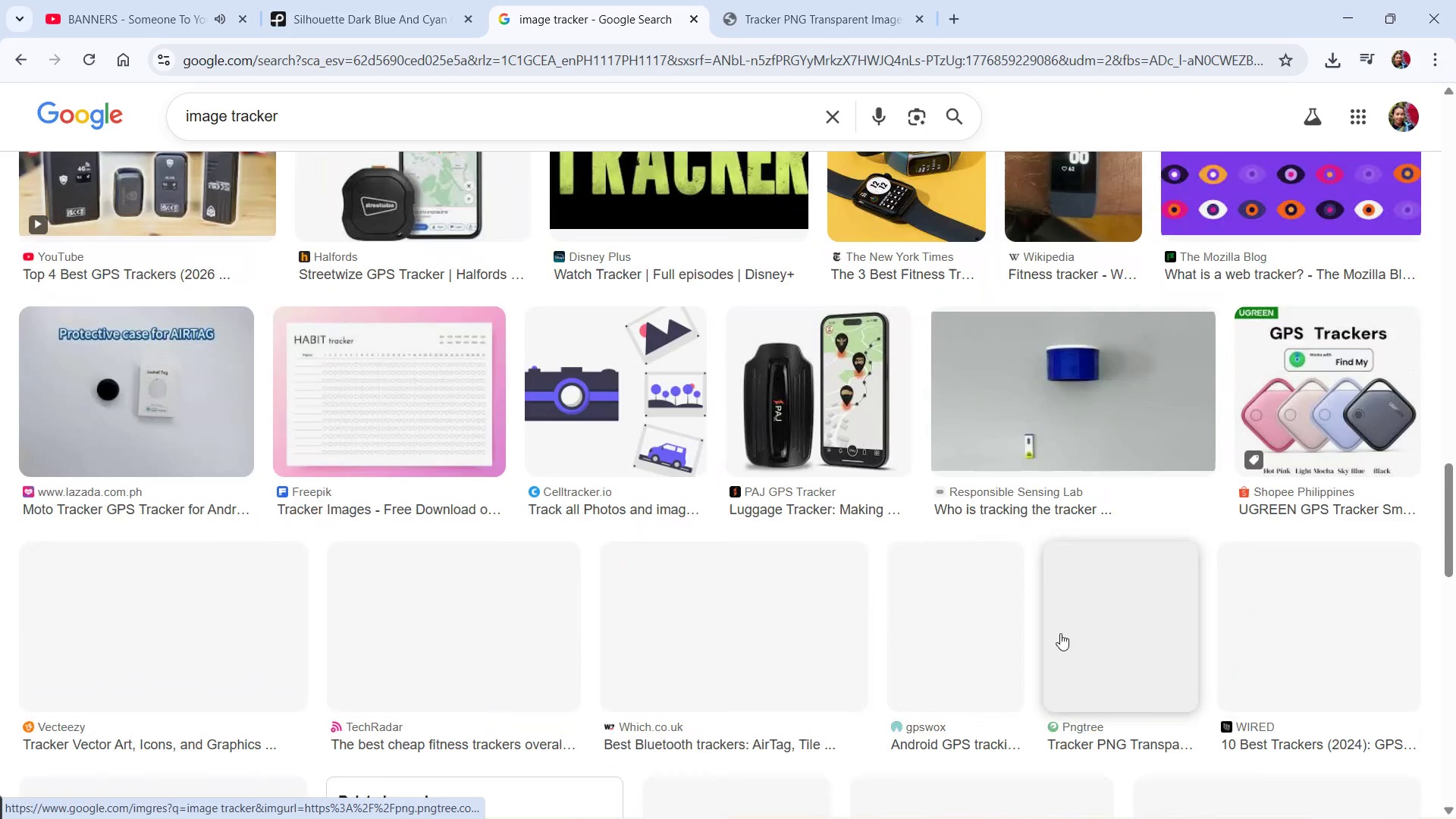 
mouse_move([1043, 631])
 